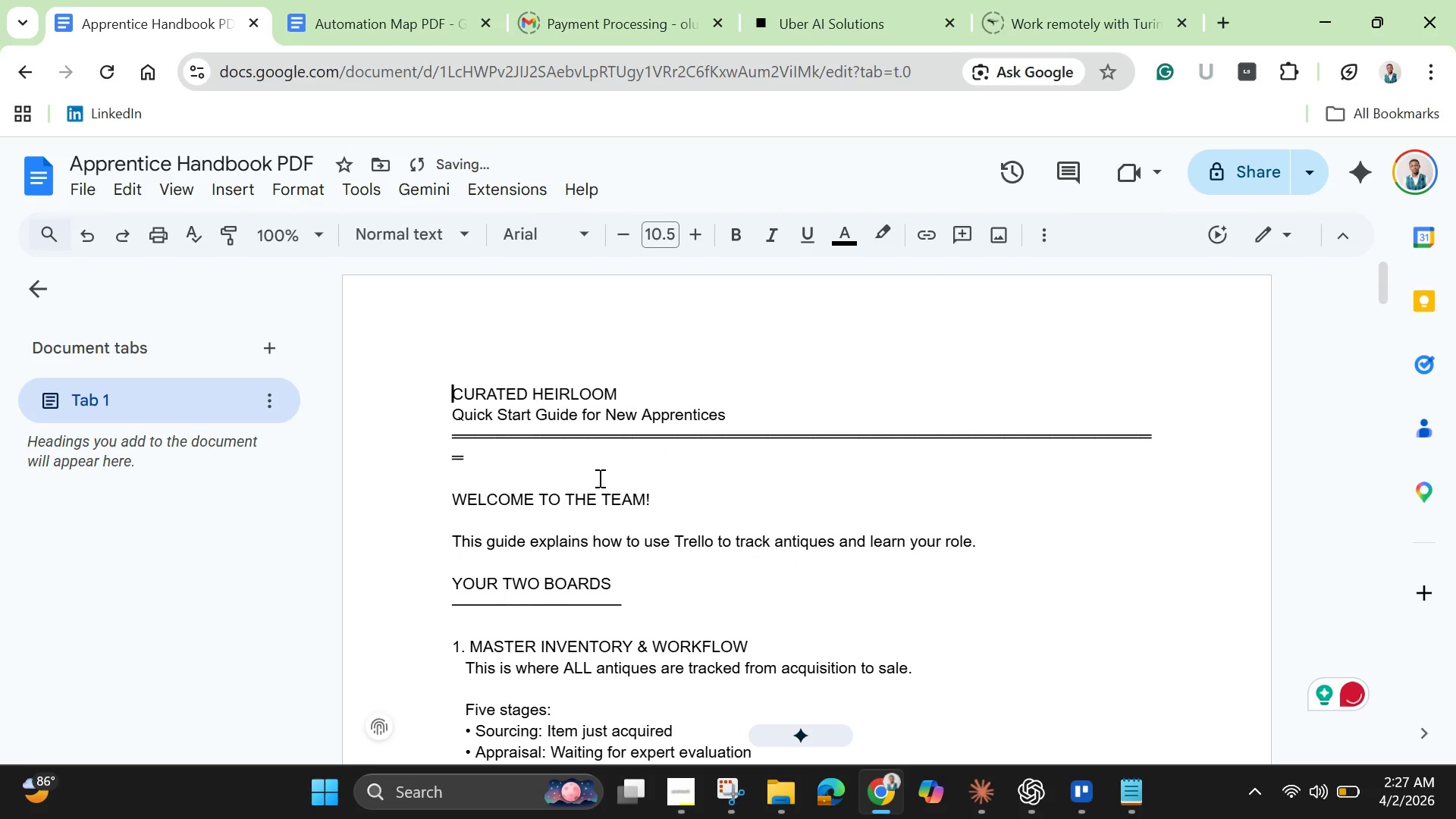 
key(Backspace)
 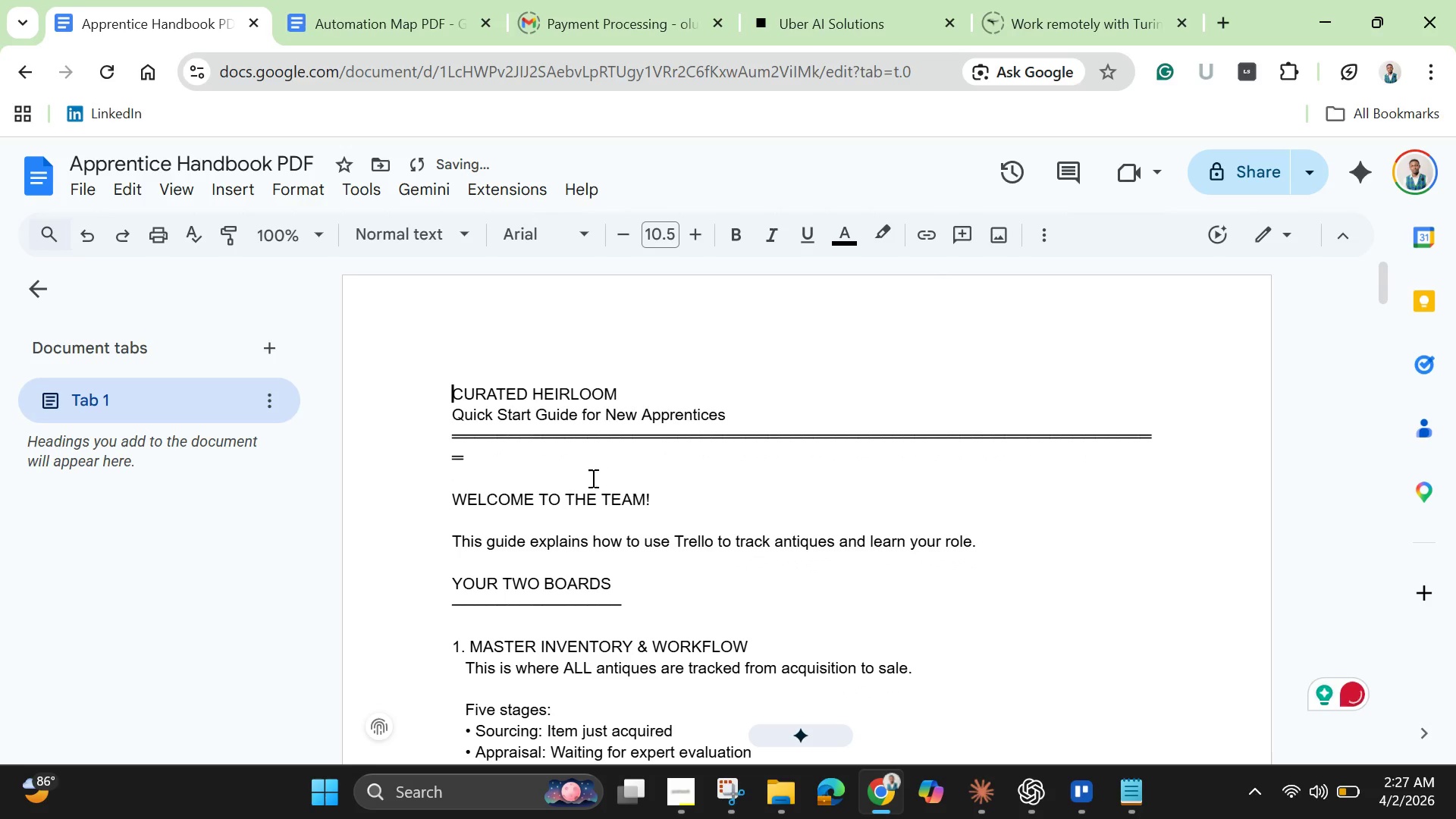 
key(Backspace)
 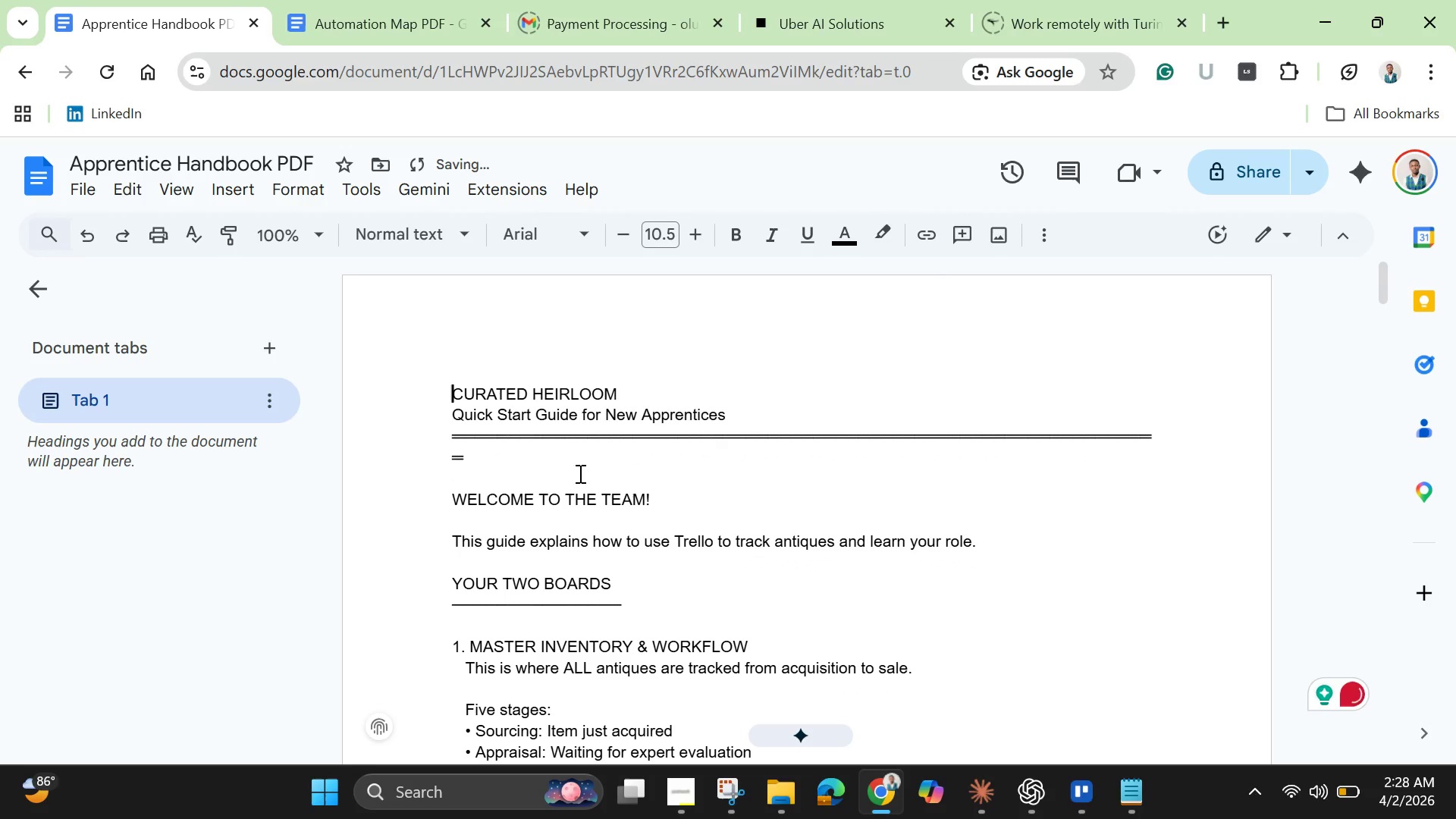 
key(Backspace)
 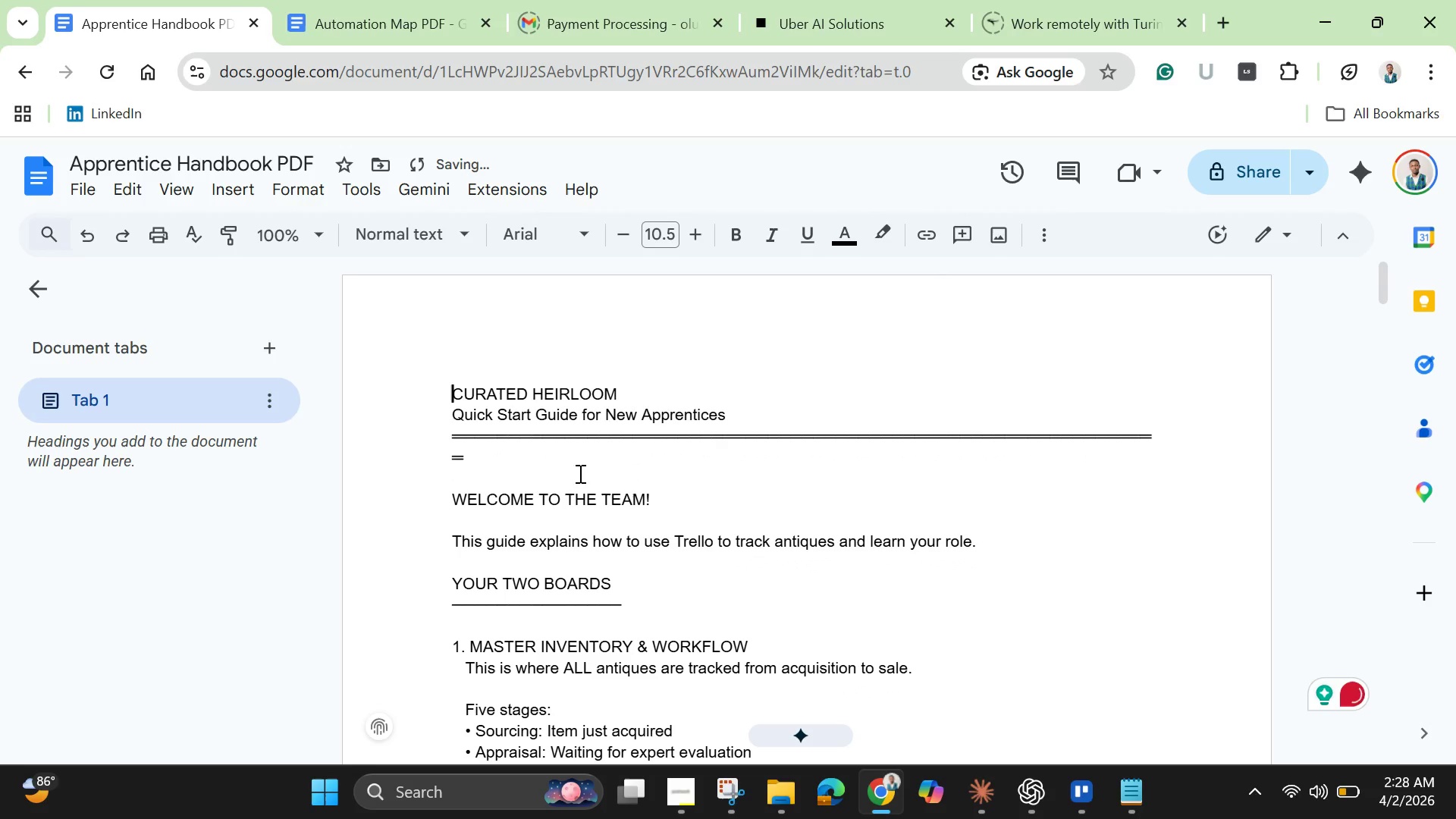 
key(Backspace)
 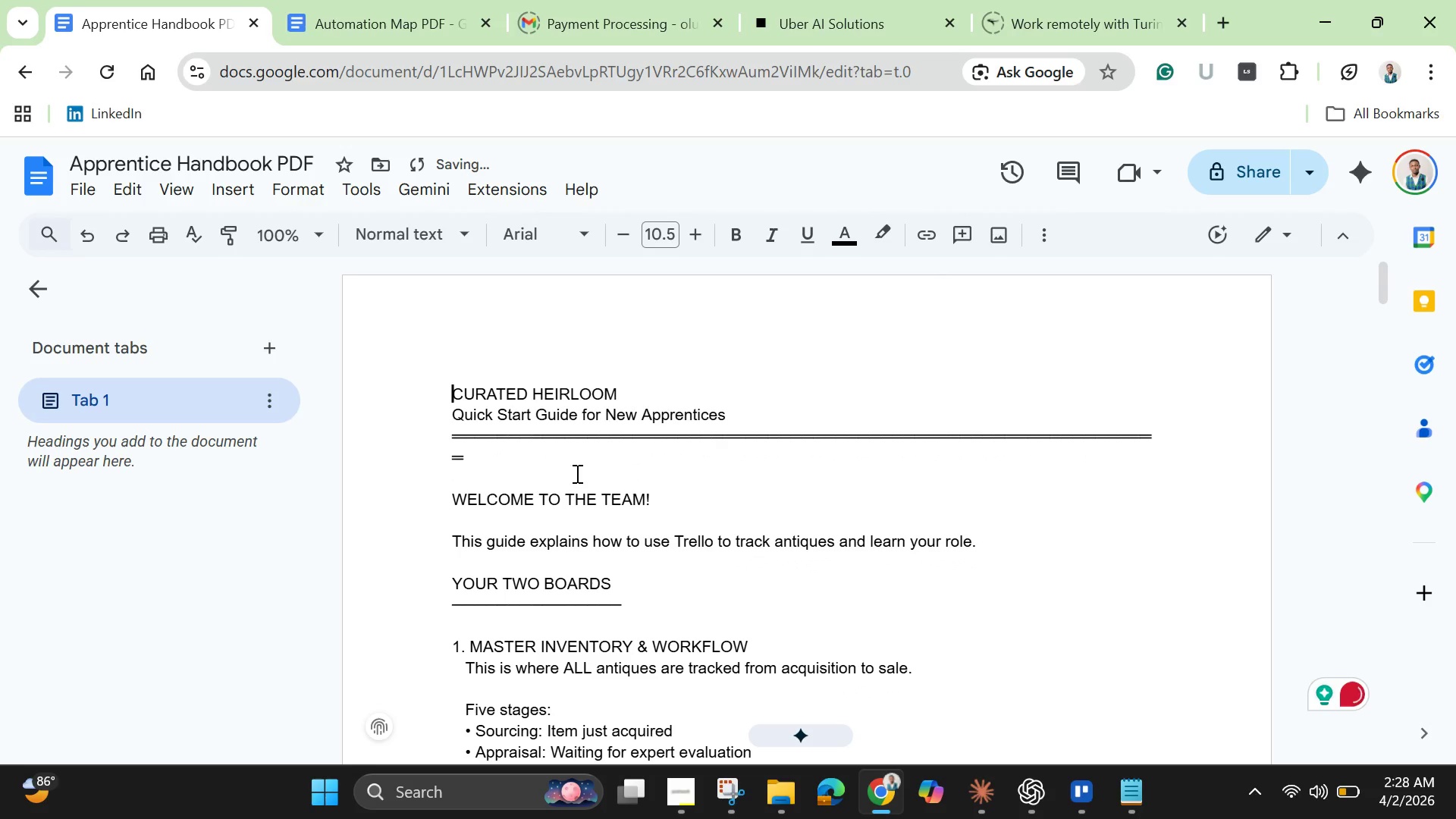 
key(Backspace)
 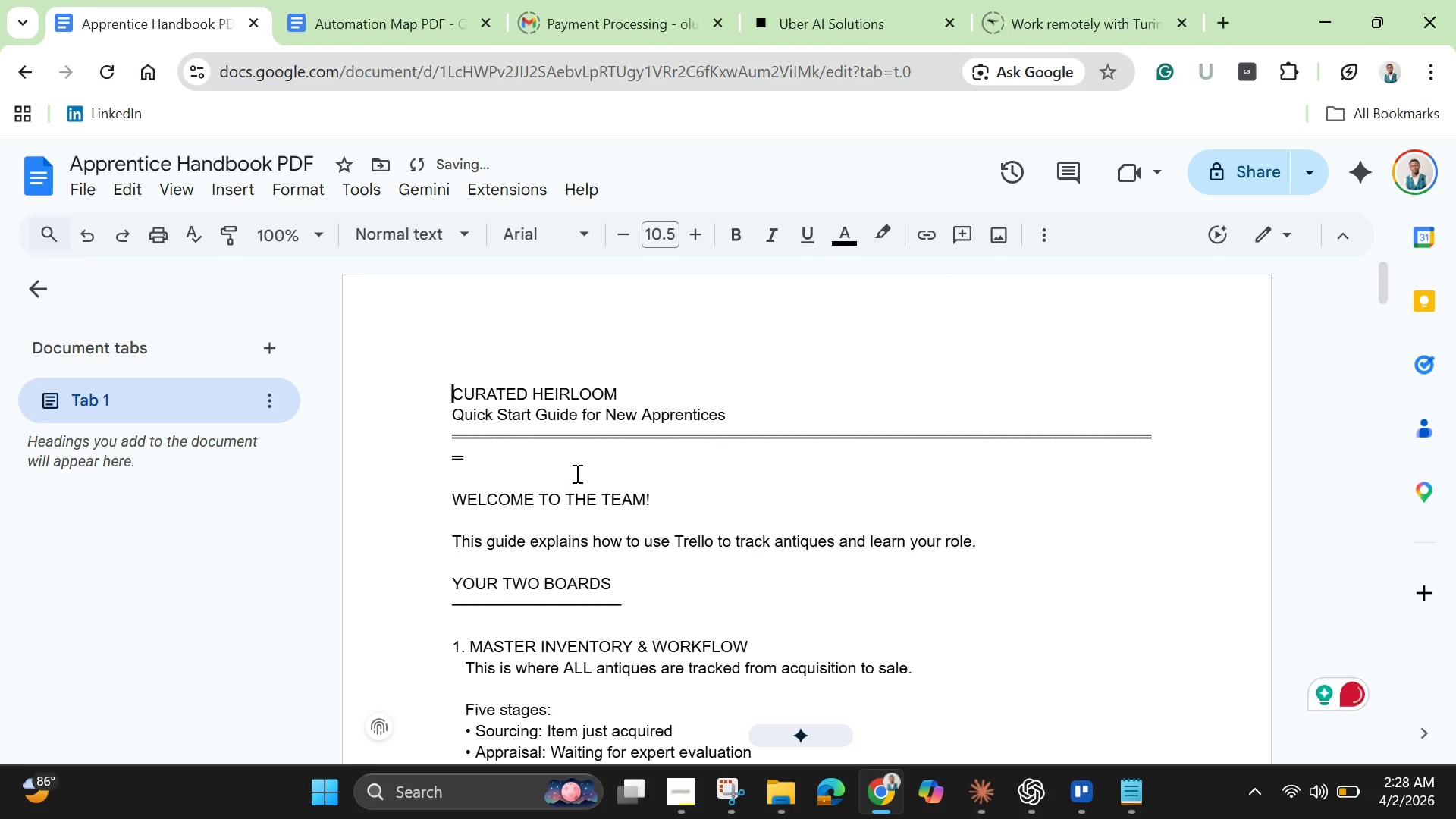 
key(Backspace)
 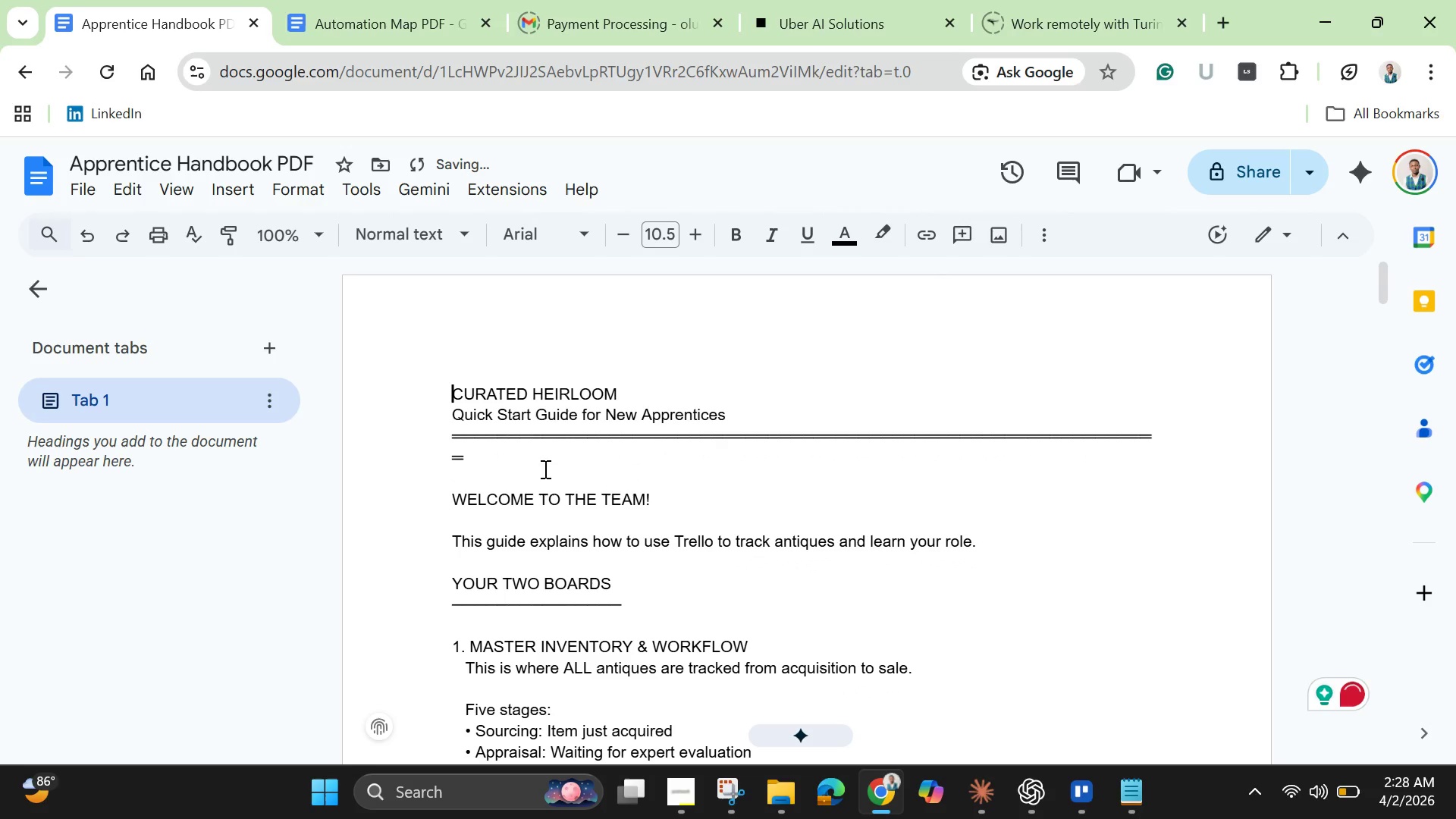 
left_click_drag(start_coordinate=[542, 469], to_coordinate=[431, 437])
 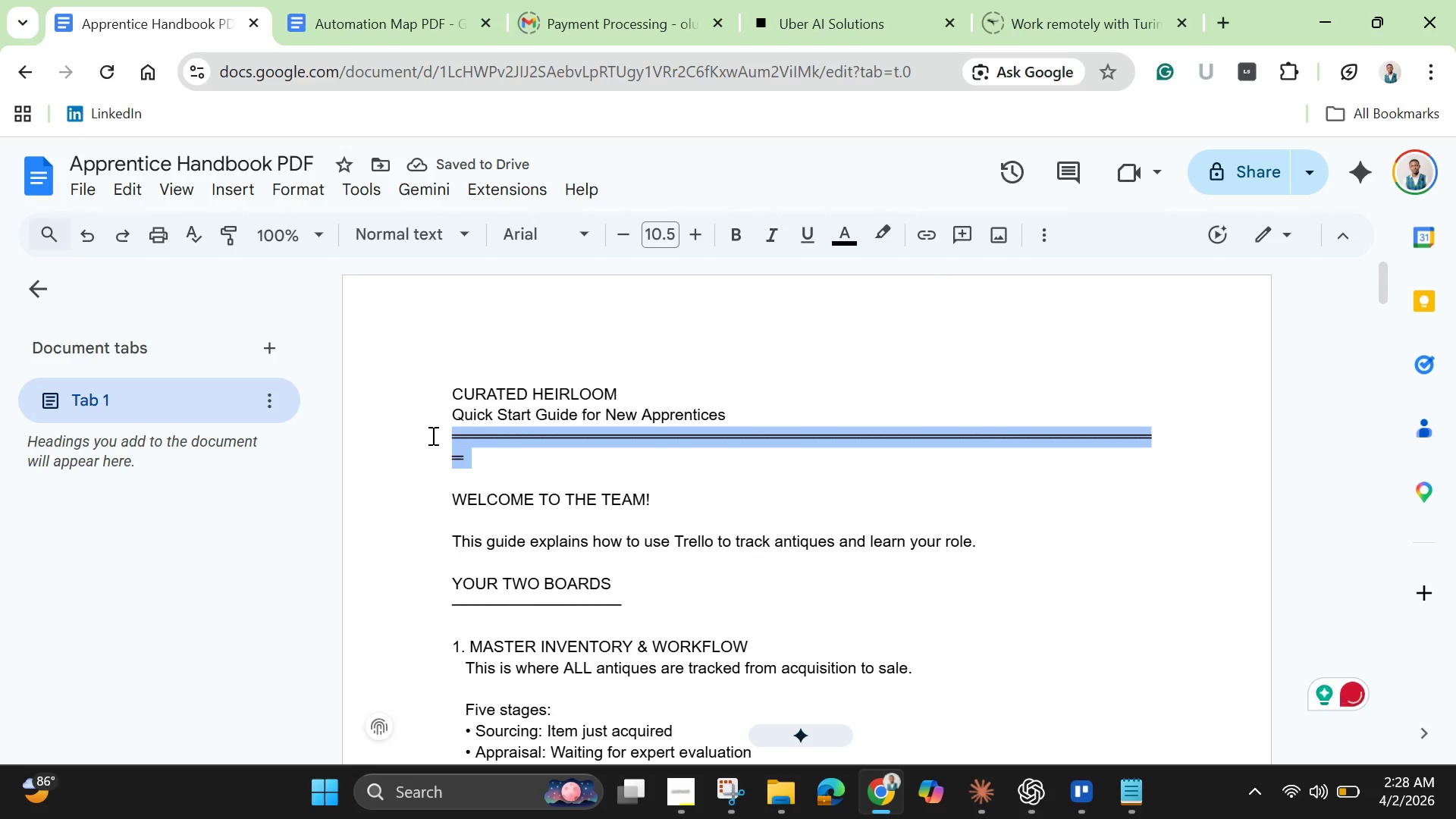 
key(Backspace)
 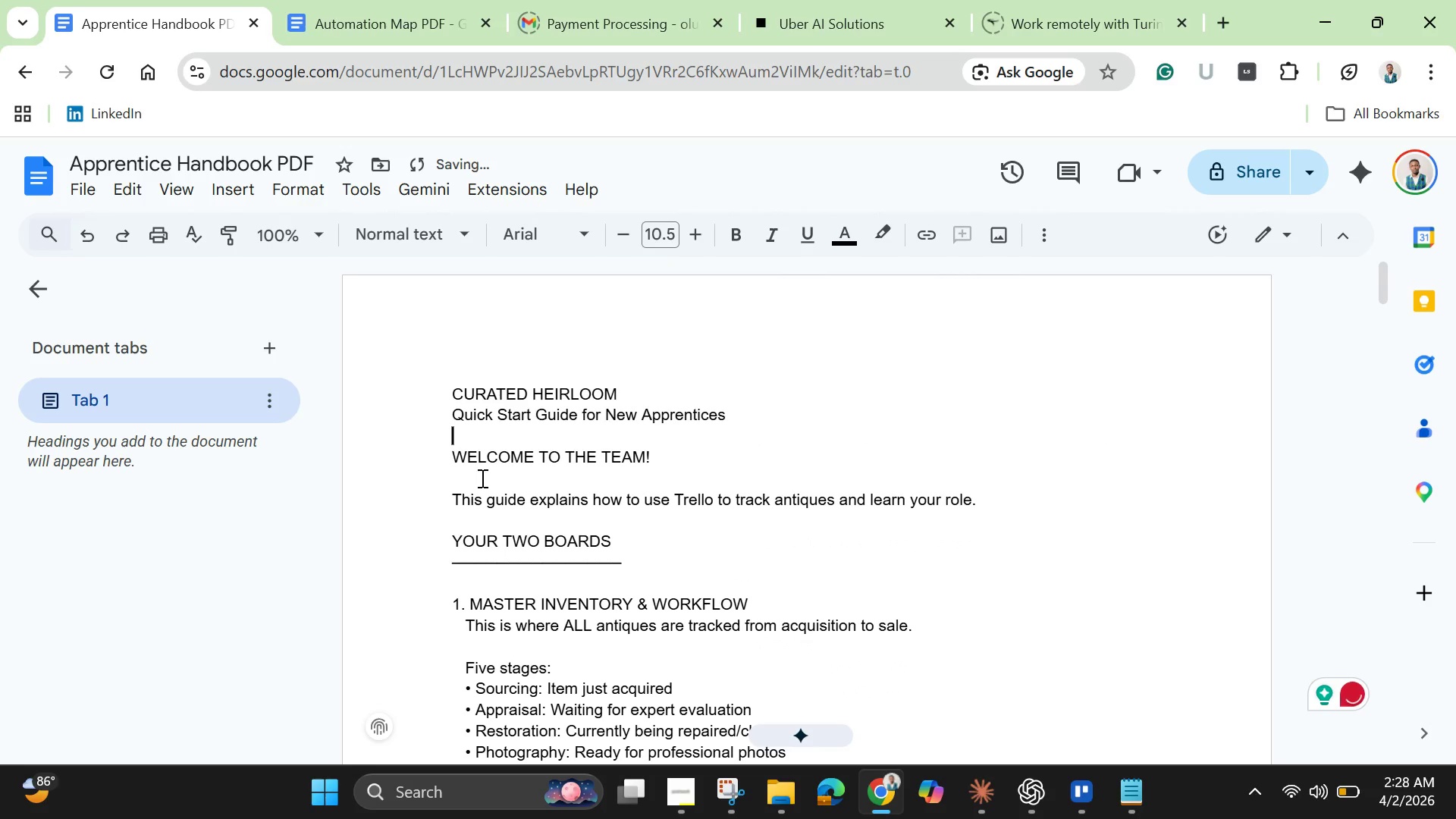 
scroll: coordinate [506, 462], scroll_direction: down, amount: 5.0
 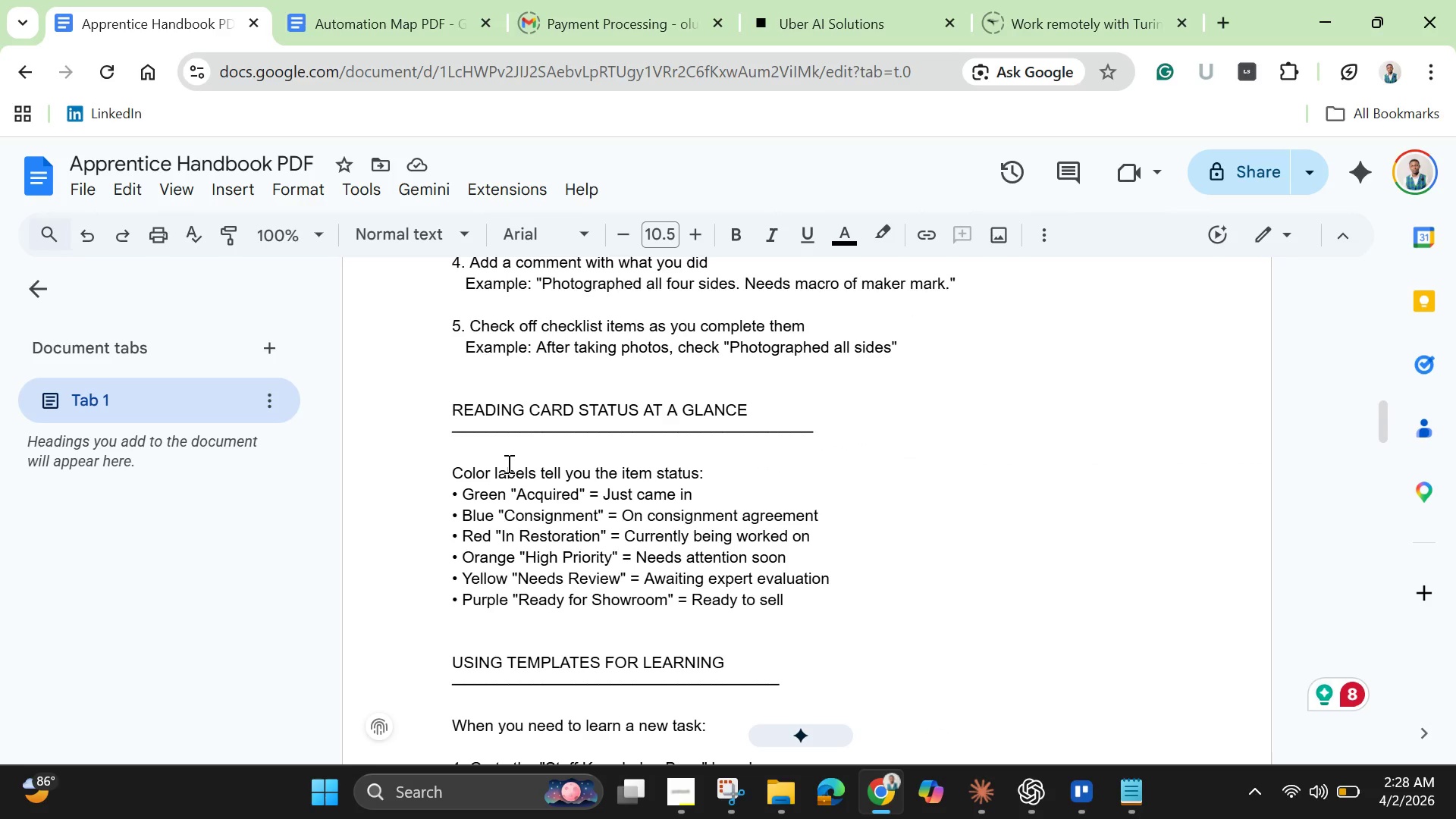 
scroll: coordinate [509, 466], scroll_direction: down, amount: 9.0
 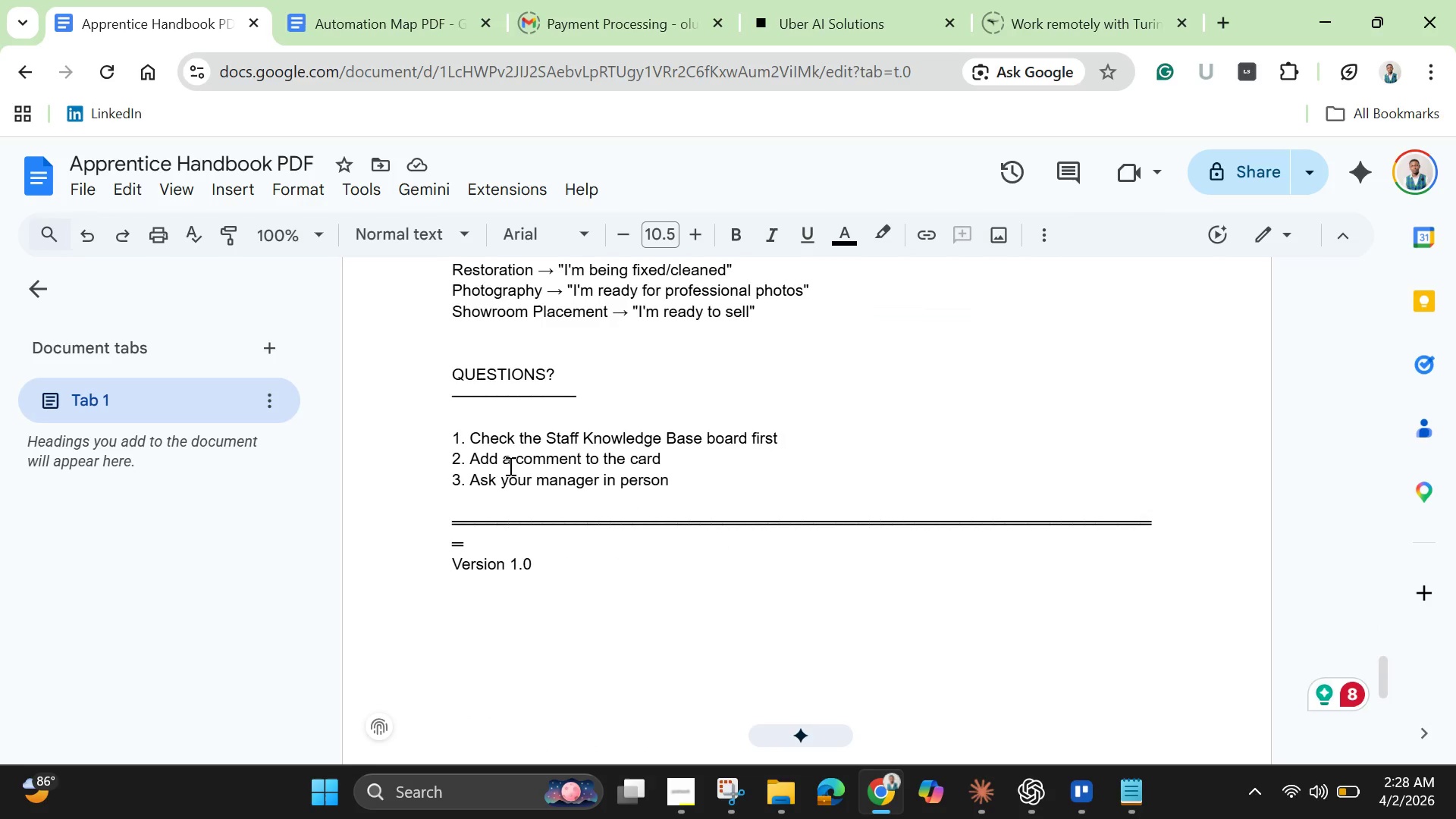 
scroll: coordinate [509, 467], scroll_direction: down, amount: 2.0
 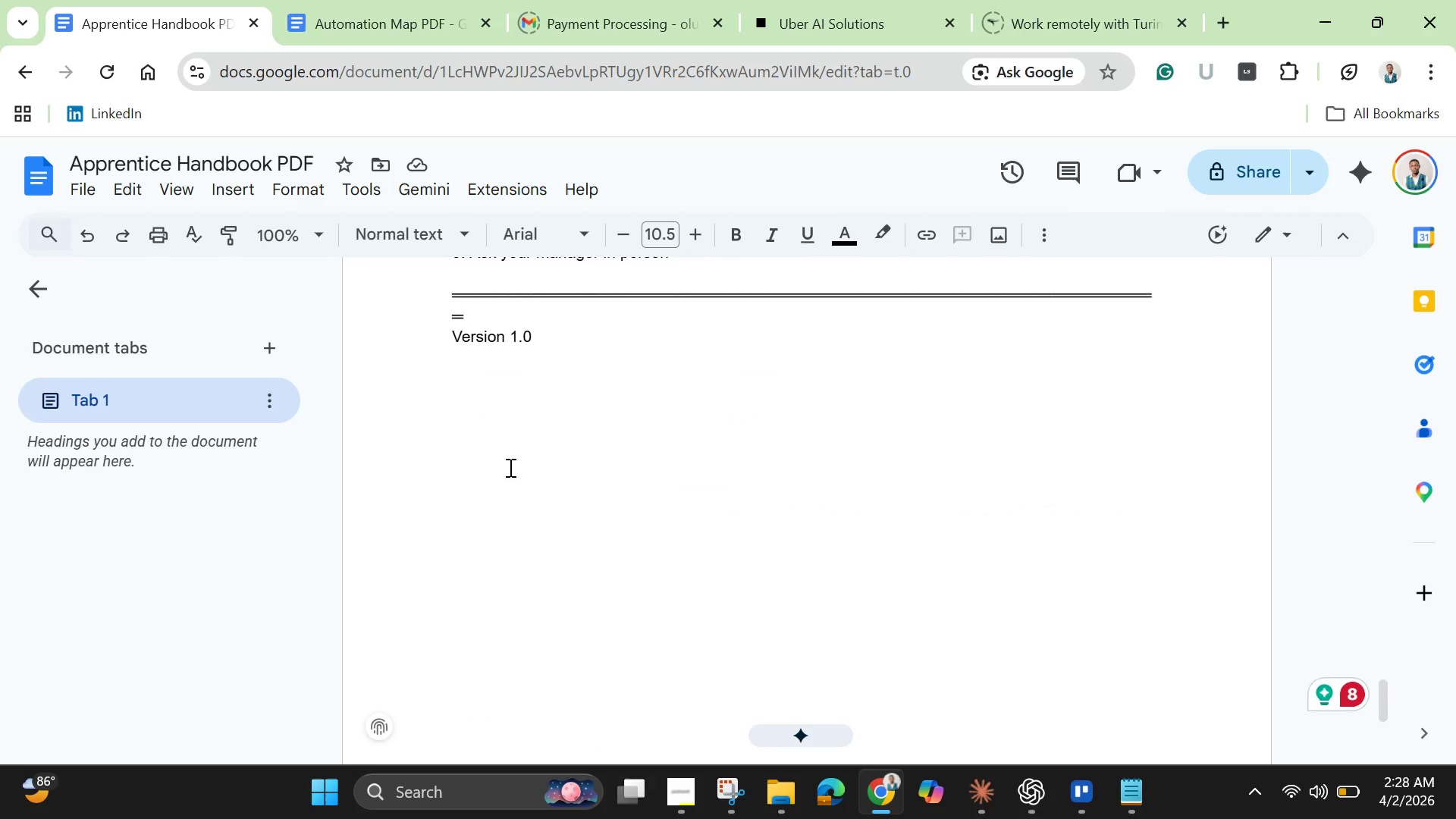 
scroll: coordinate [509, 467], scroll_direction: up, amount: 2.0
 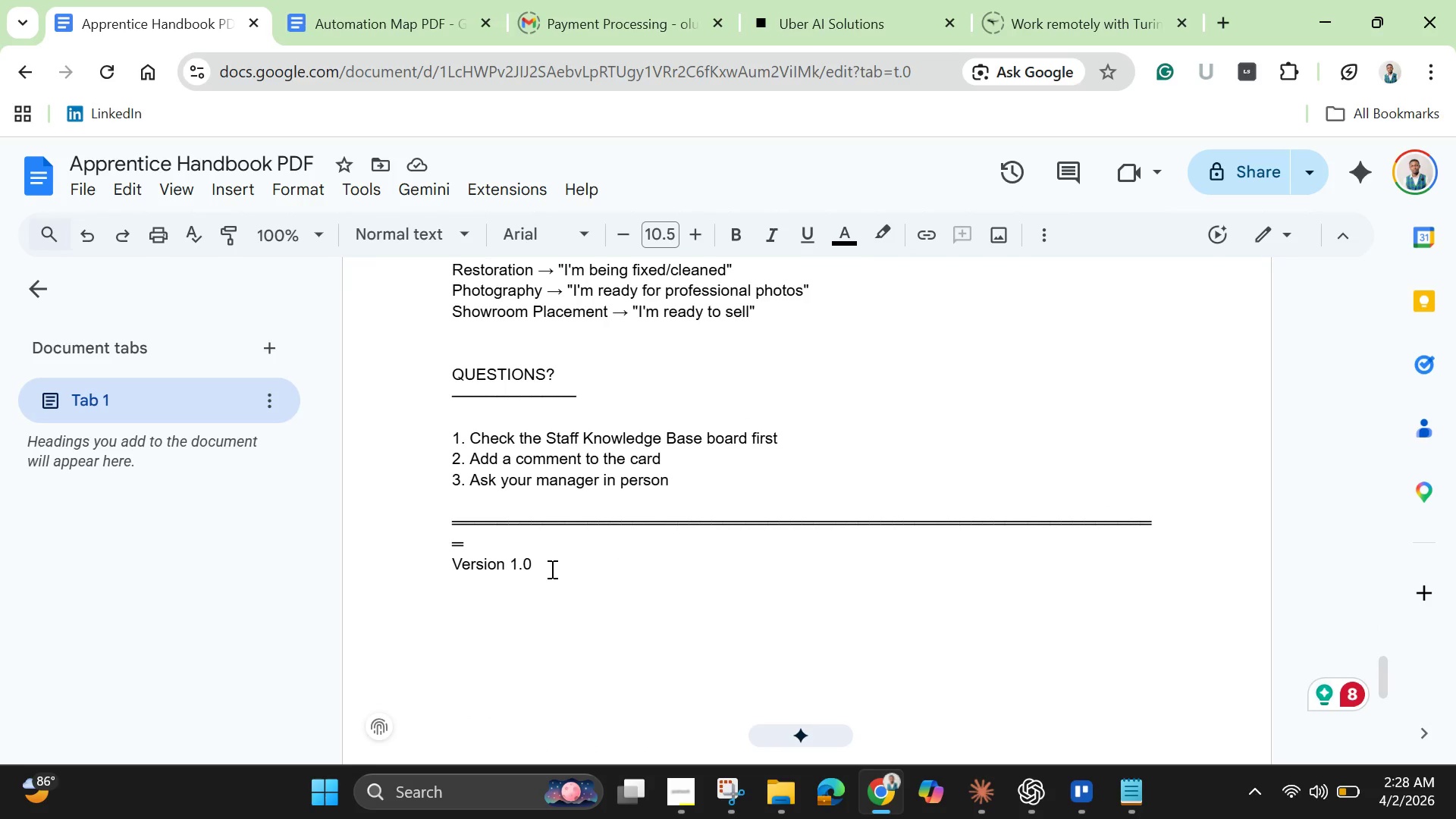 
left_click_drag(start_coordinate=[551, 569], to_coordinate=[433, 519])
 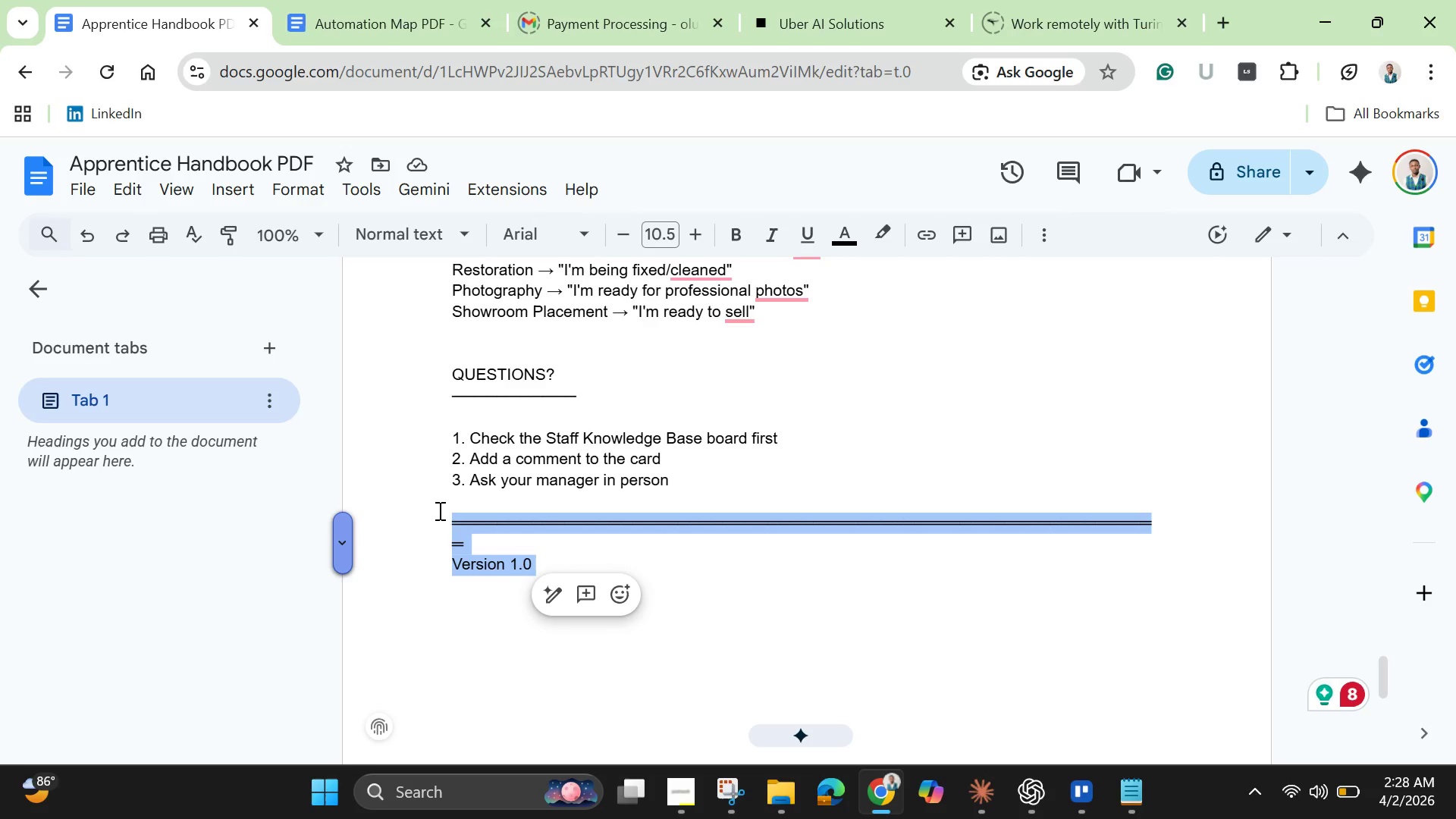 
key(Backspace)
 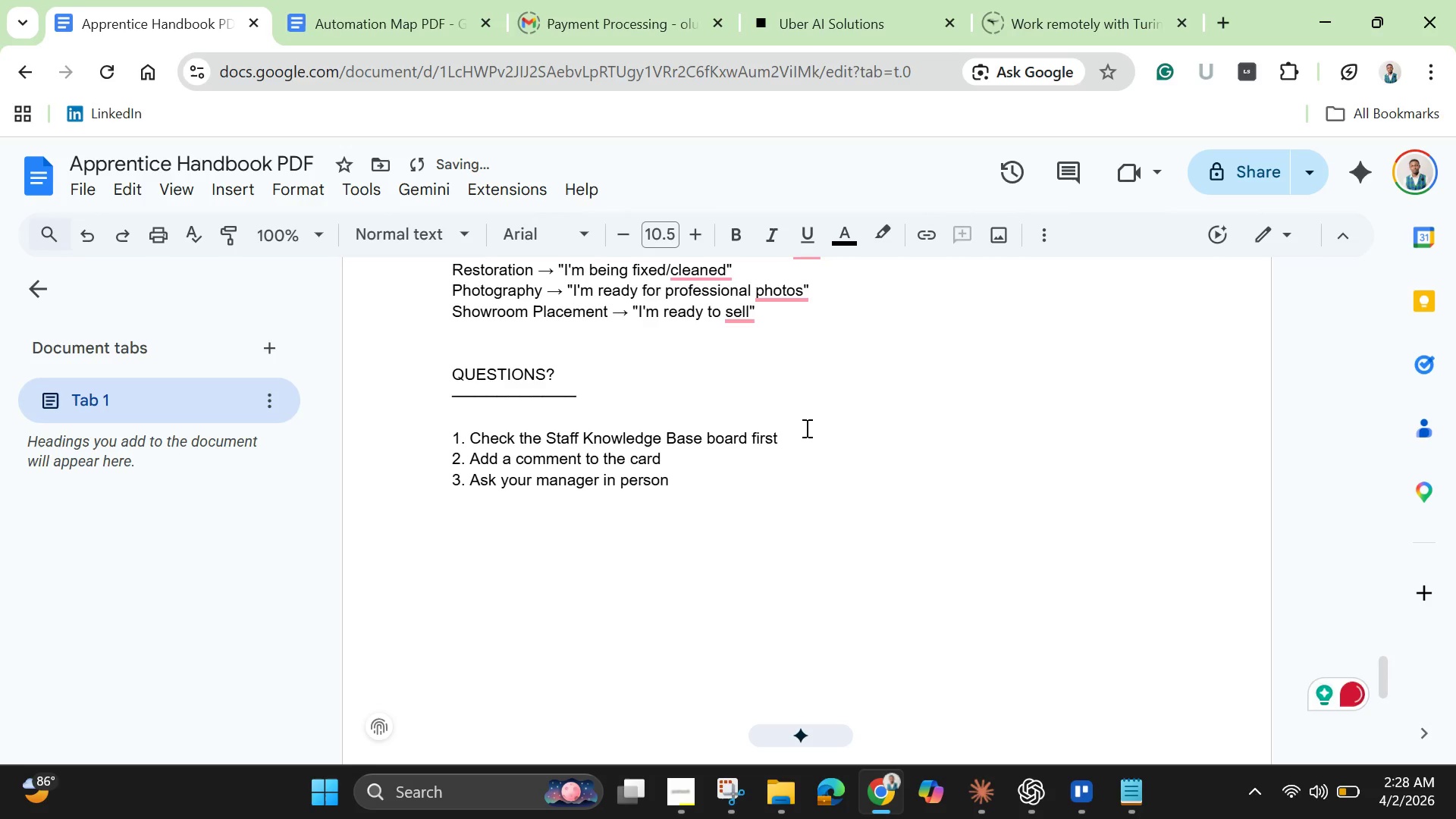 
scroll: coordinate [805, 423], scroll_direction: up, amount: 2.0
 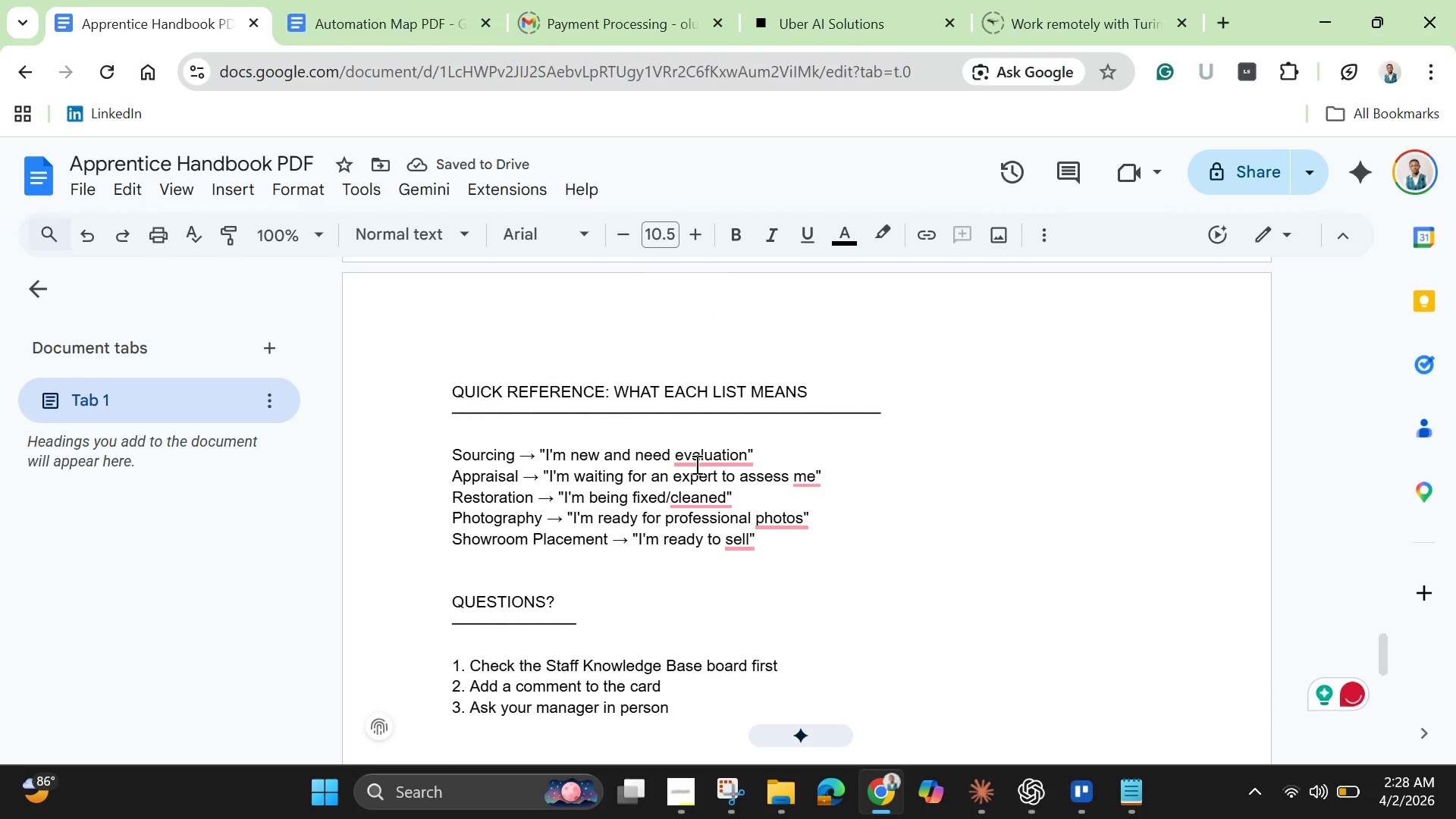 
left_click([698, 459])
 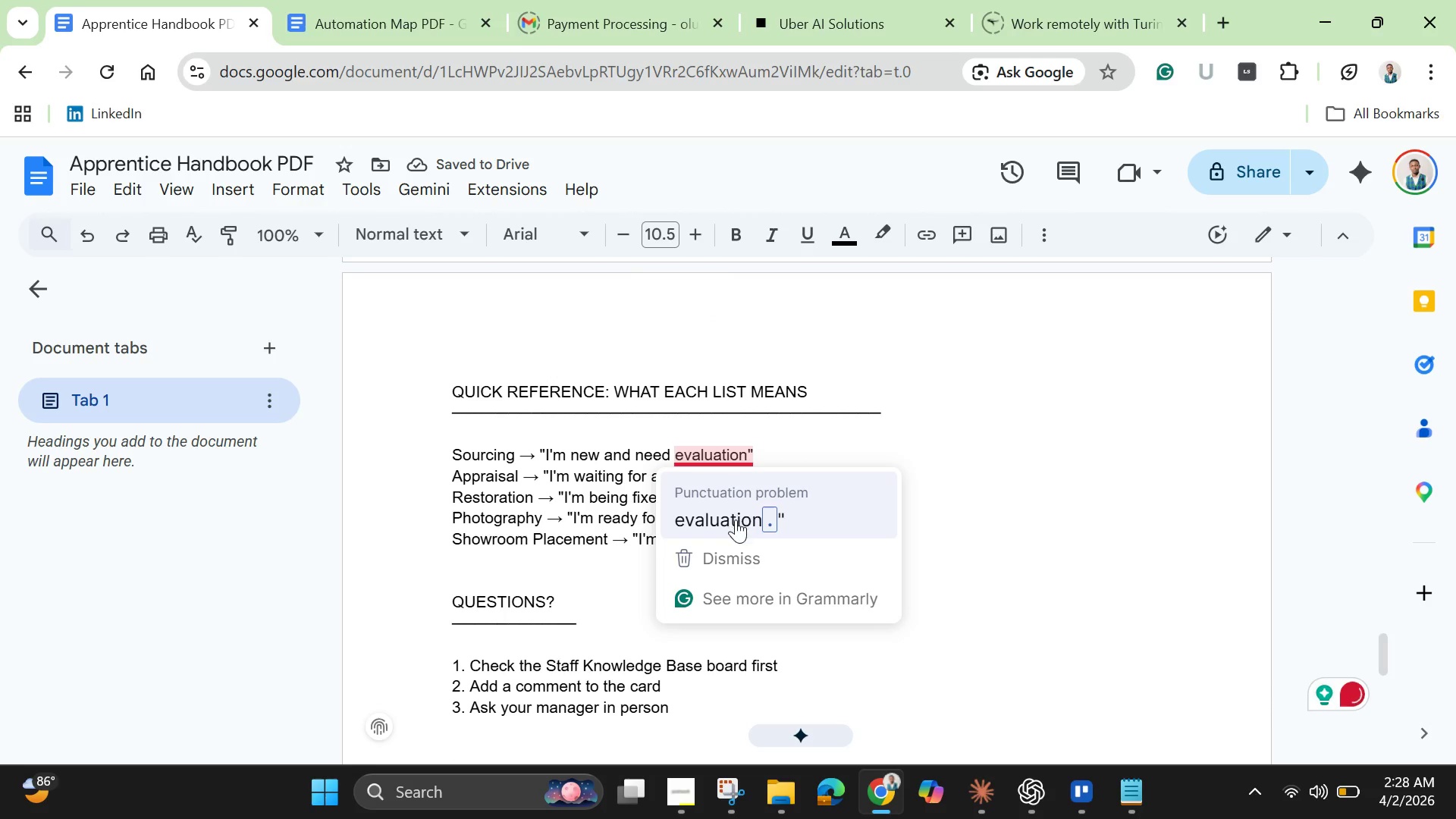 
left_click([736, 519])
 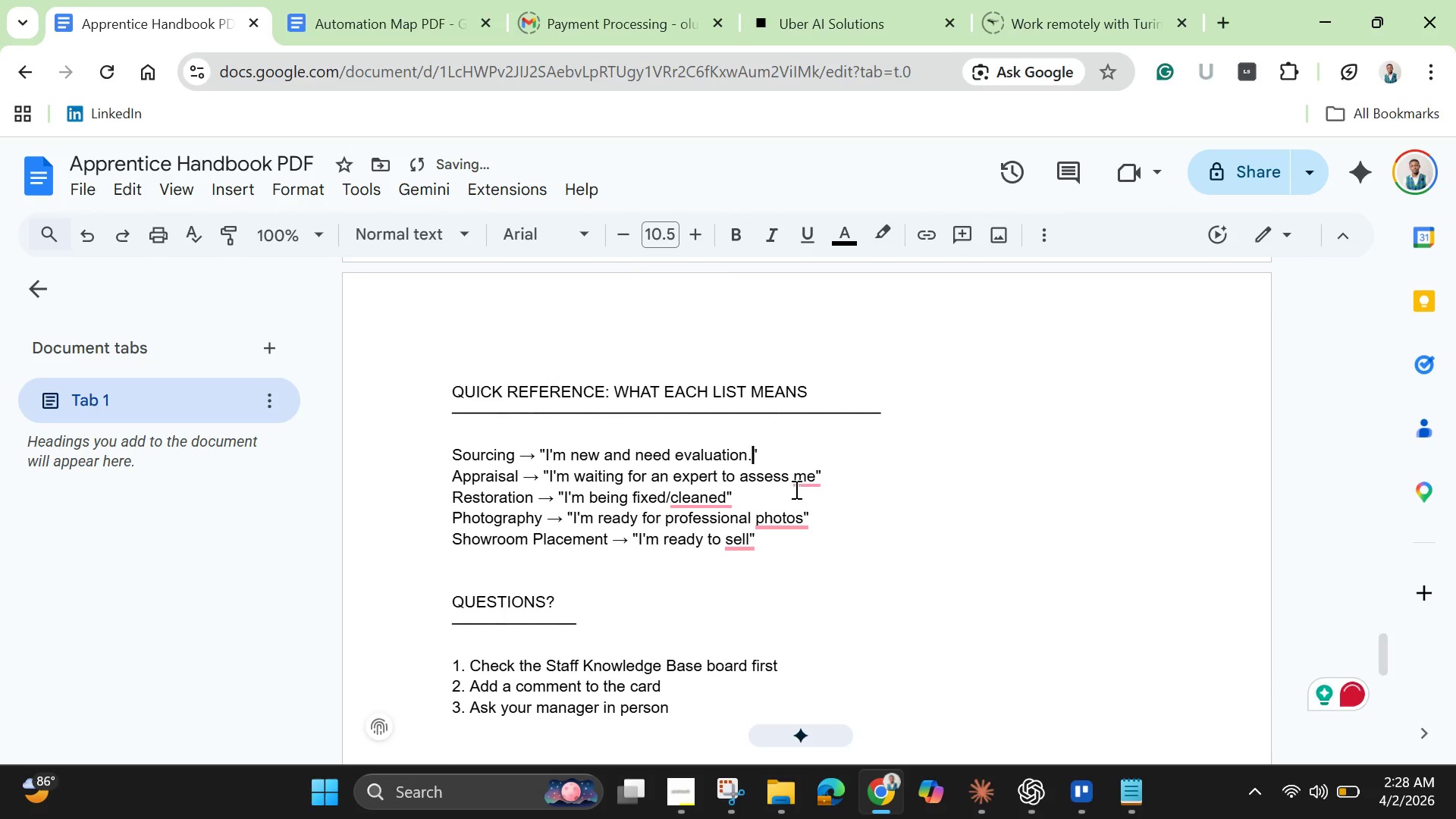 
left_click([808, 477])
 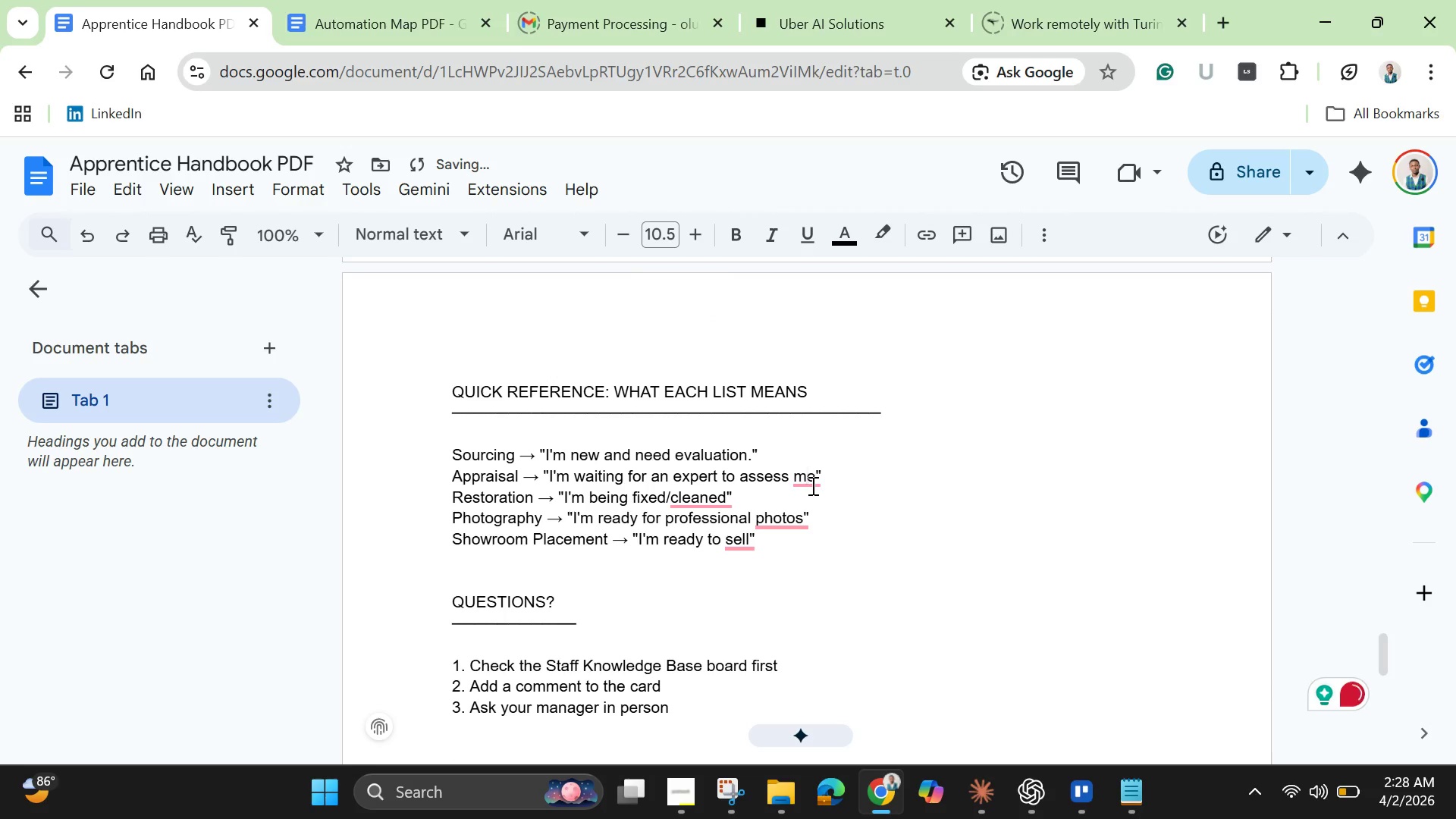 
left_click([811, 485])
 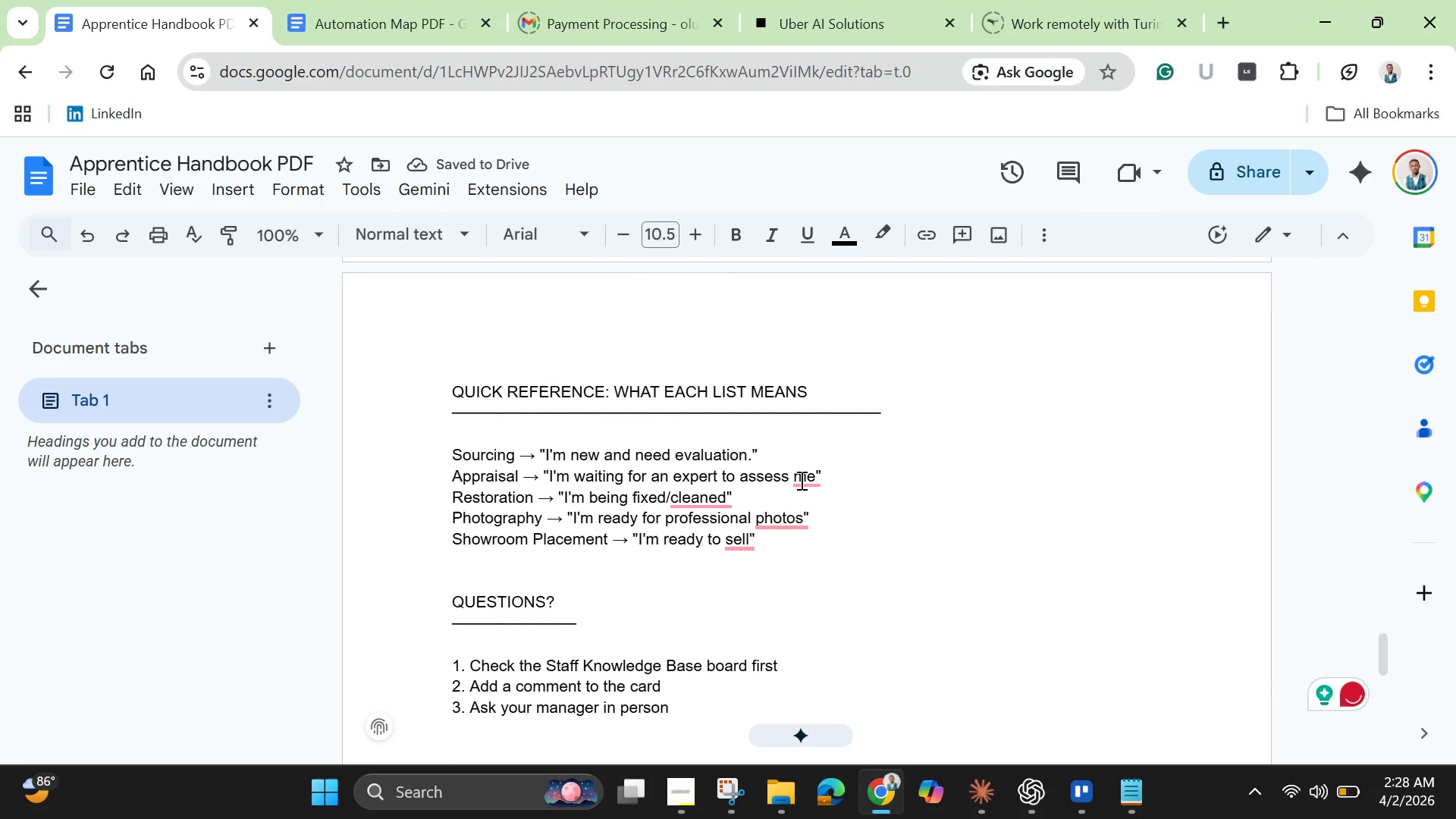 
left_click([800, 479])
 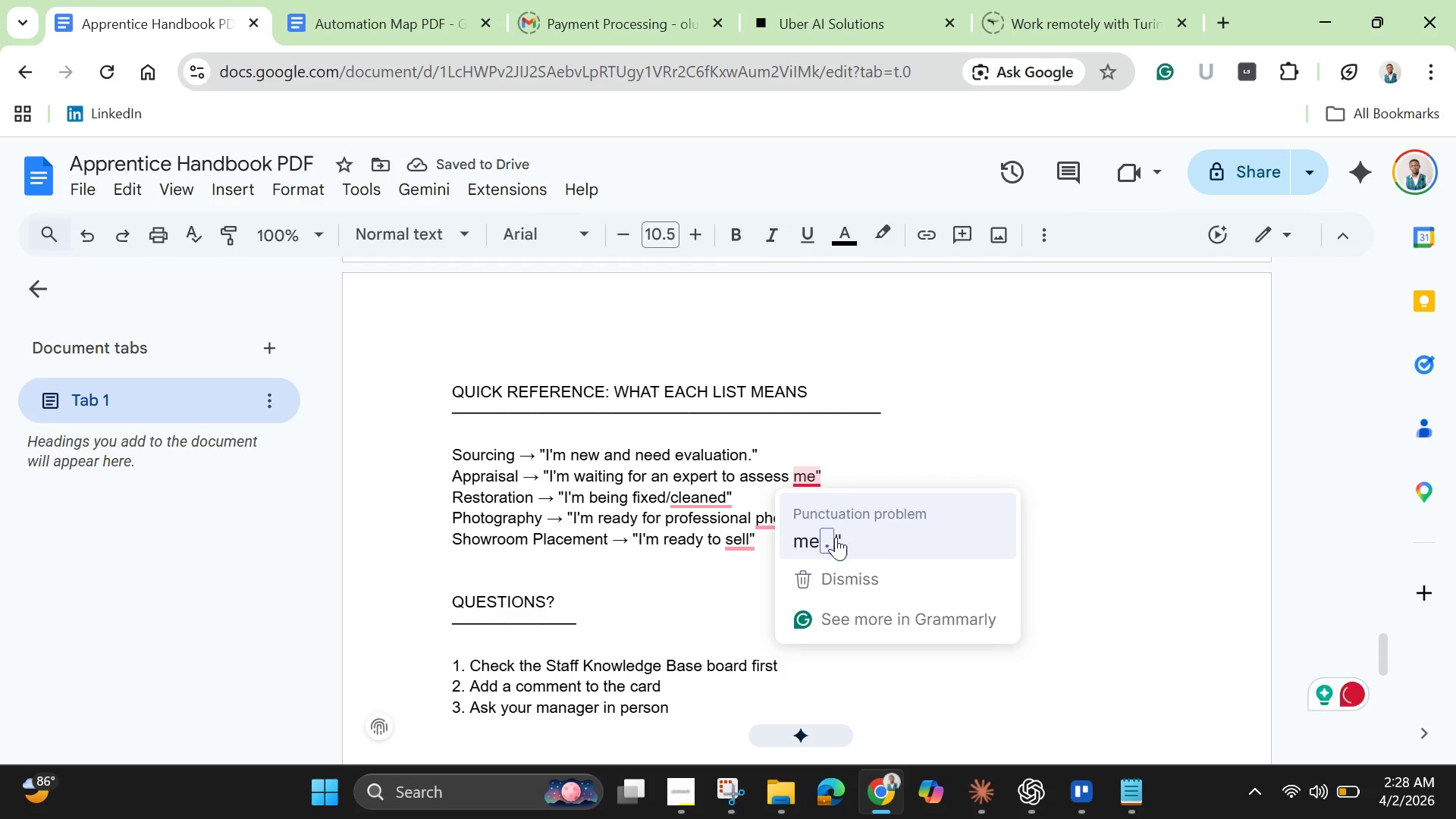 
left_click([833, 538])
 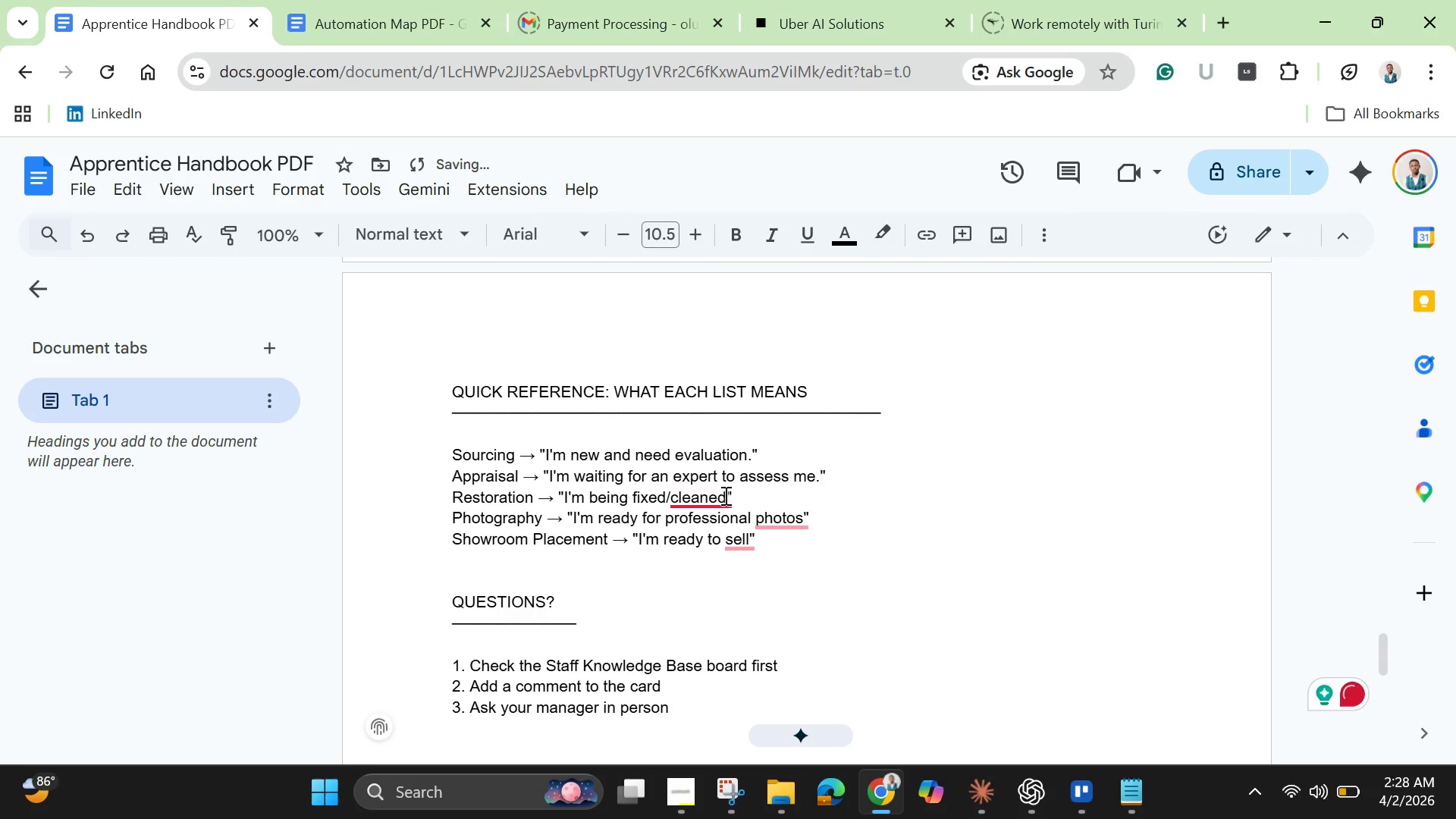 
left_click([708, 497])
 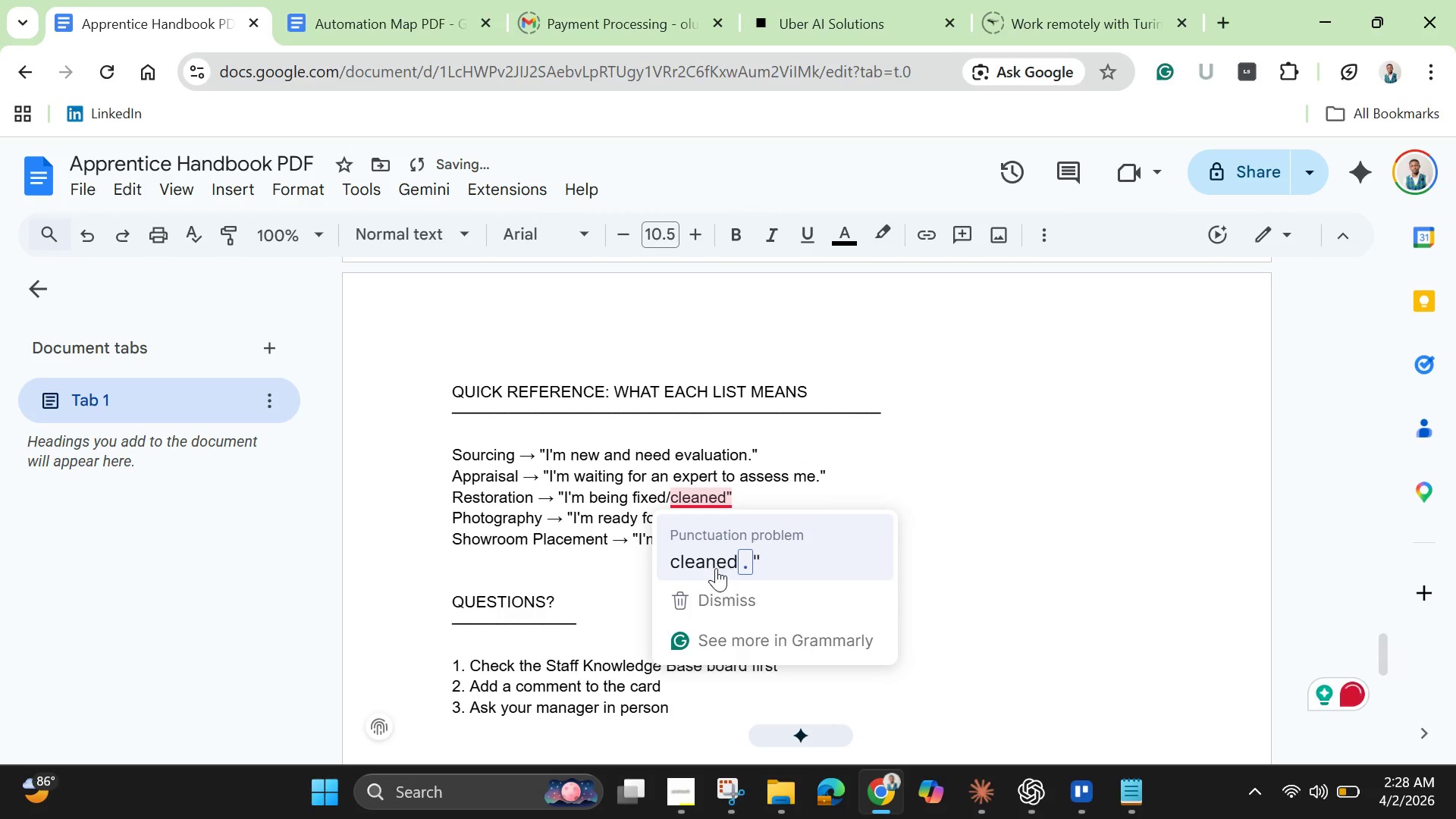 
left_click([716, 568])
 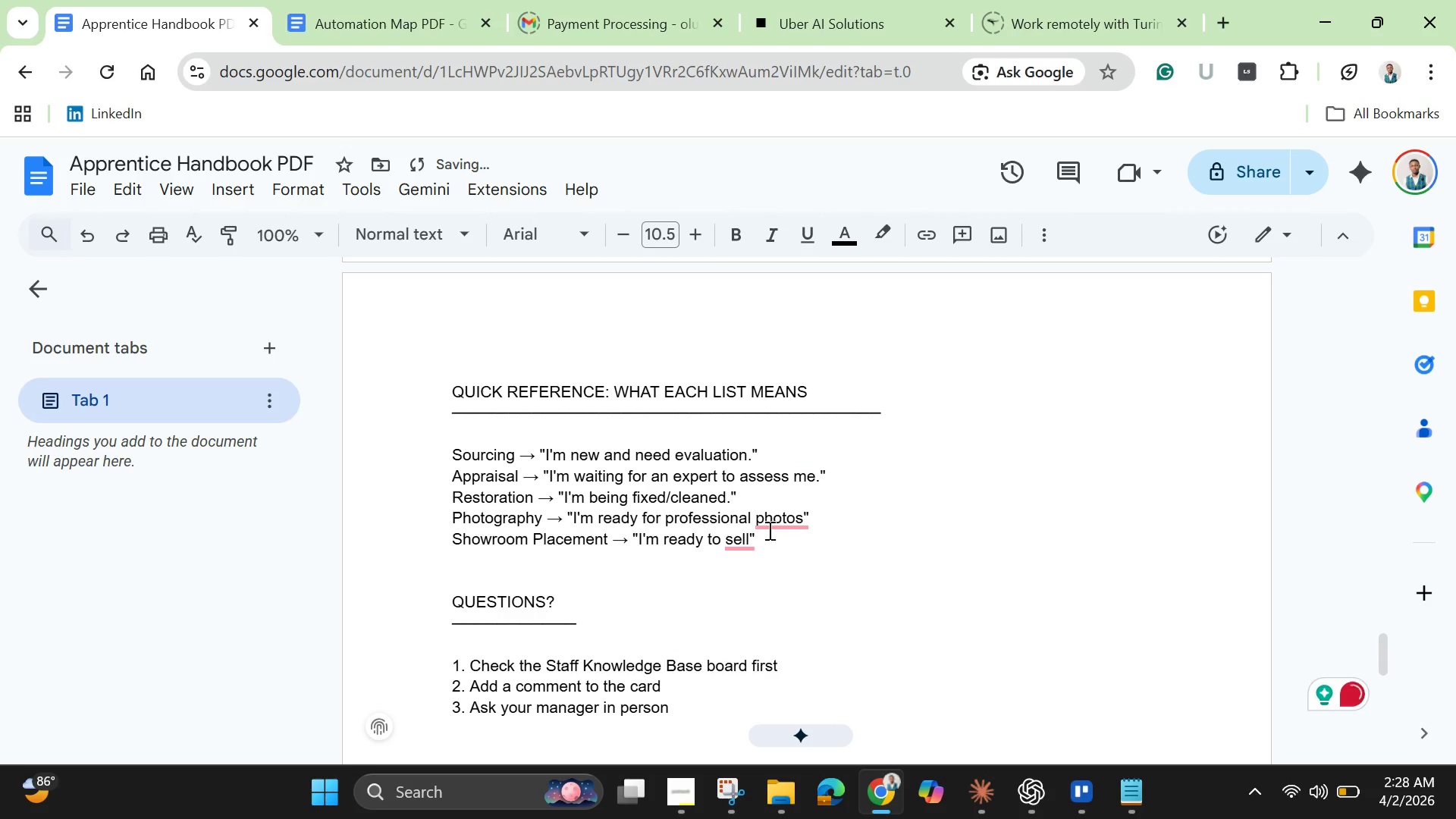 
left_click([774, 529])
 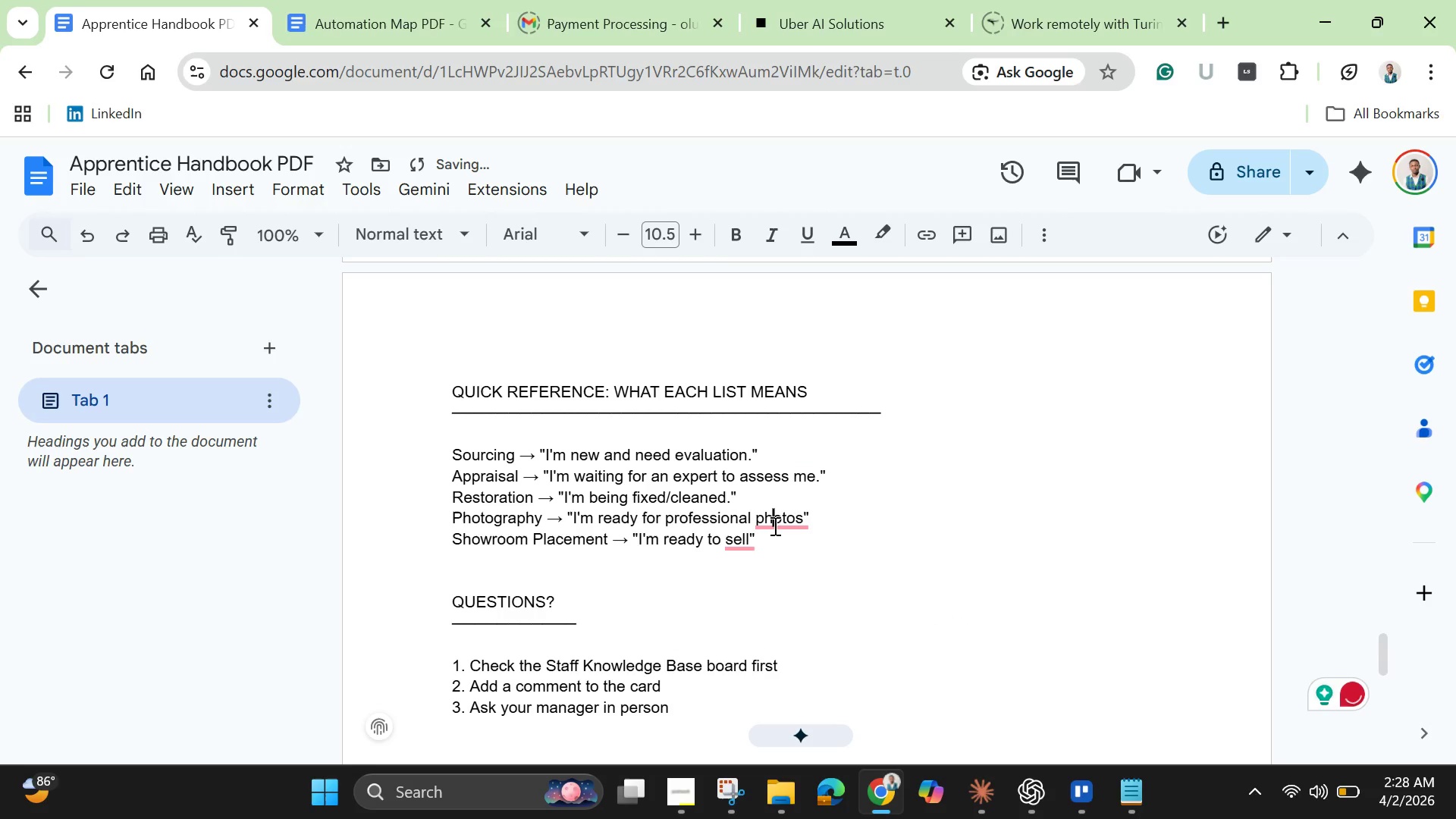 
left_click([774, 526])
 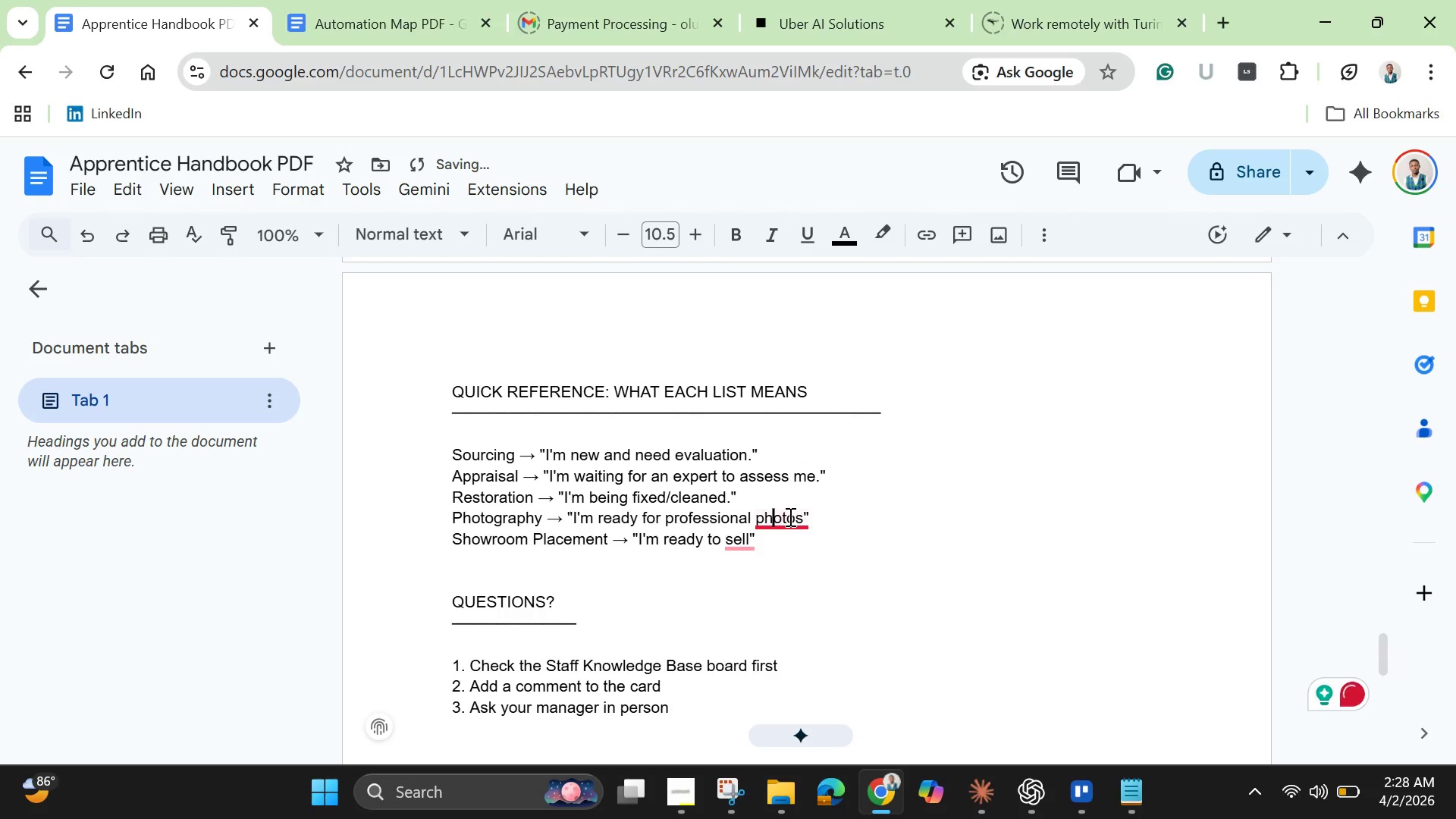 
left_click([790, 516])
 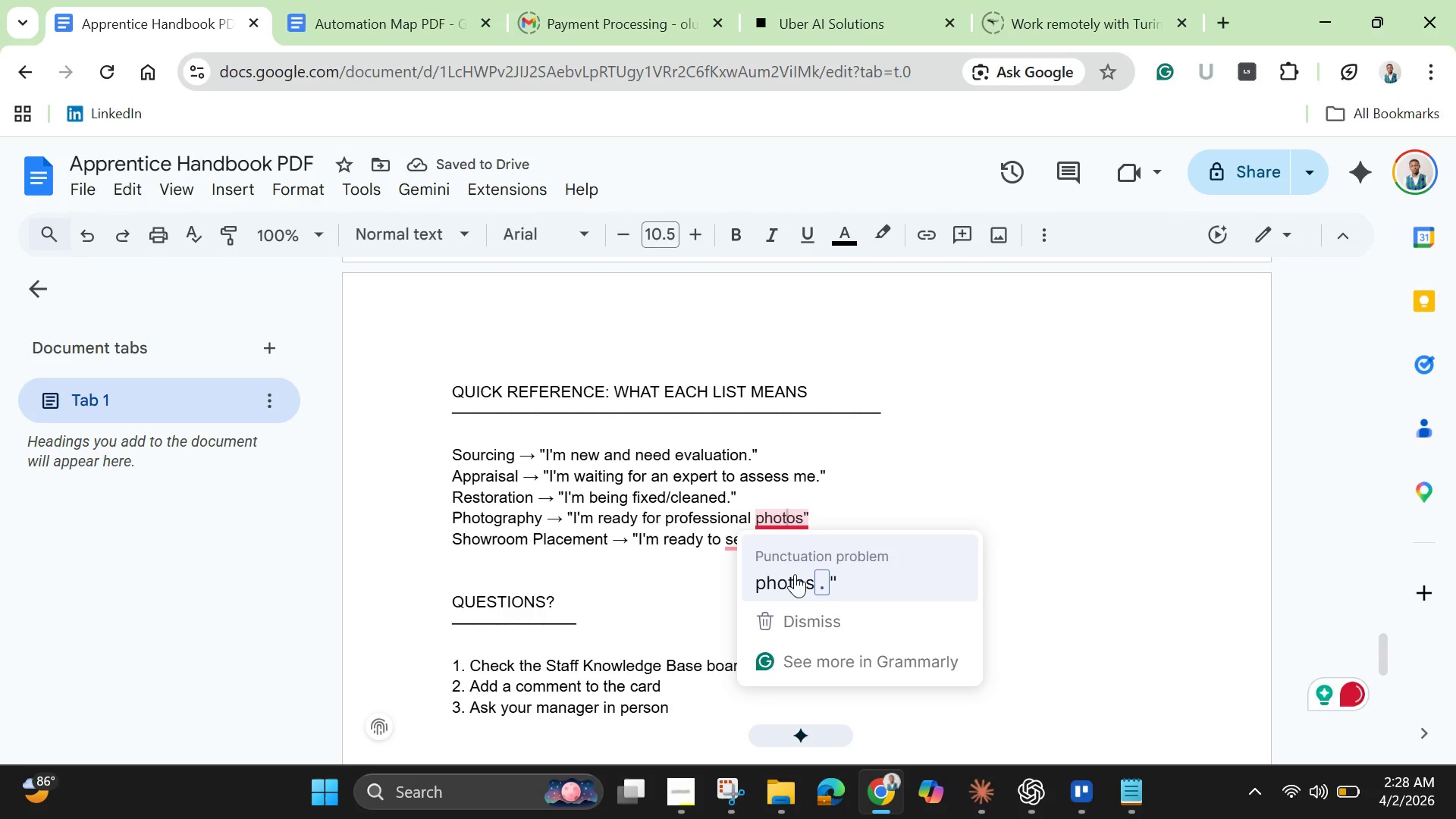 
left_click([795, 574])
 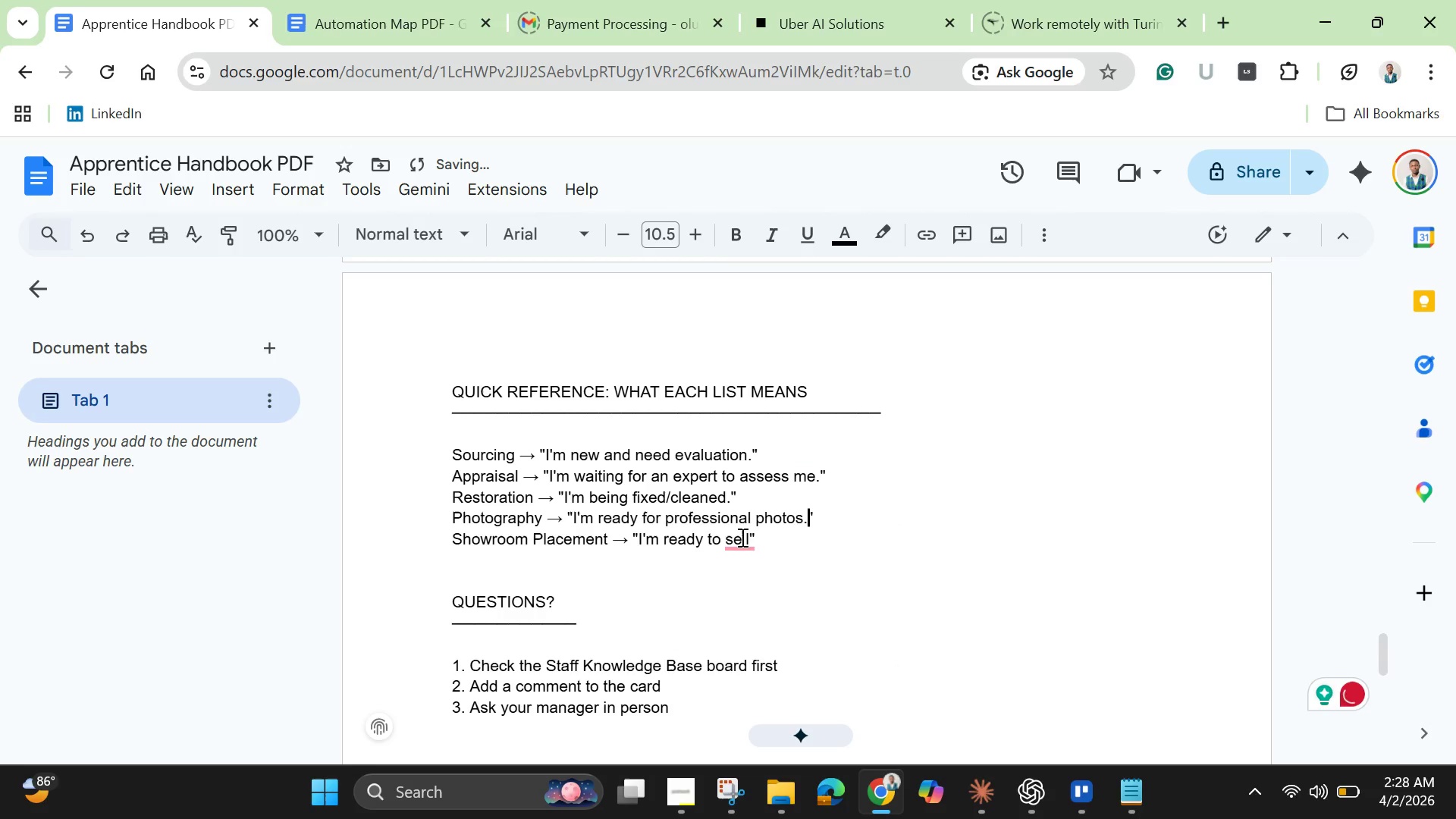 
left_click([732, 530])
 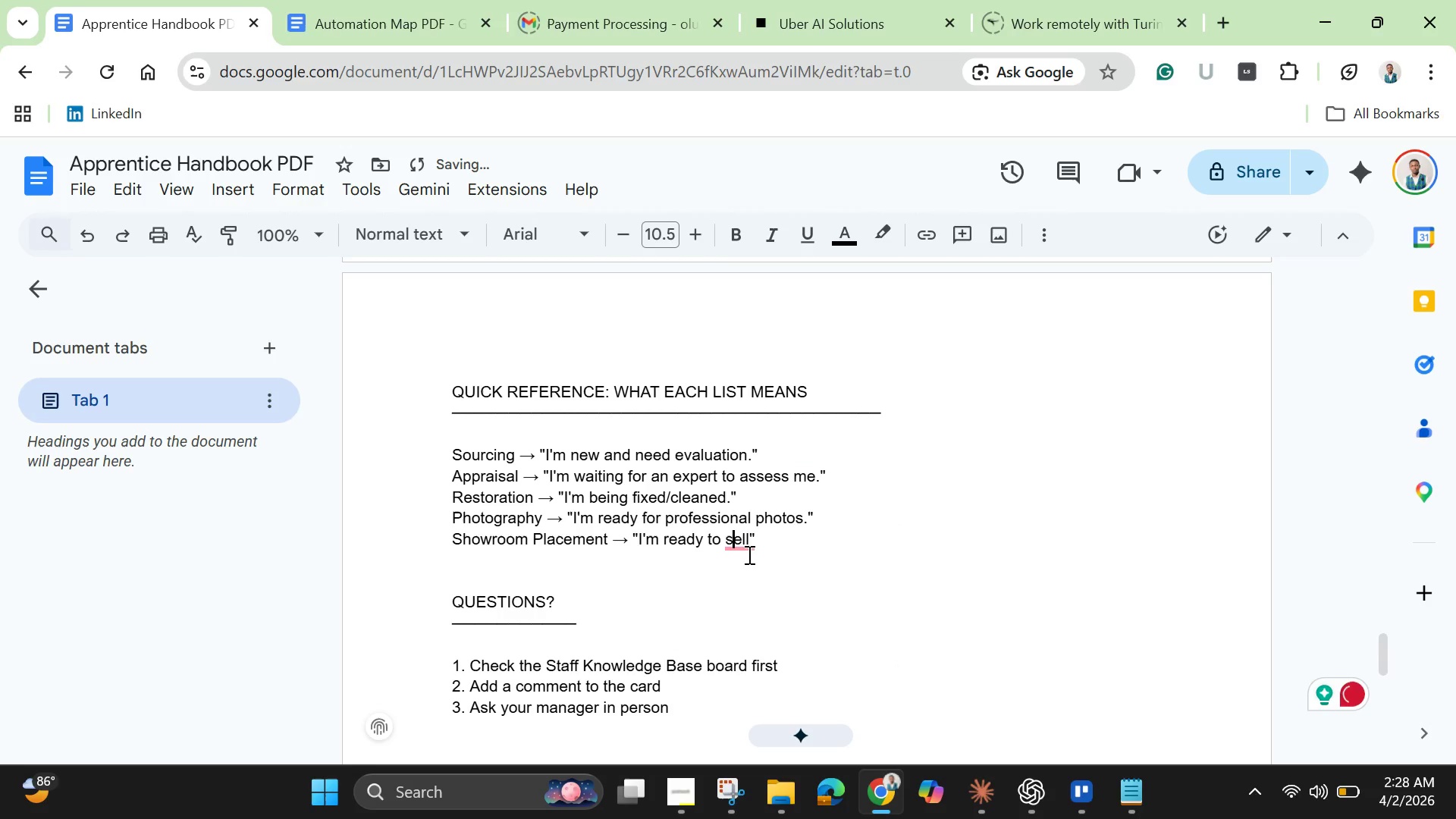 
left_click([743, 548])
 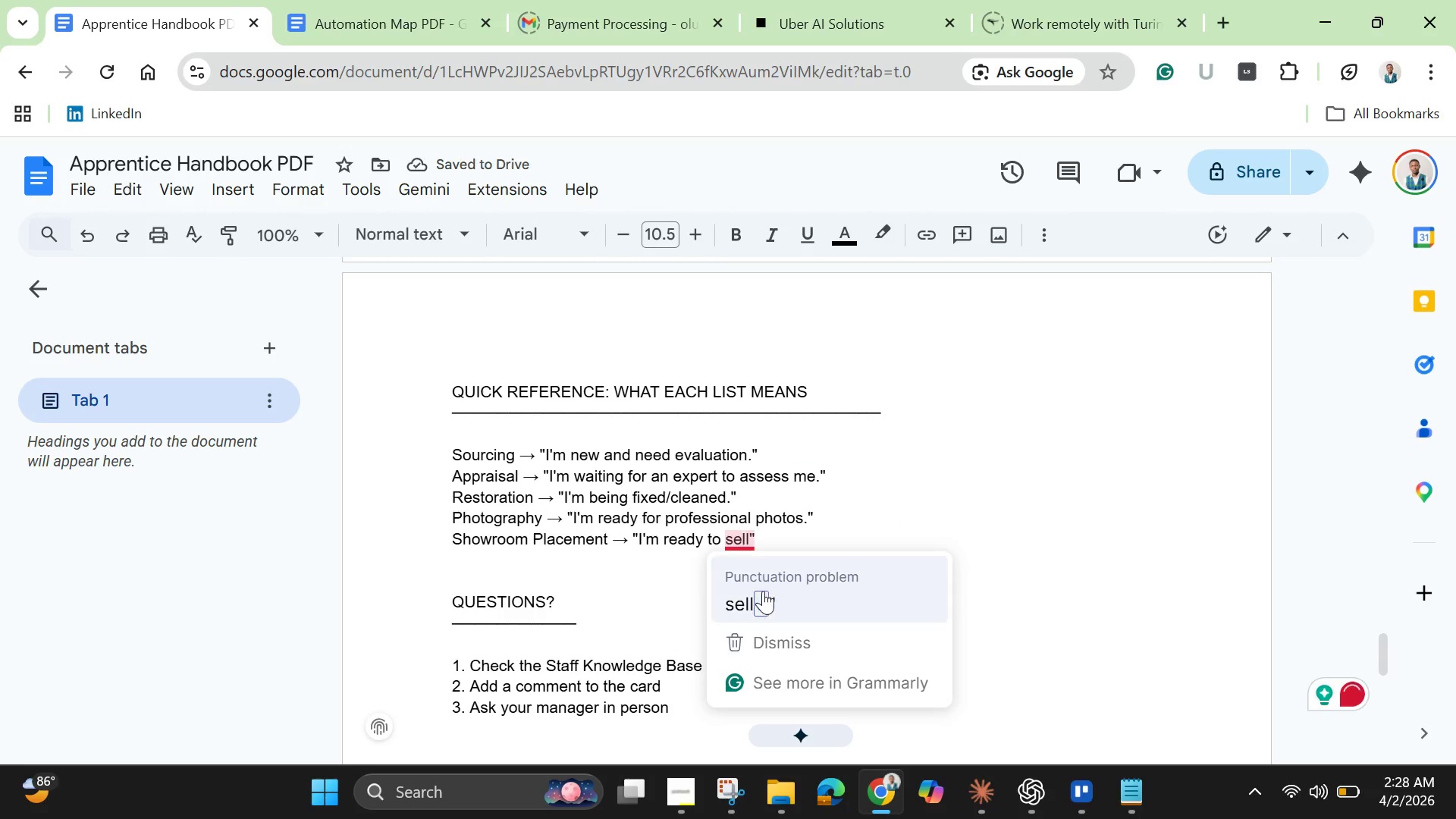 
left_click([761, 592])
 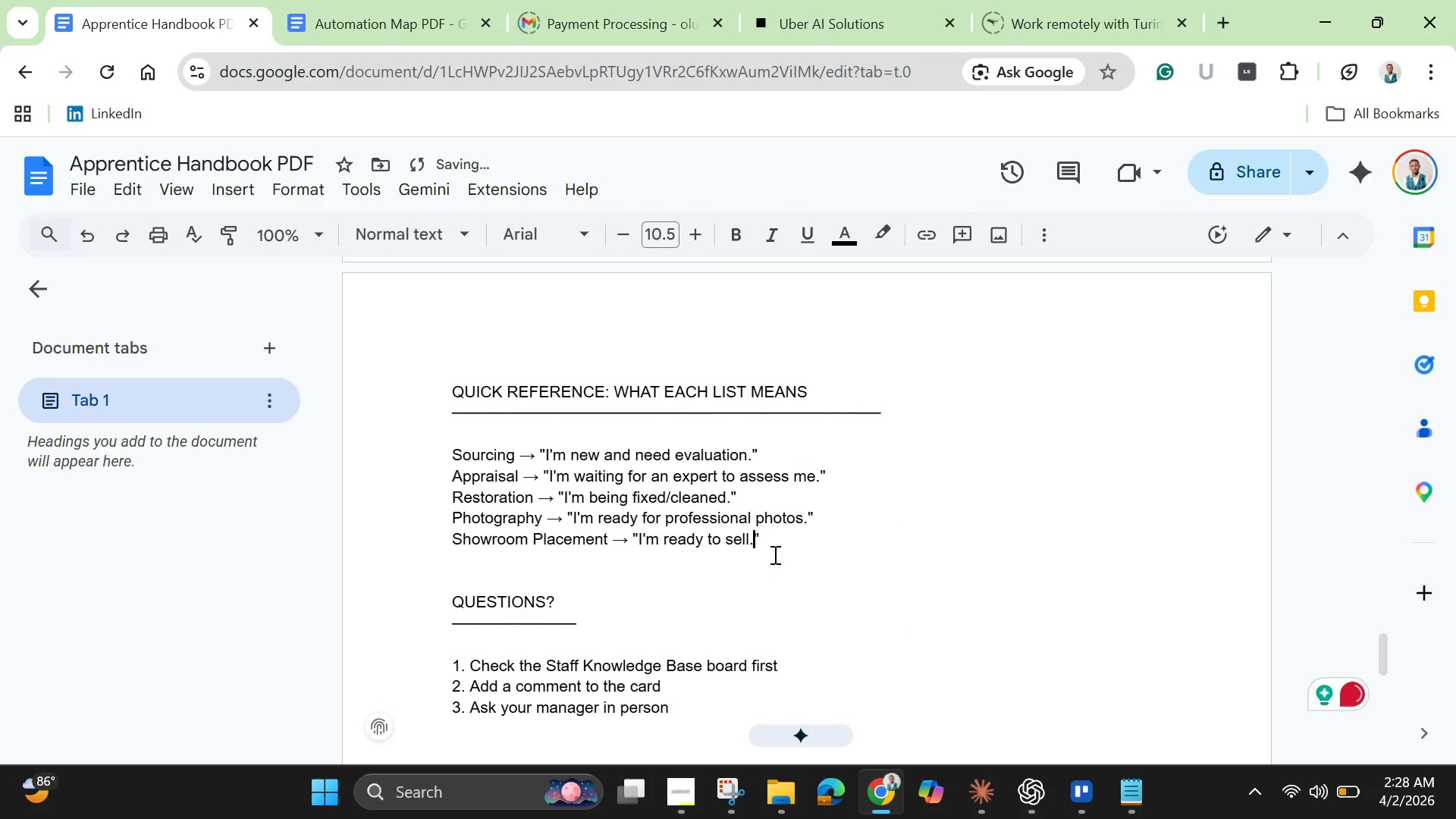 
scroll: coordinate [763, 530], scroll_direction: up, amount: 36.0
 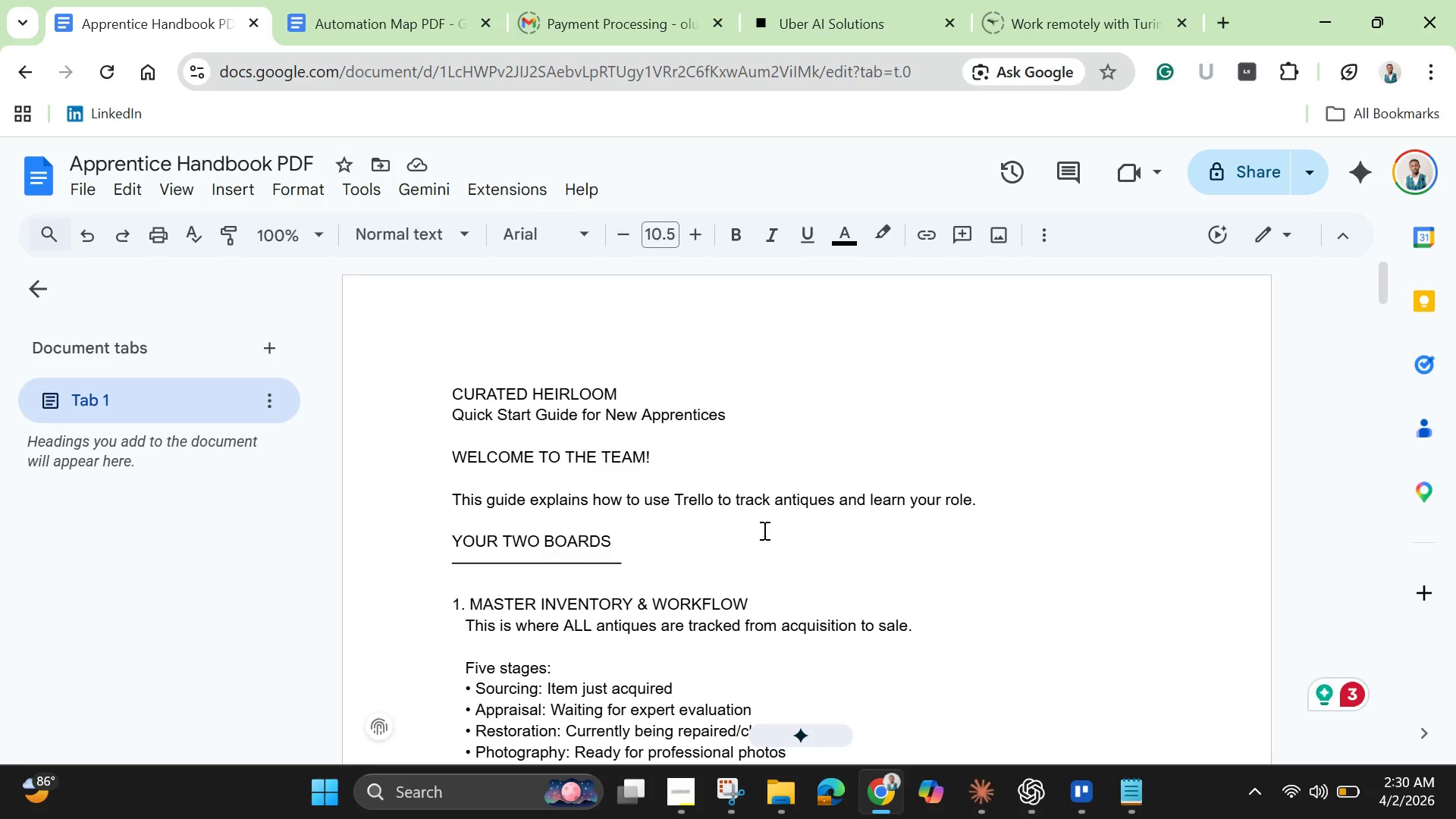 
wait(81.39)
 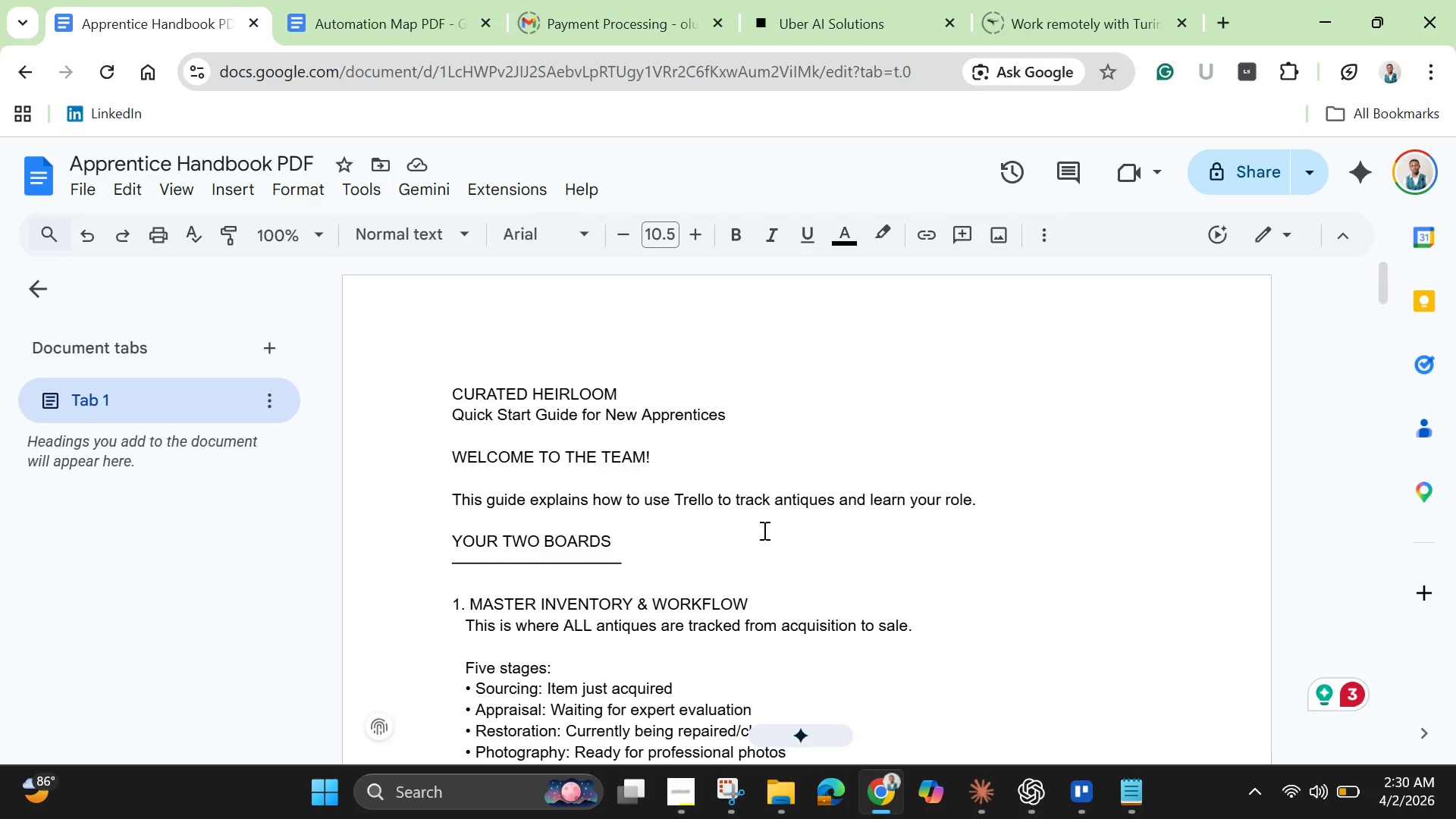 
left_click([1321, 26])
 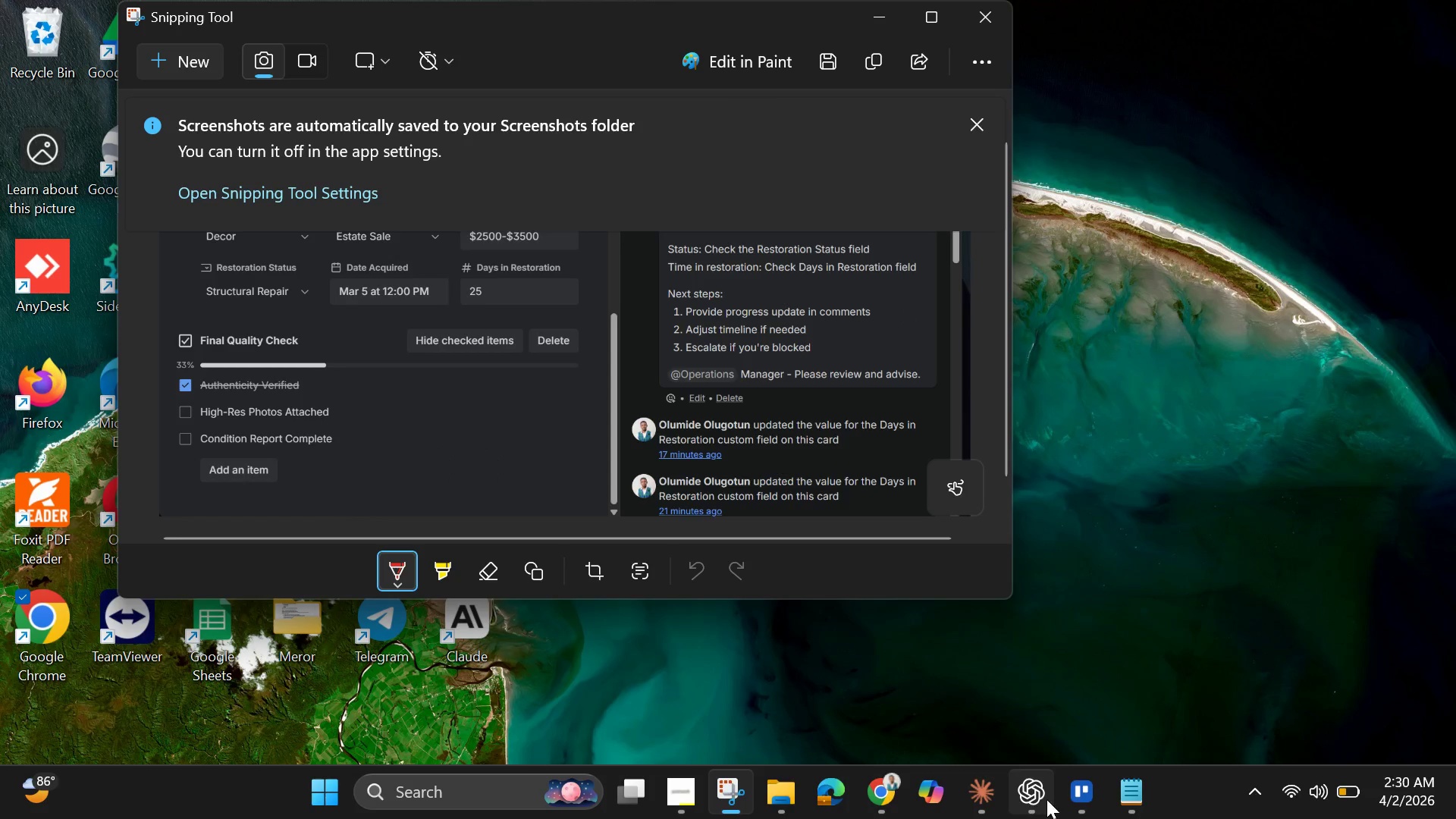 
left_click([1078, 785])
 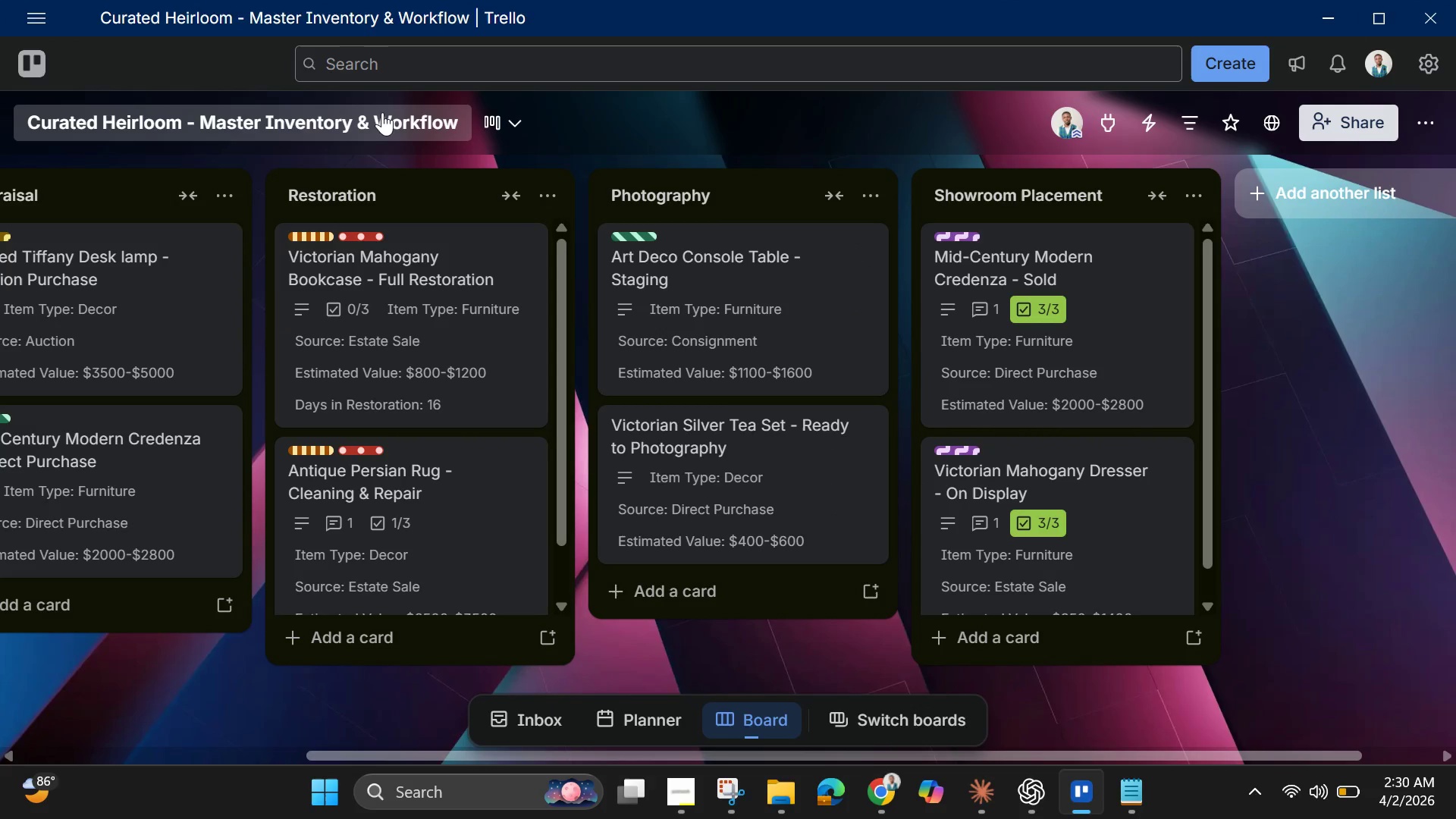 
left_click([37, 64])
 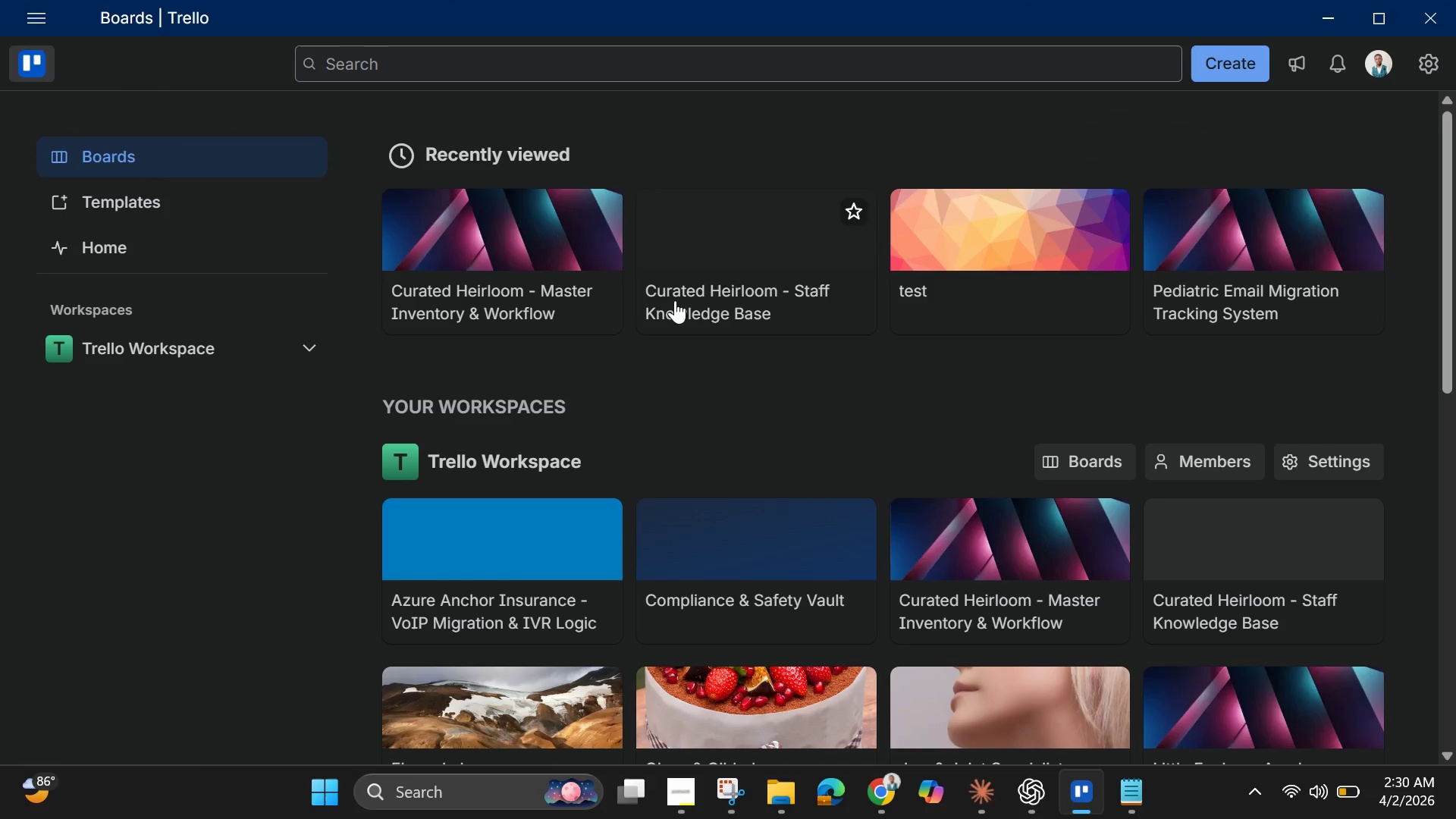 
left_click([735, 244])
 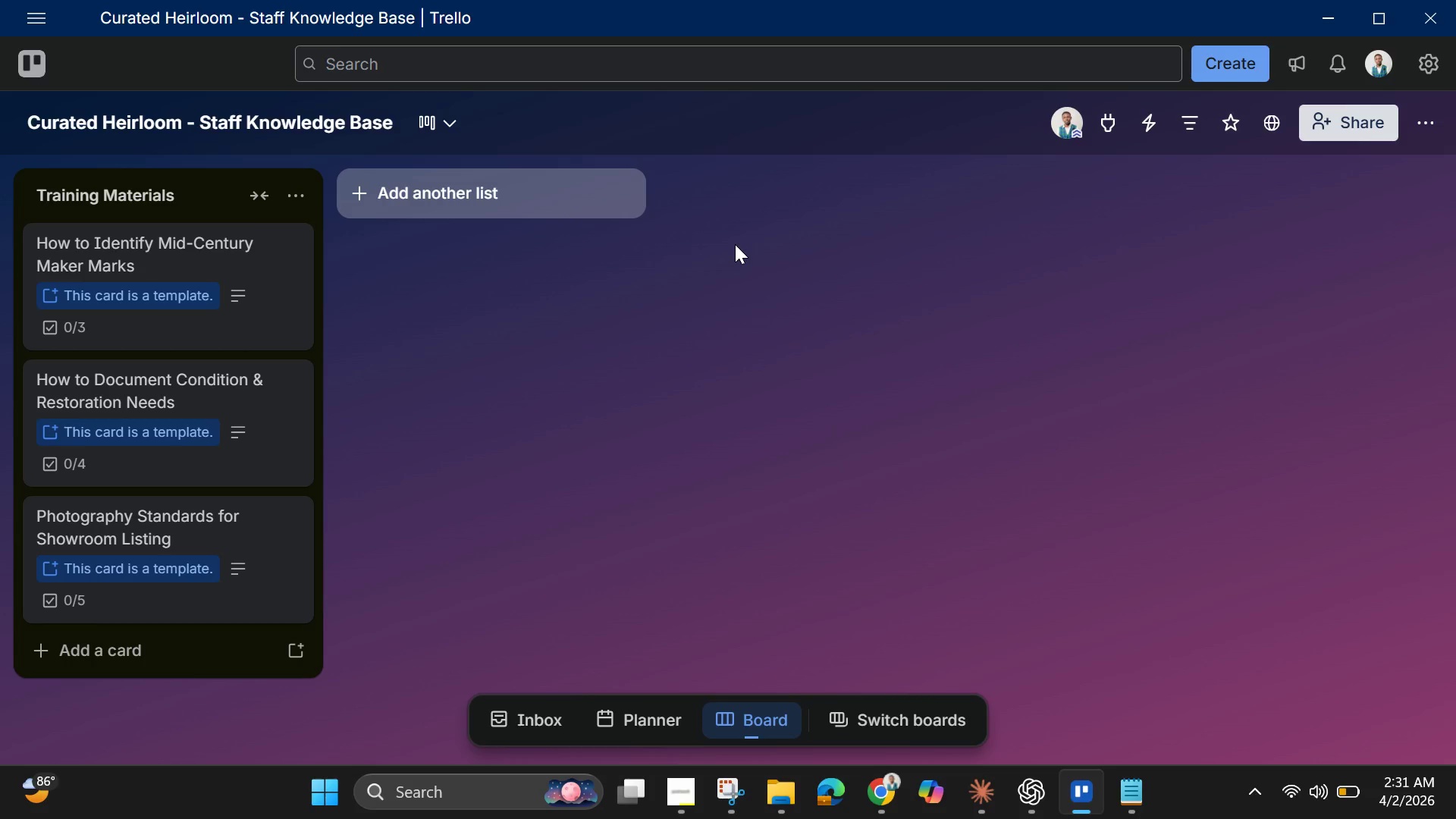 
wait(56.58)
 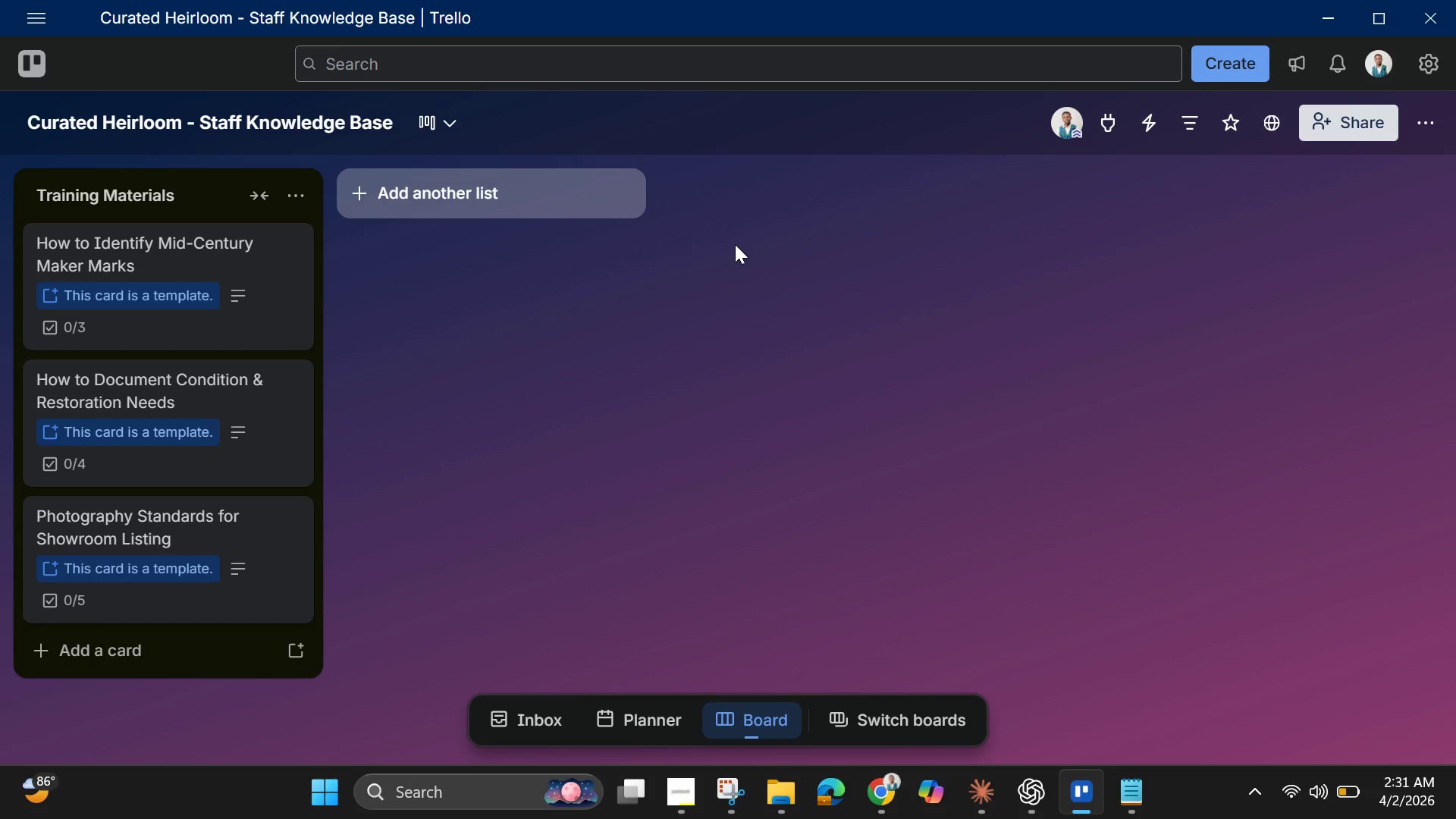 
left_click([230, 275])
 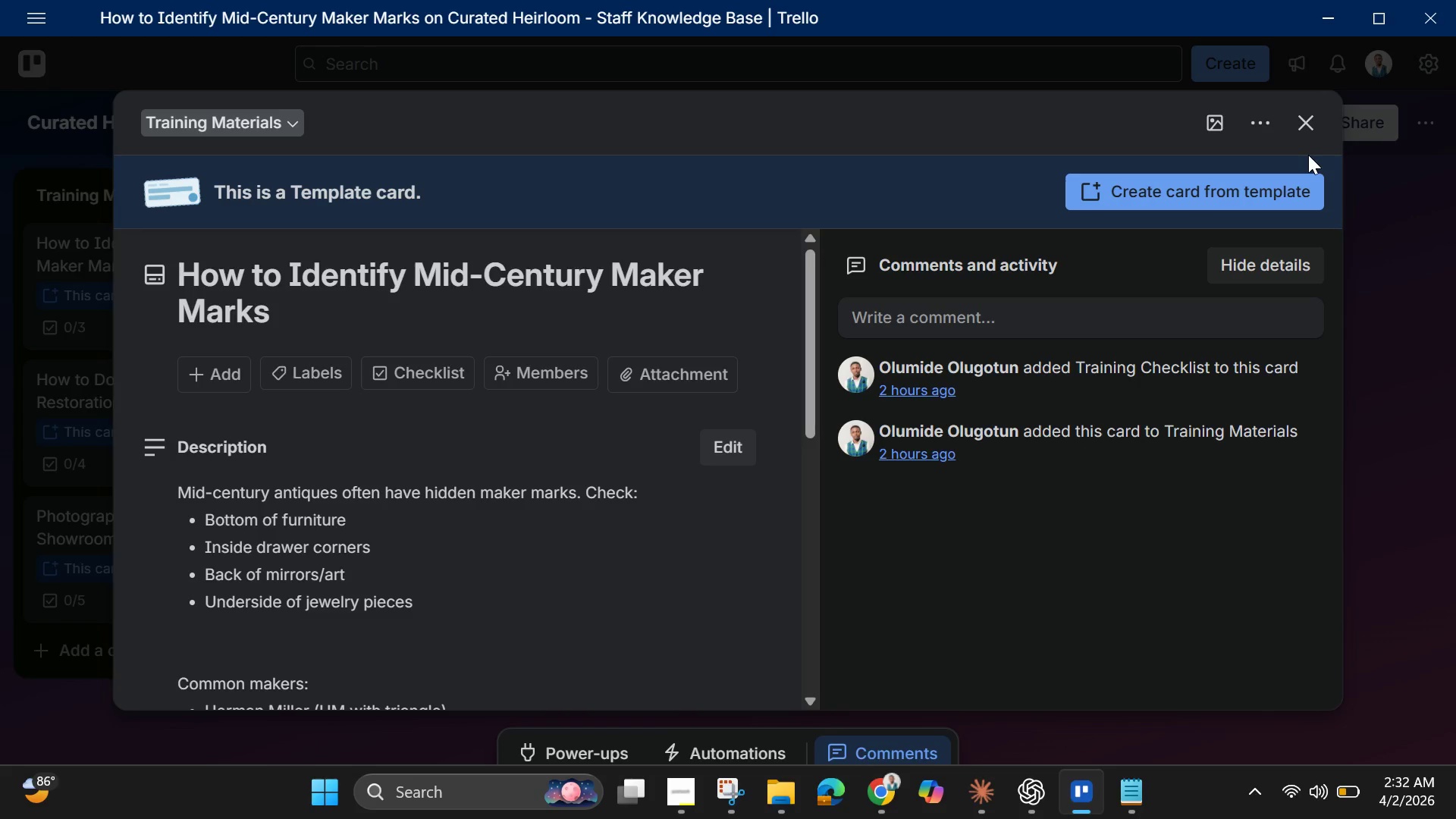 
wait(71.31)
 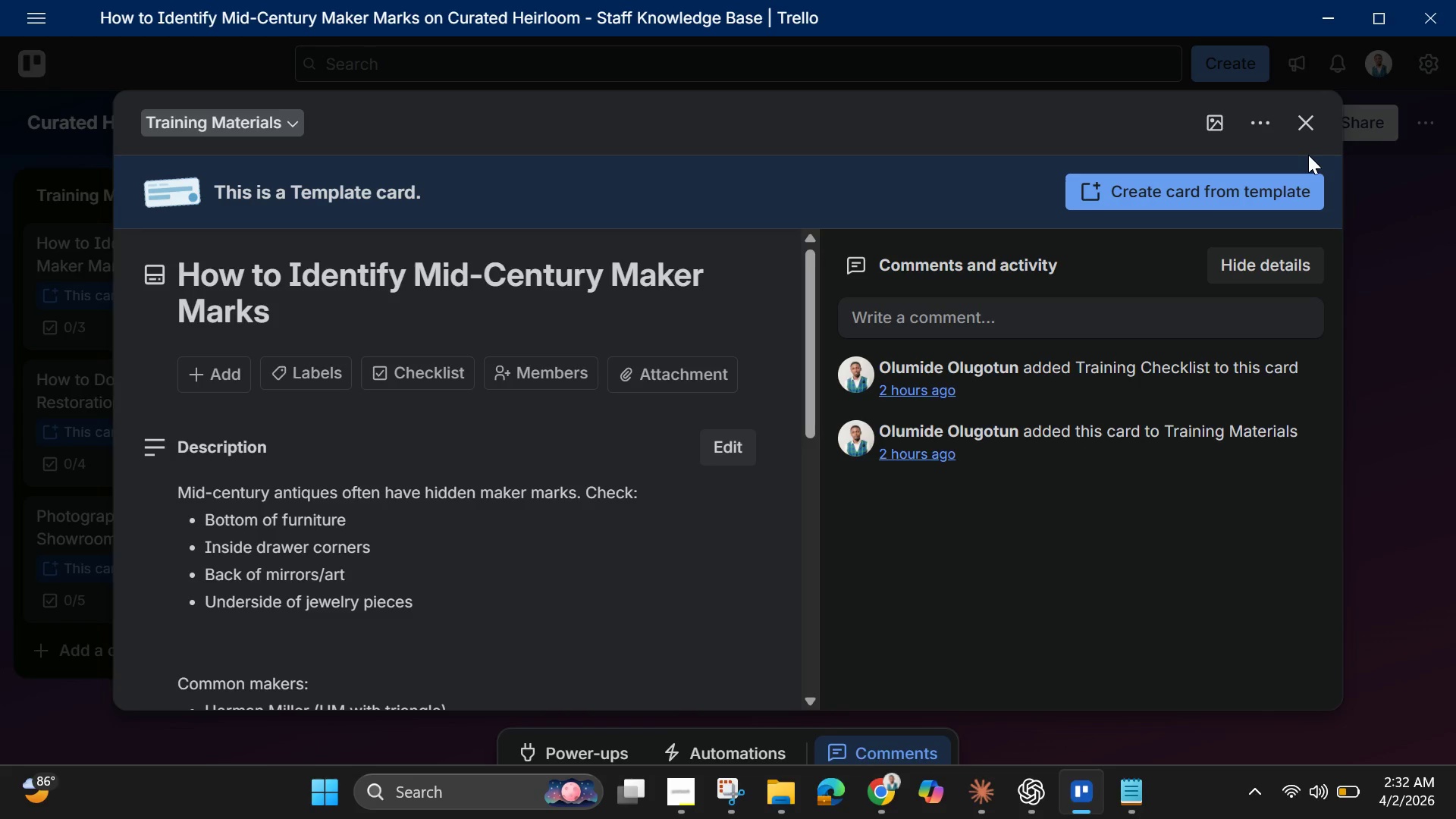 
left_click([1302, 133])
 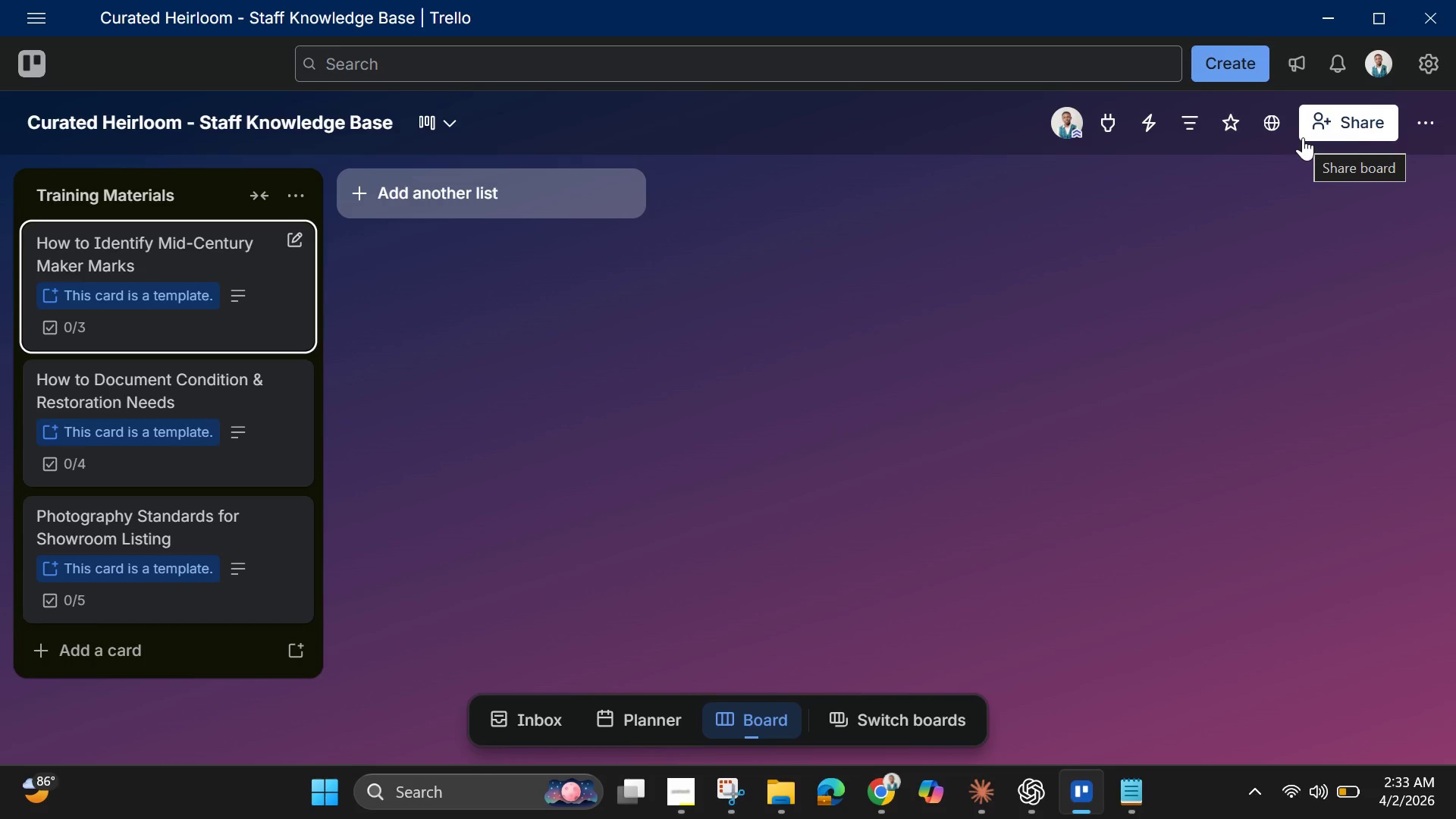 
wait(54.64)
 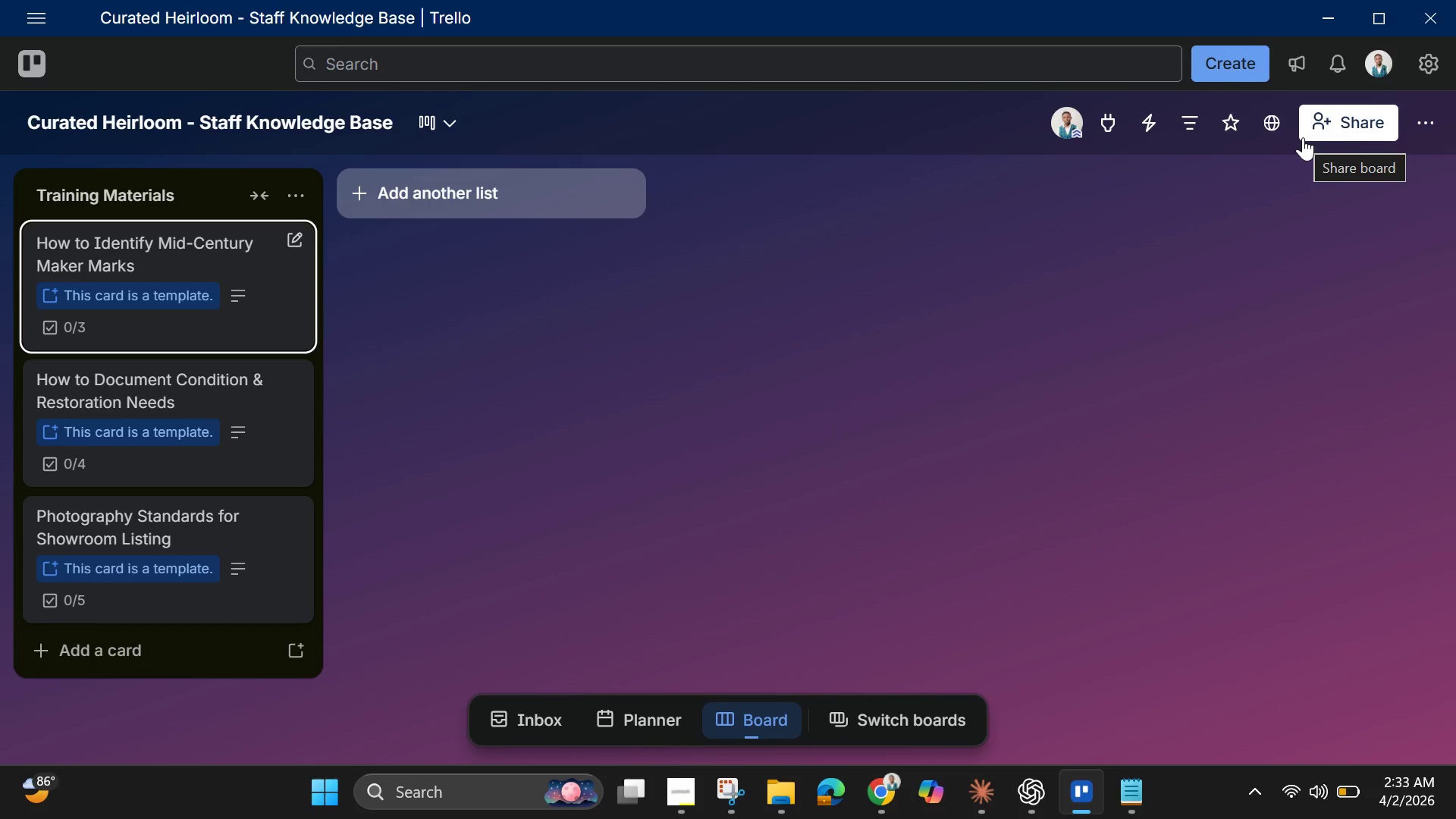 
left_click([414, 194])
 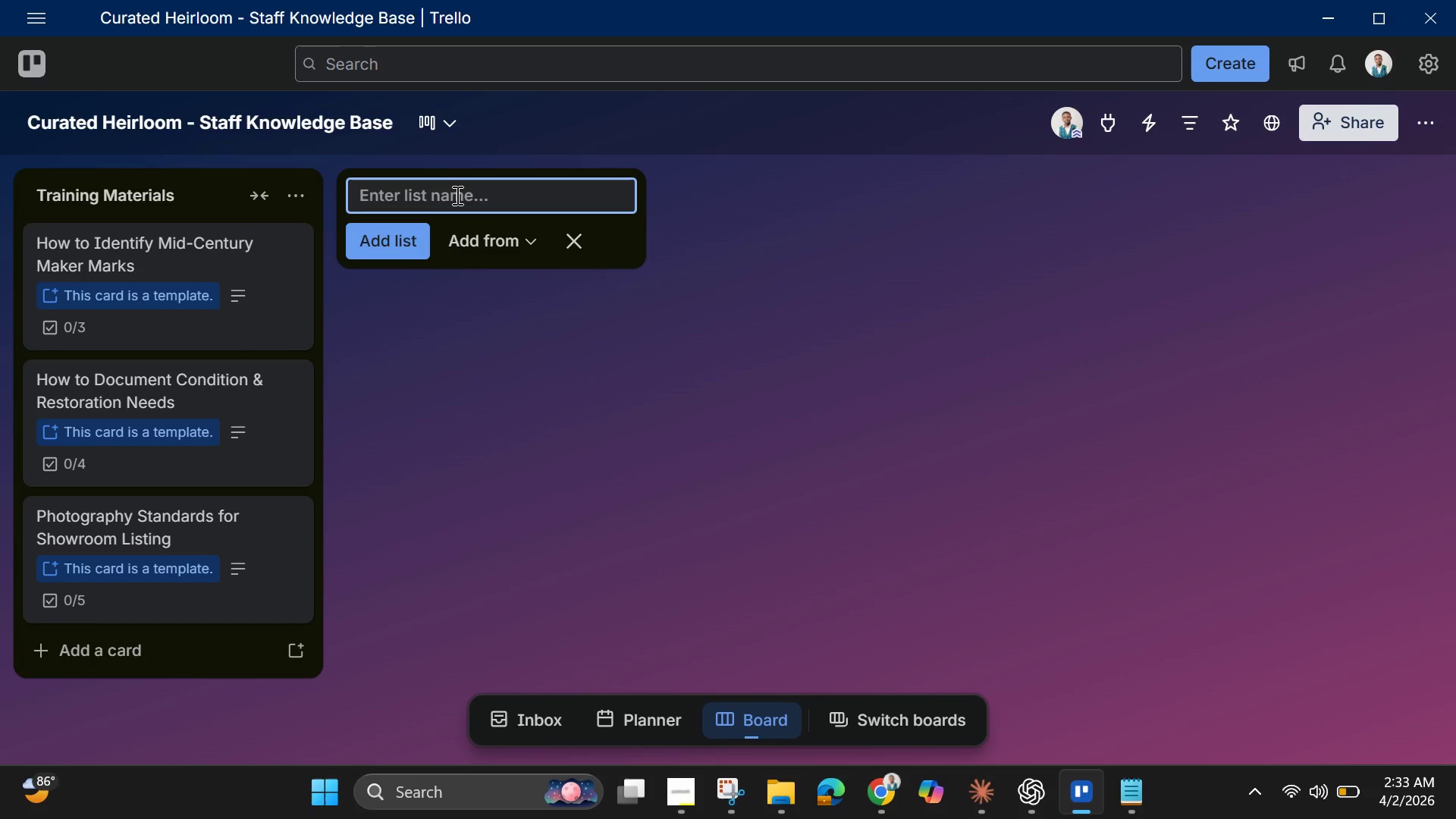 
wait(13.11)
 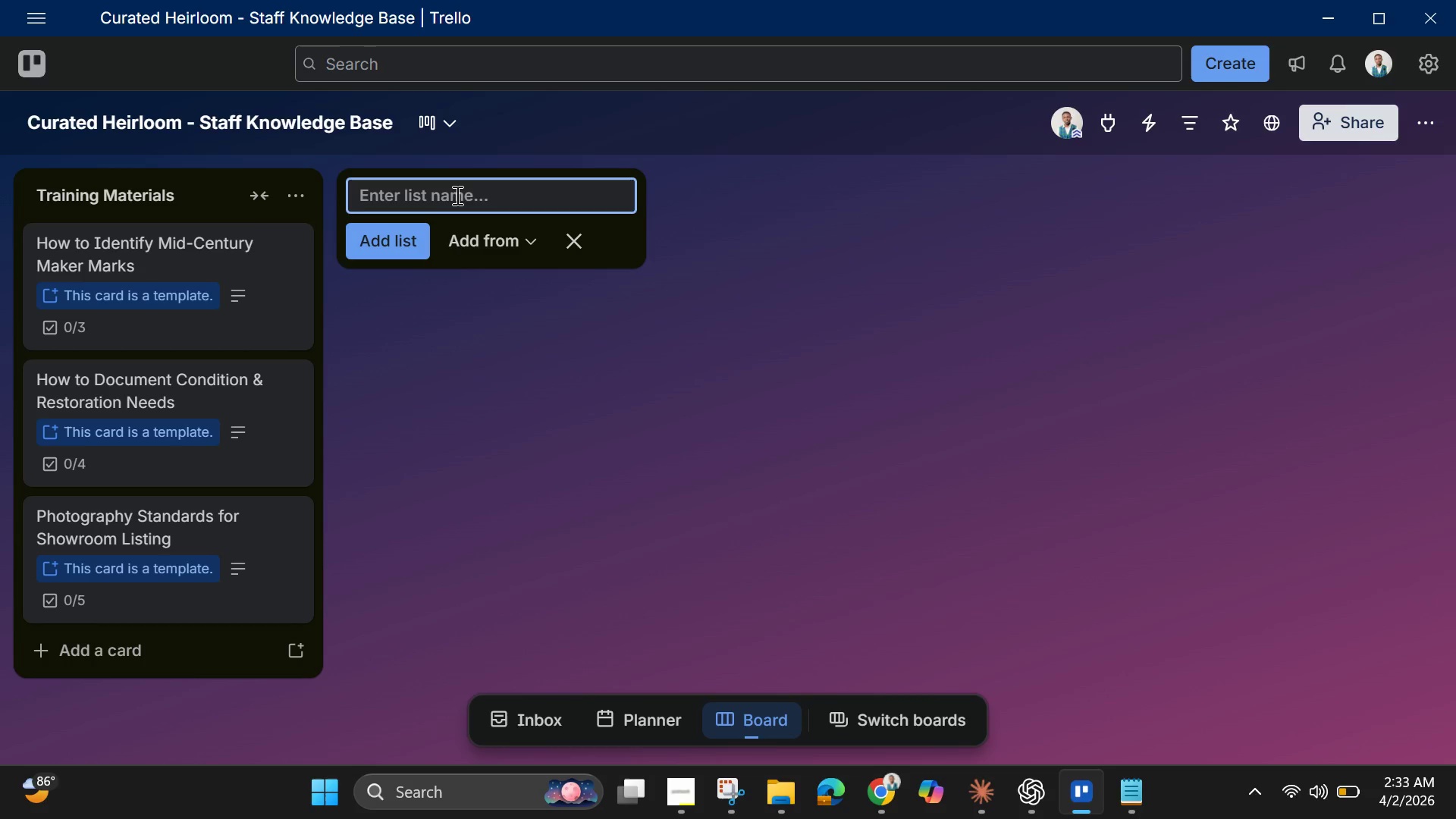 
left_click([573, 245])
 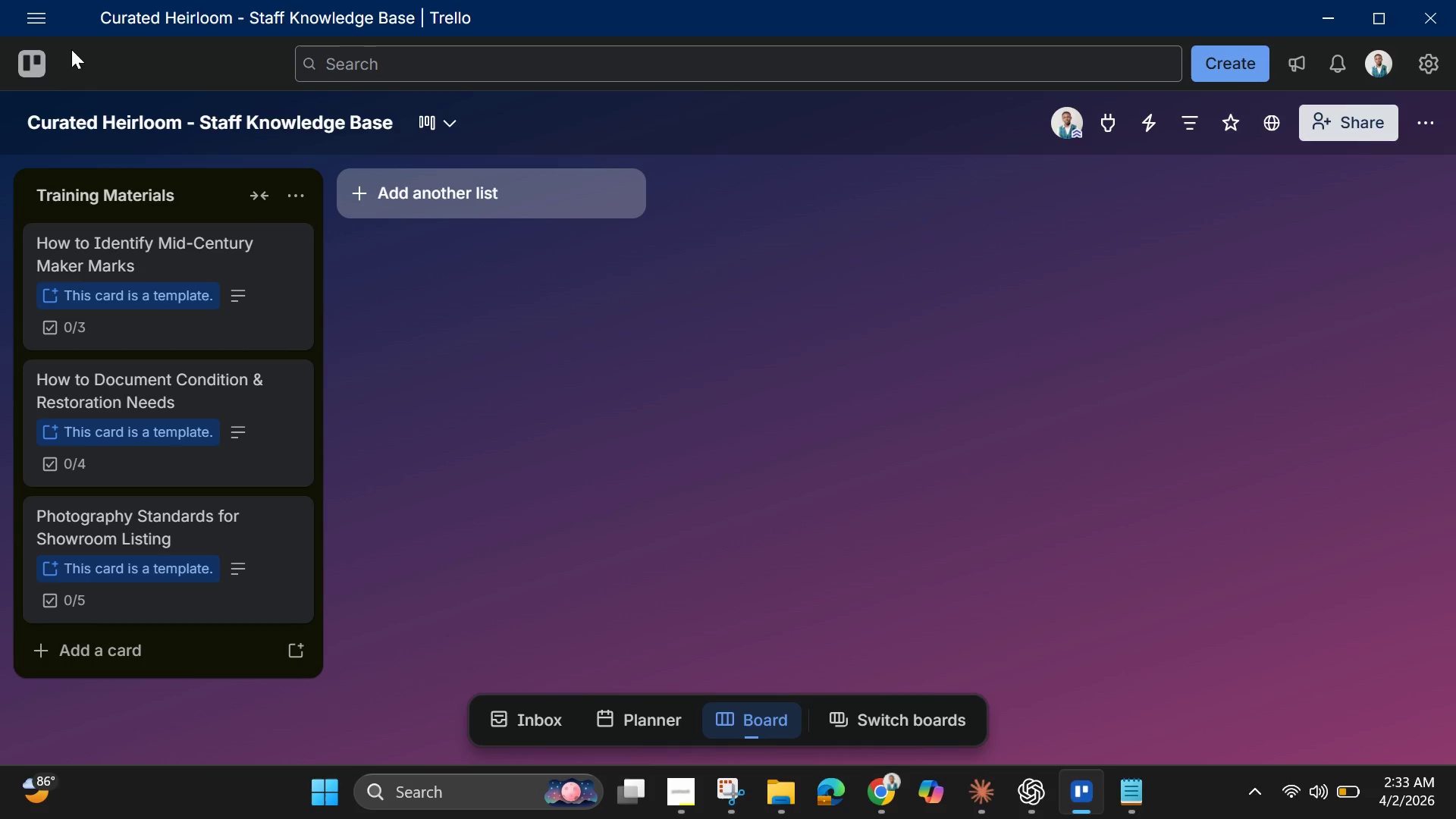 
left_click([36, 75])
 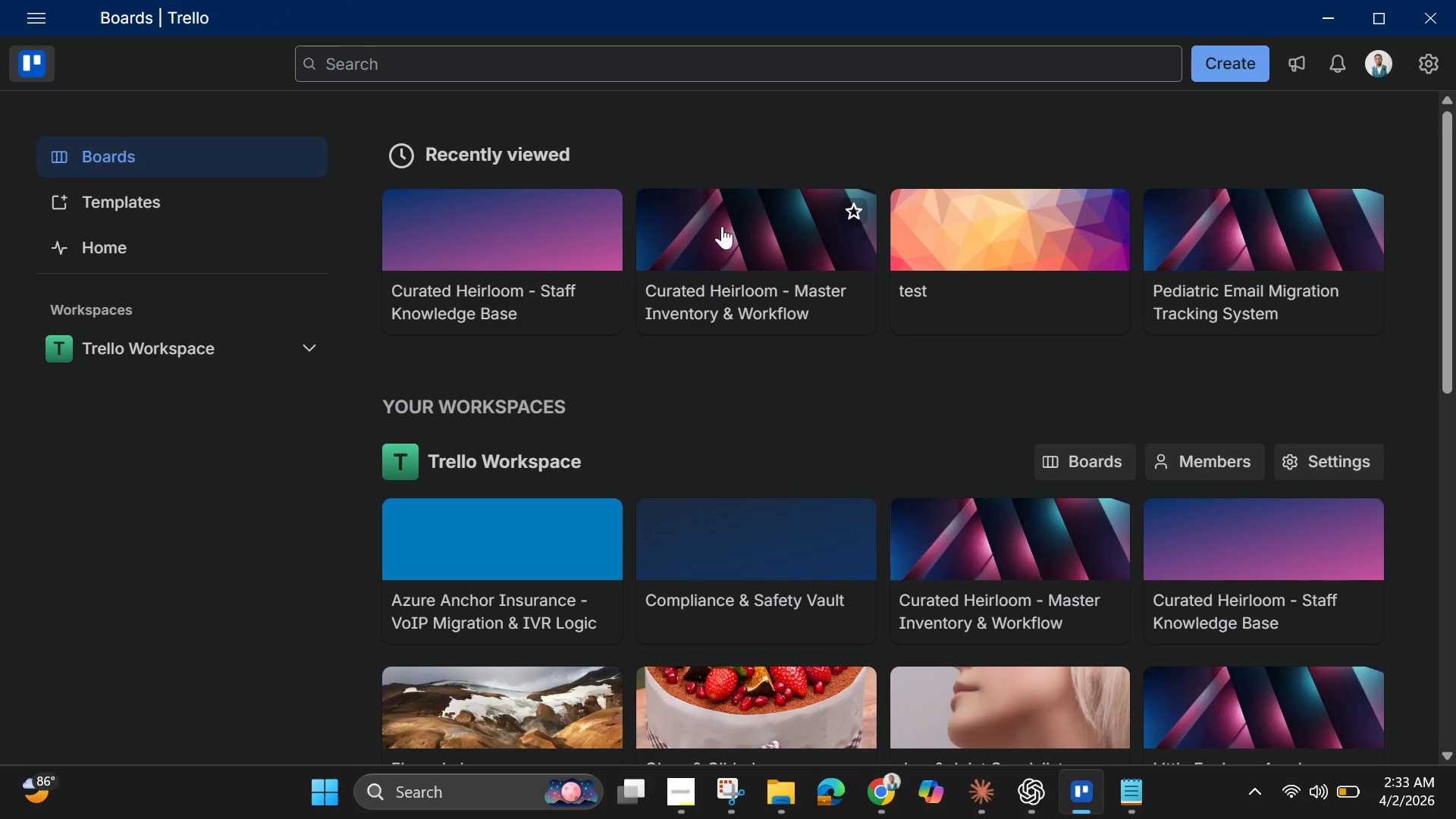 
left_click([736, 234])
 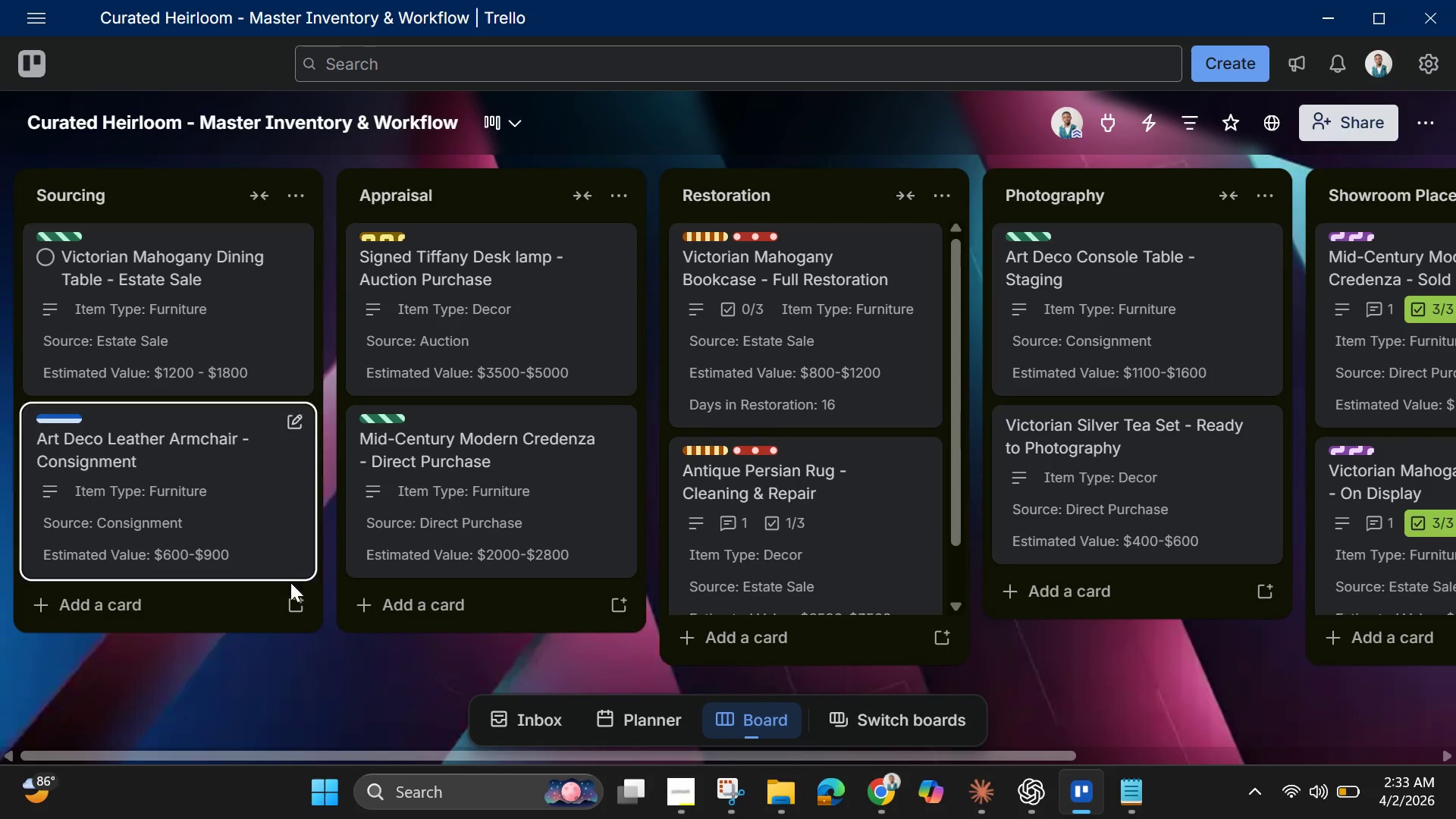 
left_click([206, 617])
 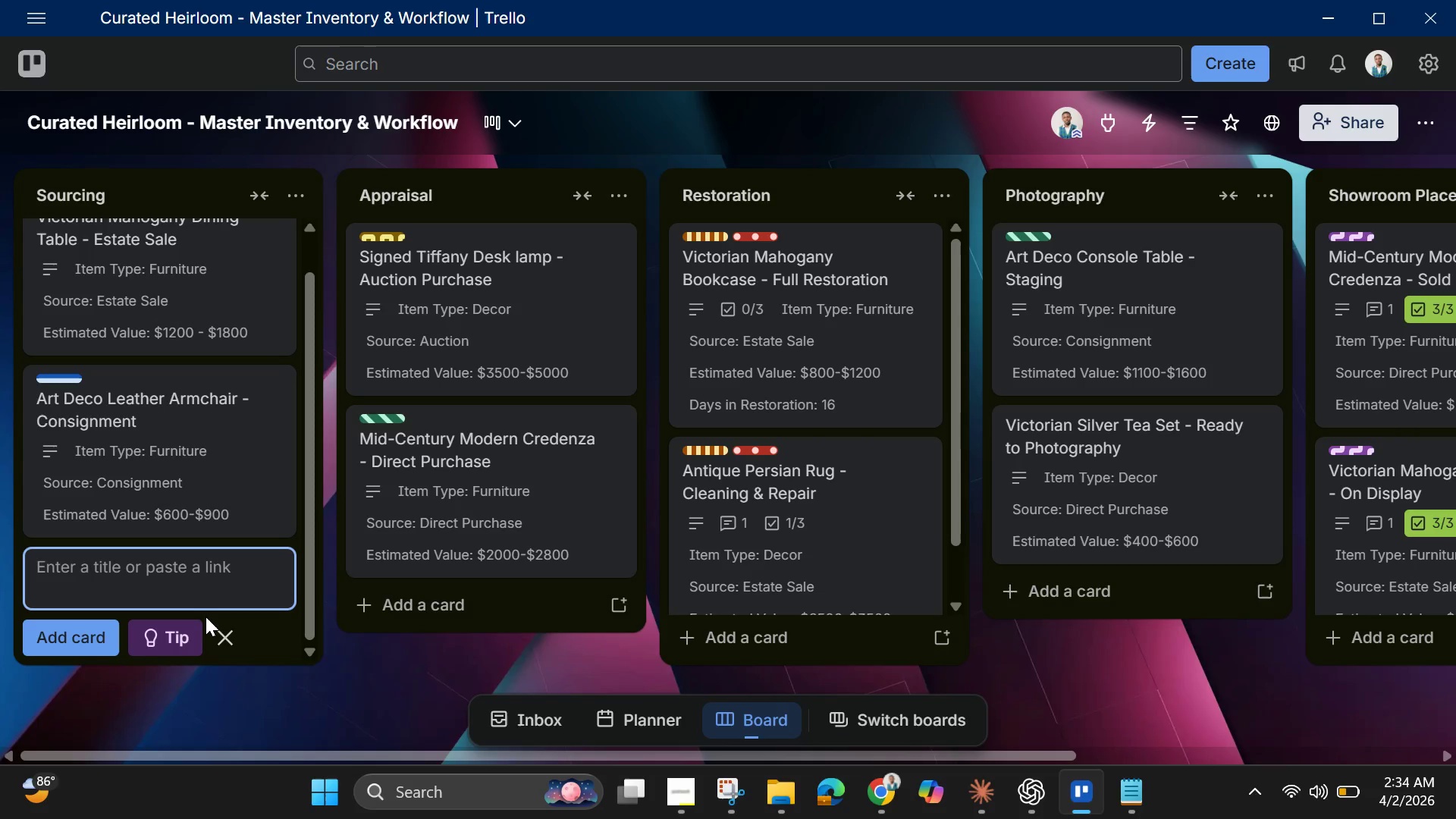 
wait(6.05)
 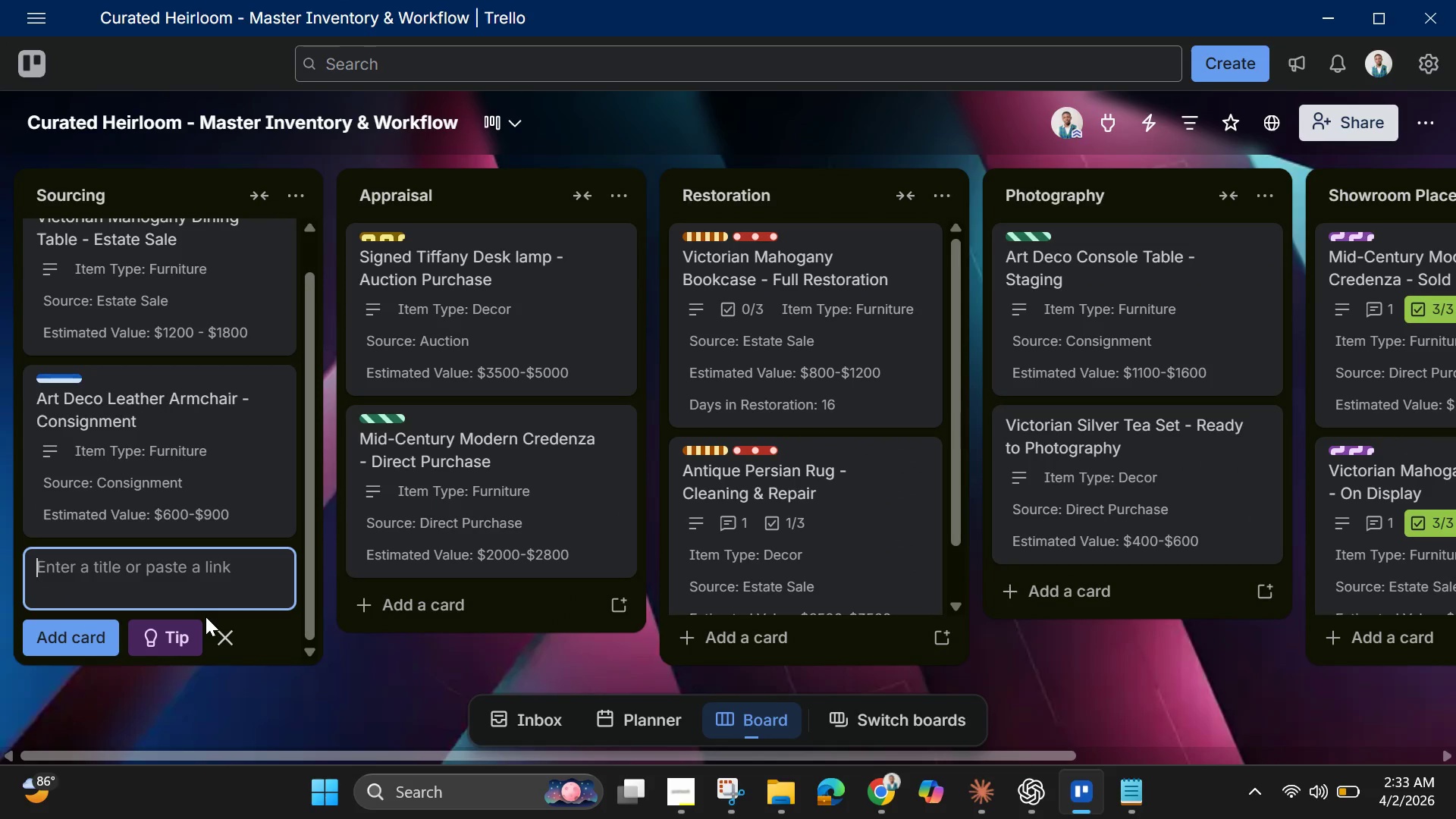 
type(New Apprentice Onboarding)
 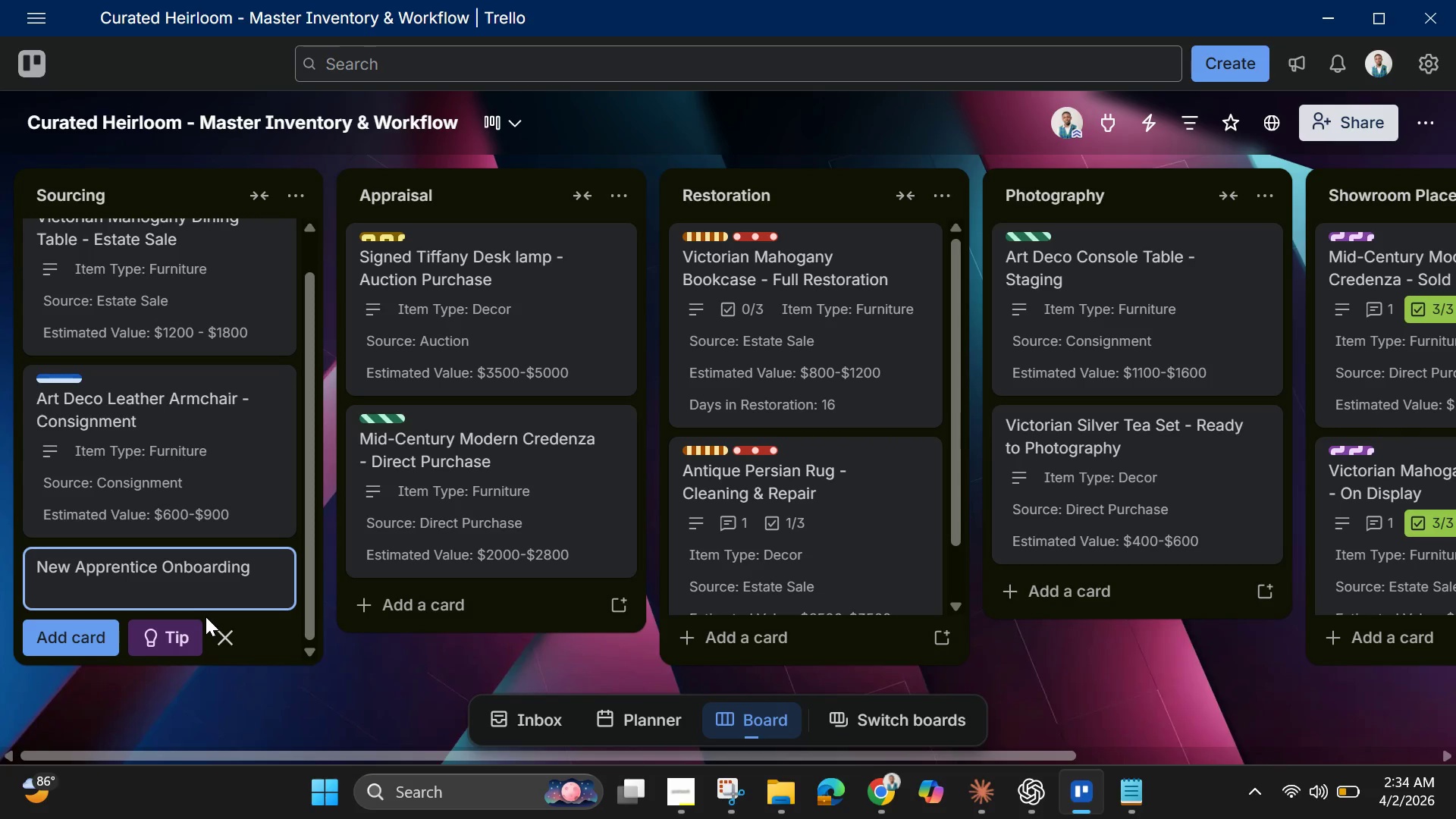 
key(Enter)
 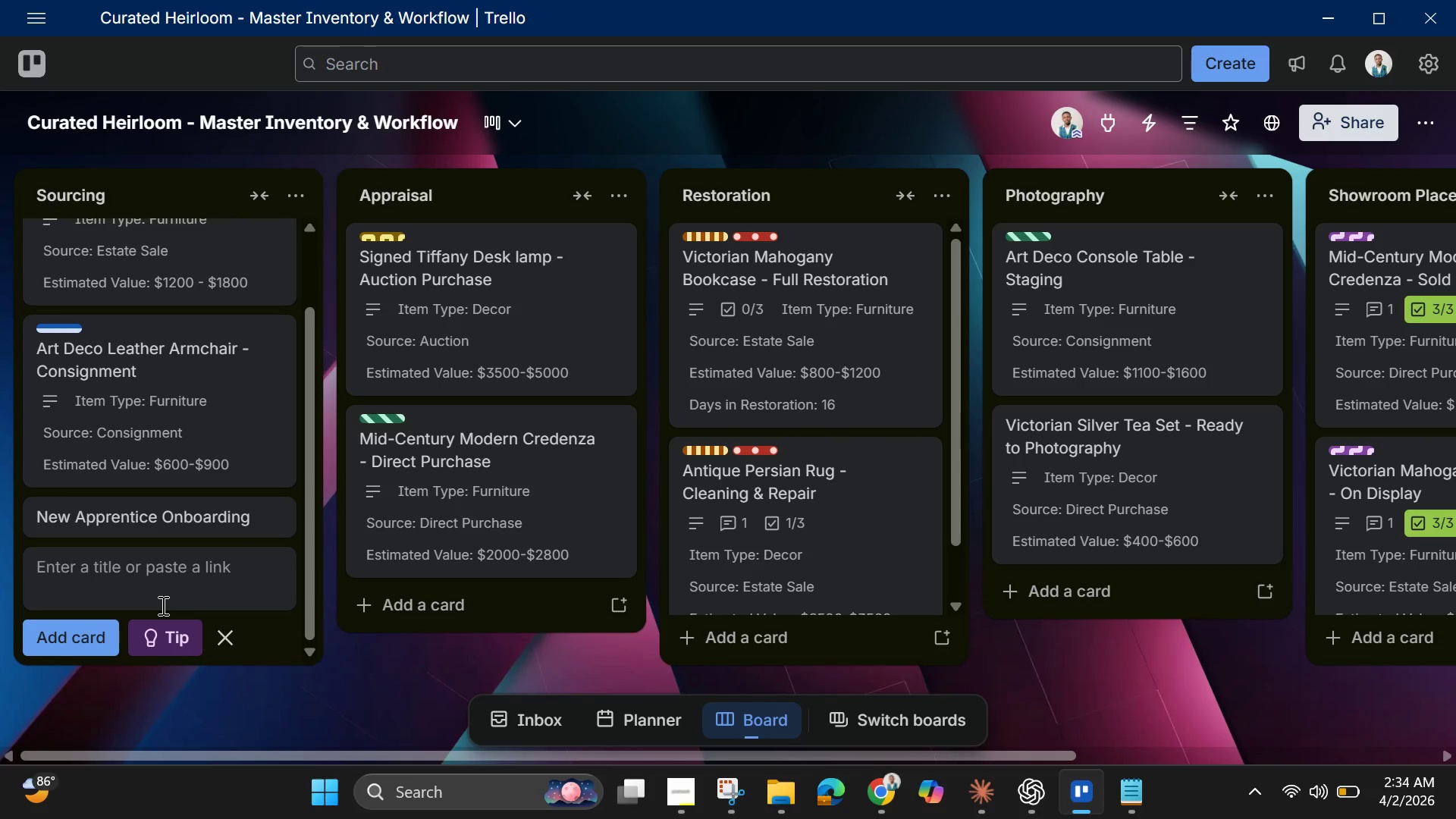 
wait(5.14)
 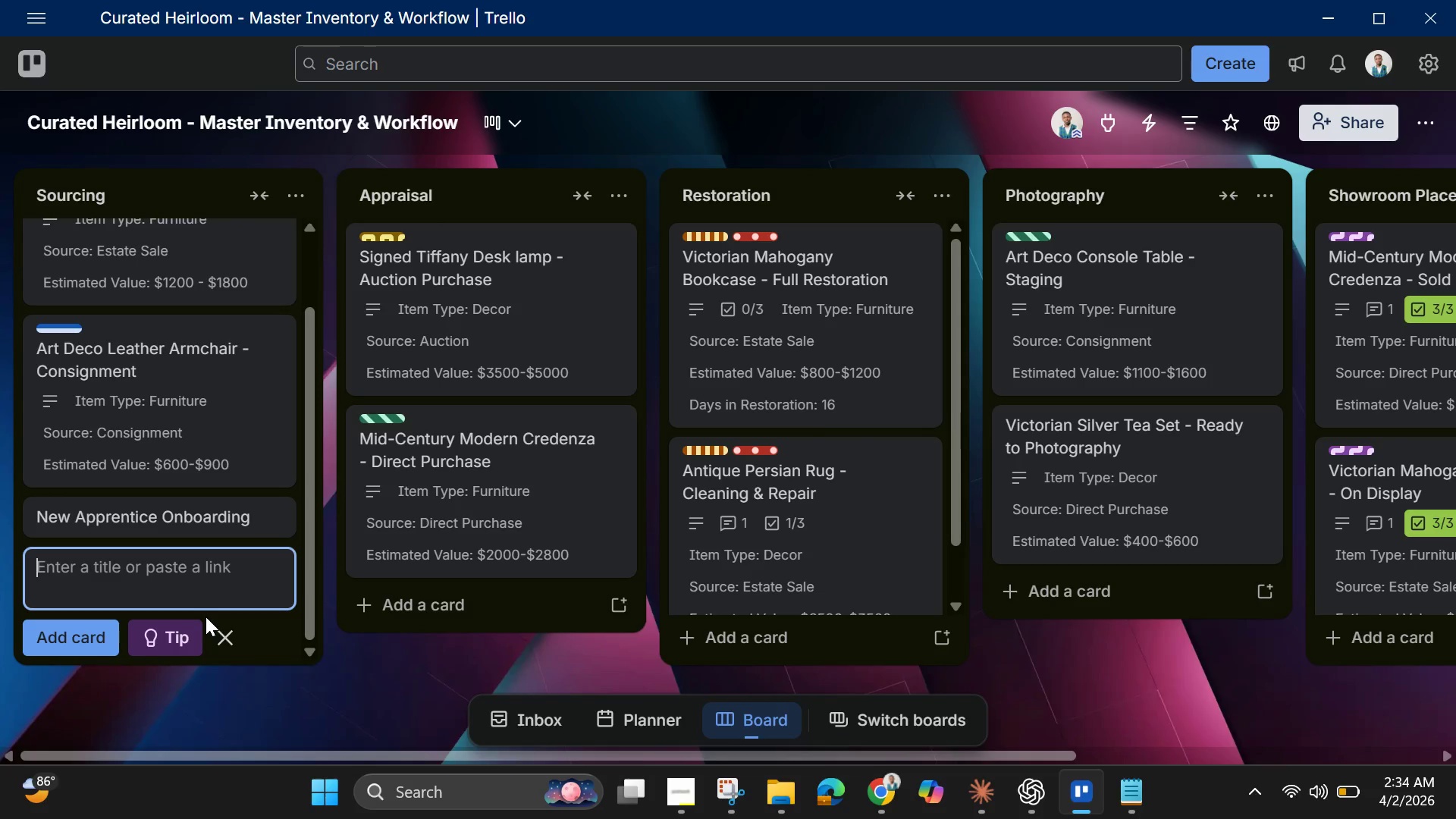 
left_click([158, 520])
 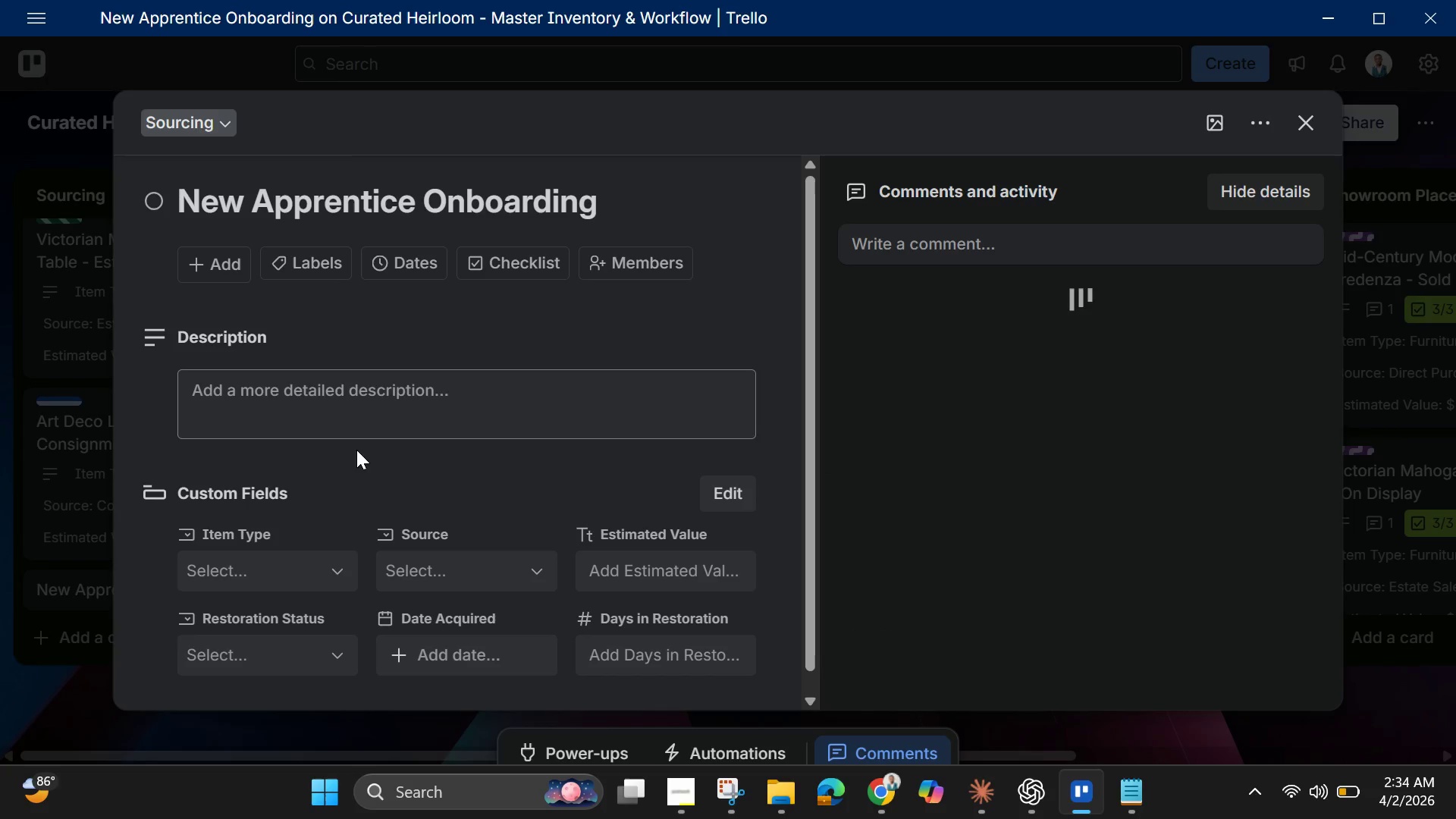 
left_click([343, 421])
 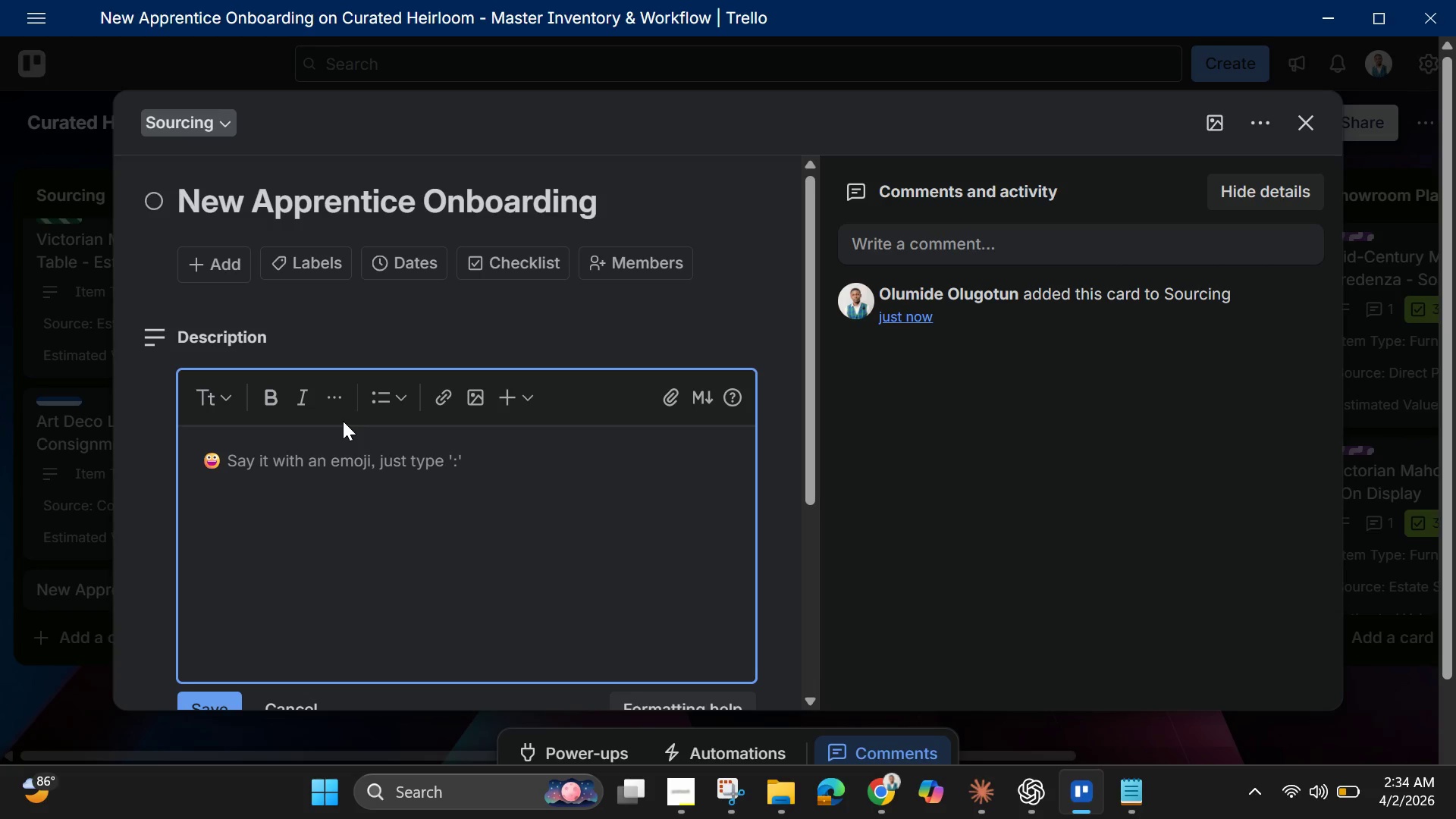 
wait(12.03)
 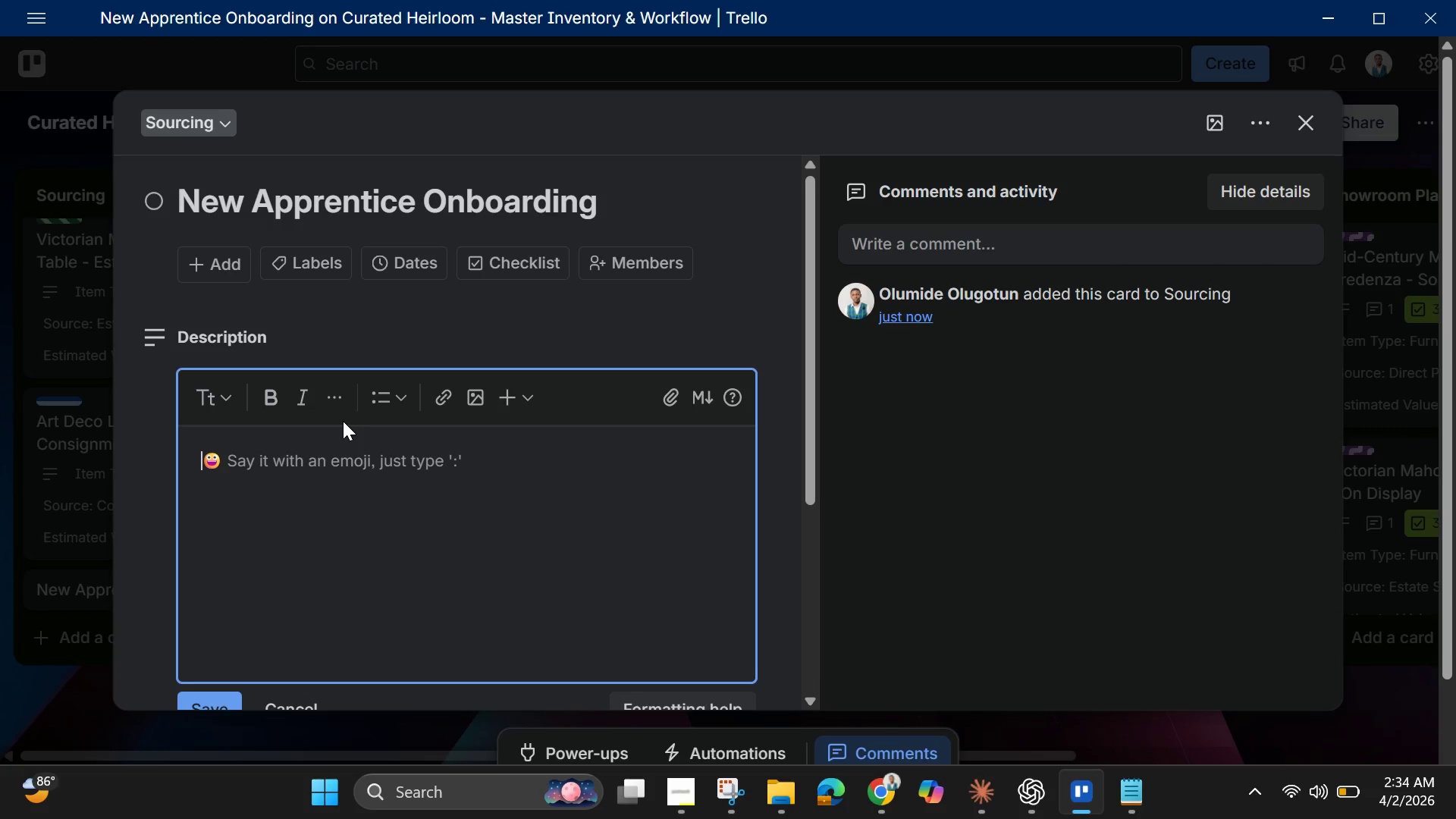 
type(Before logging your first item , complete )
 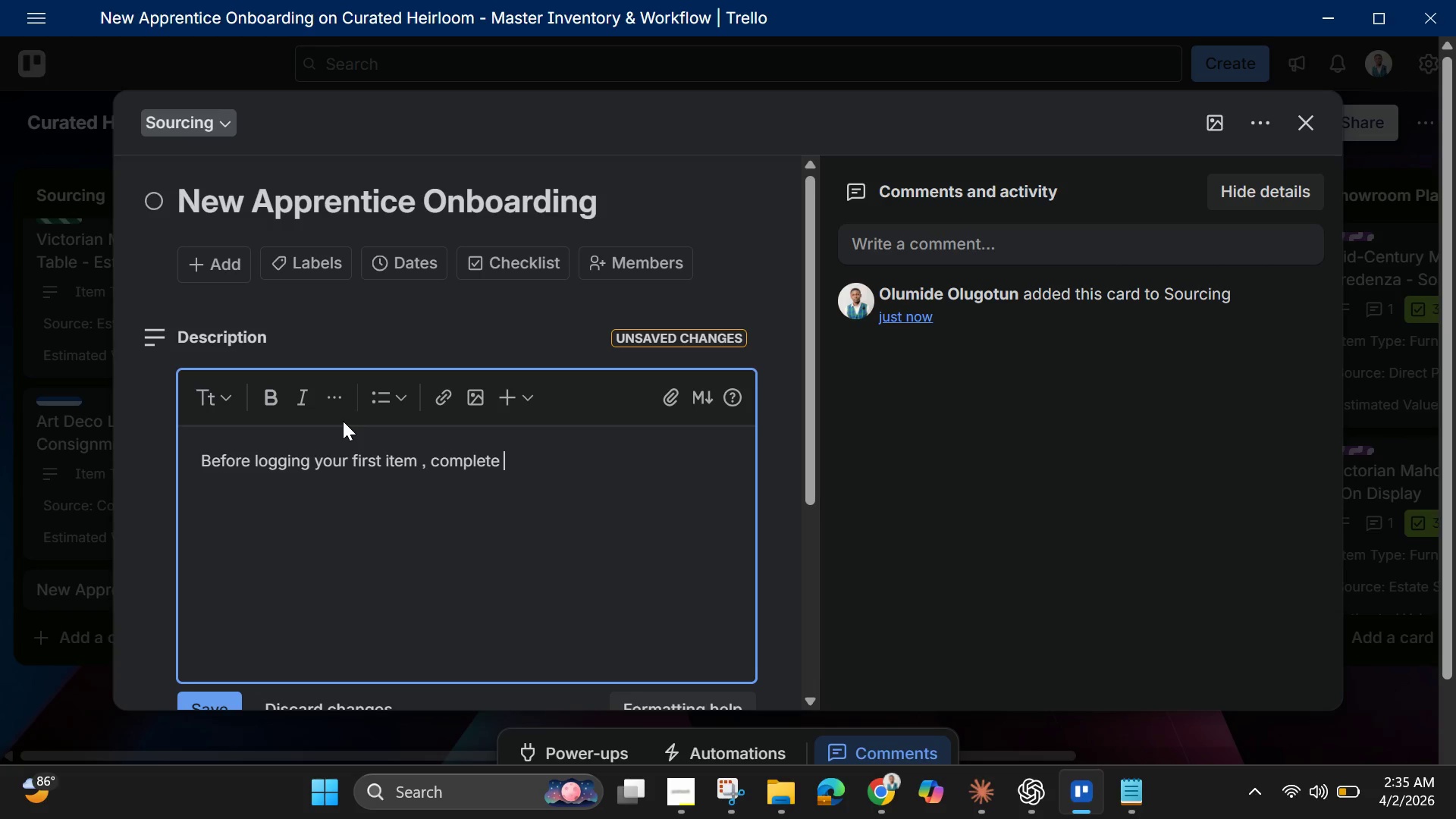 
type(these traqing)
key(Backspace)
key(Backspace)
key(Backspace)
key(Backspace)
type(ining steps")
key(Backspace)
 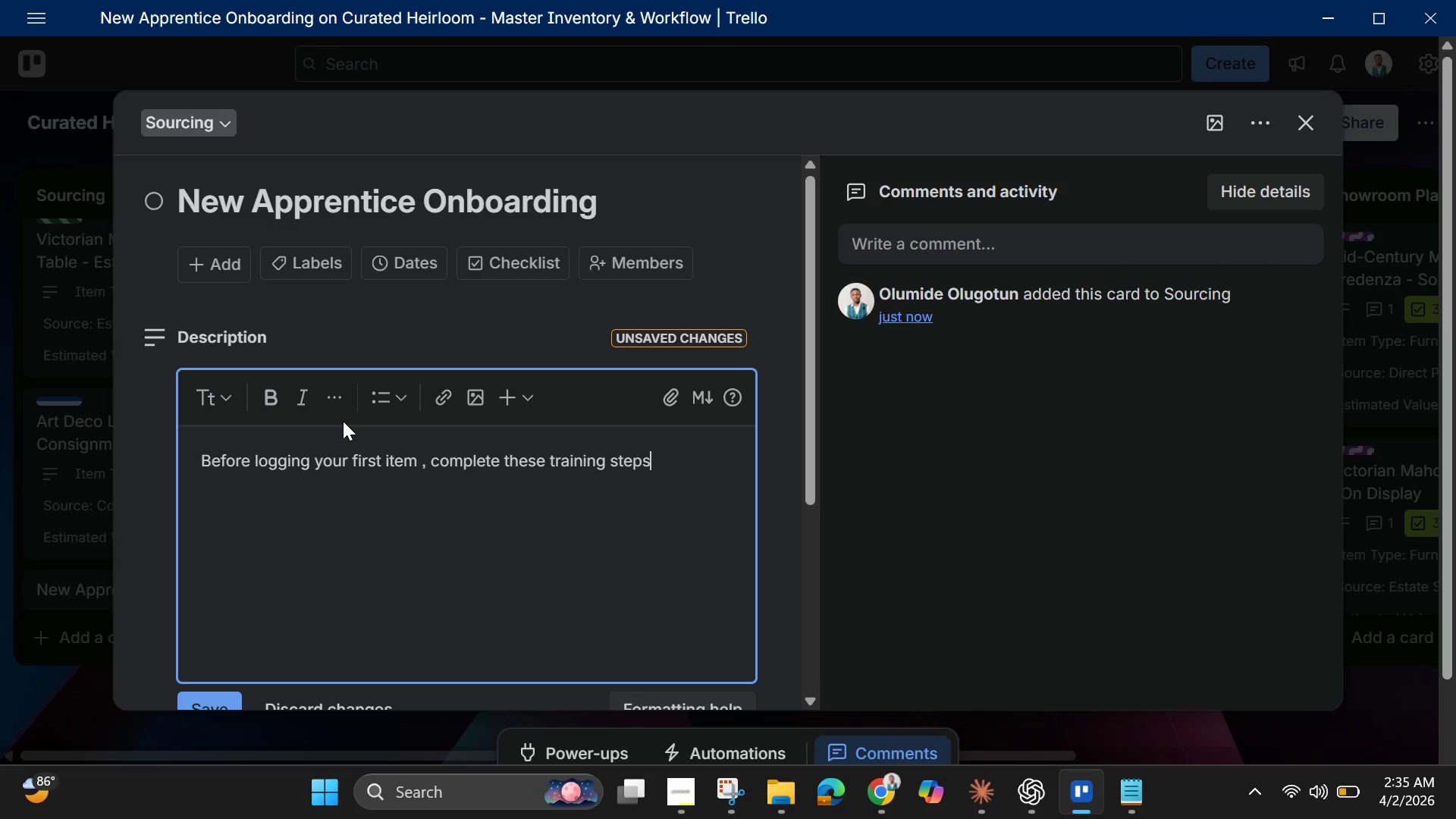 
 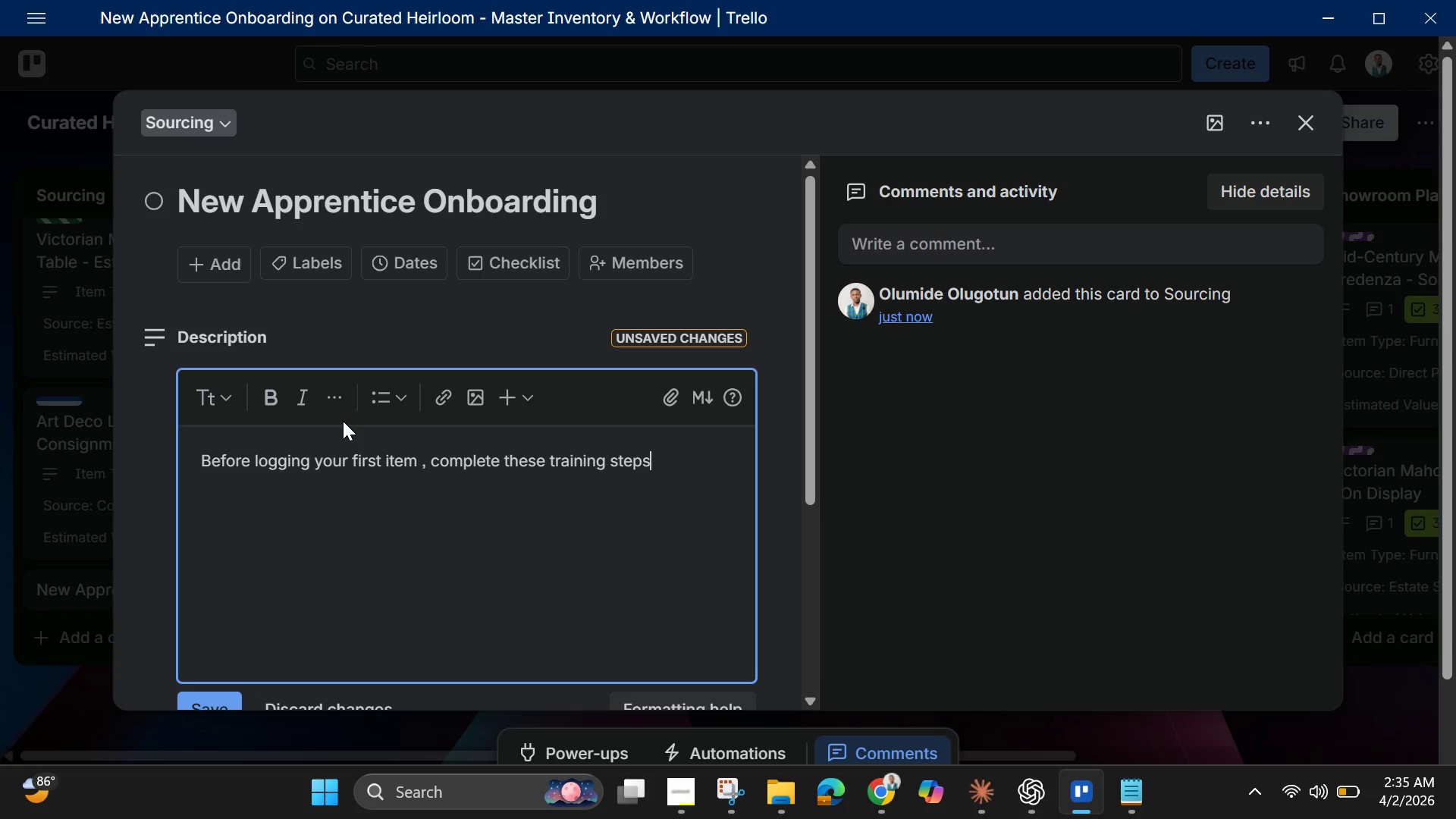 
key(Control+ControlLeft)
 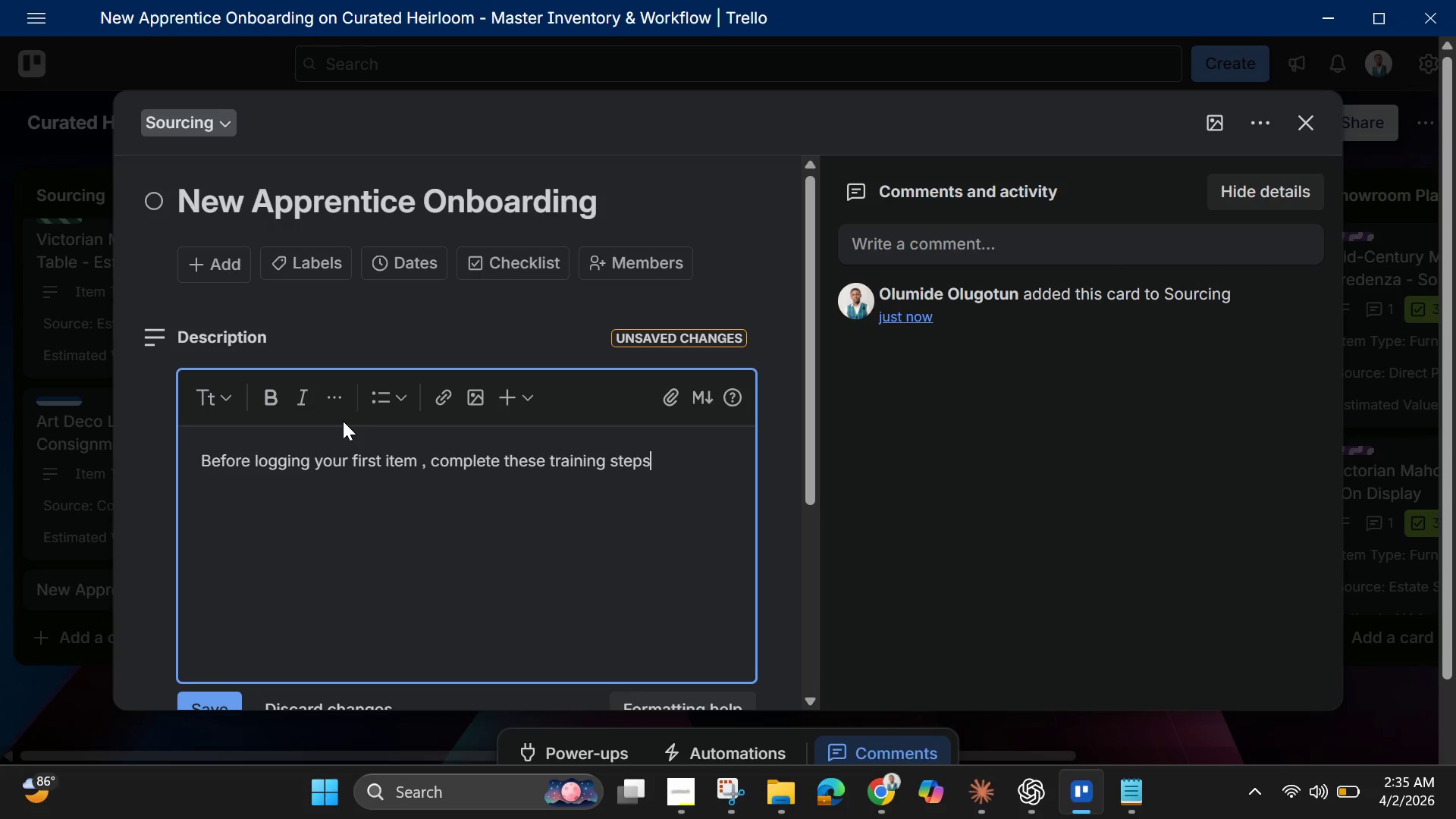 
key(Control+Shift+ShiftLeft)
 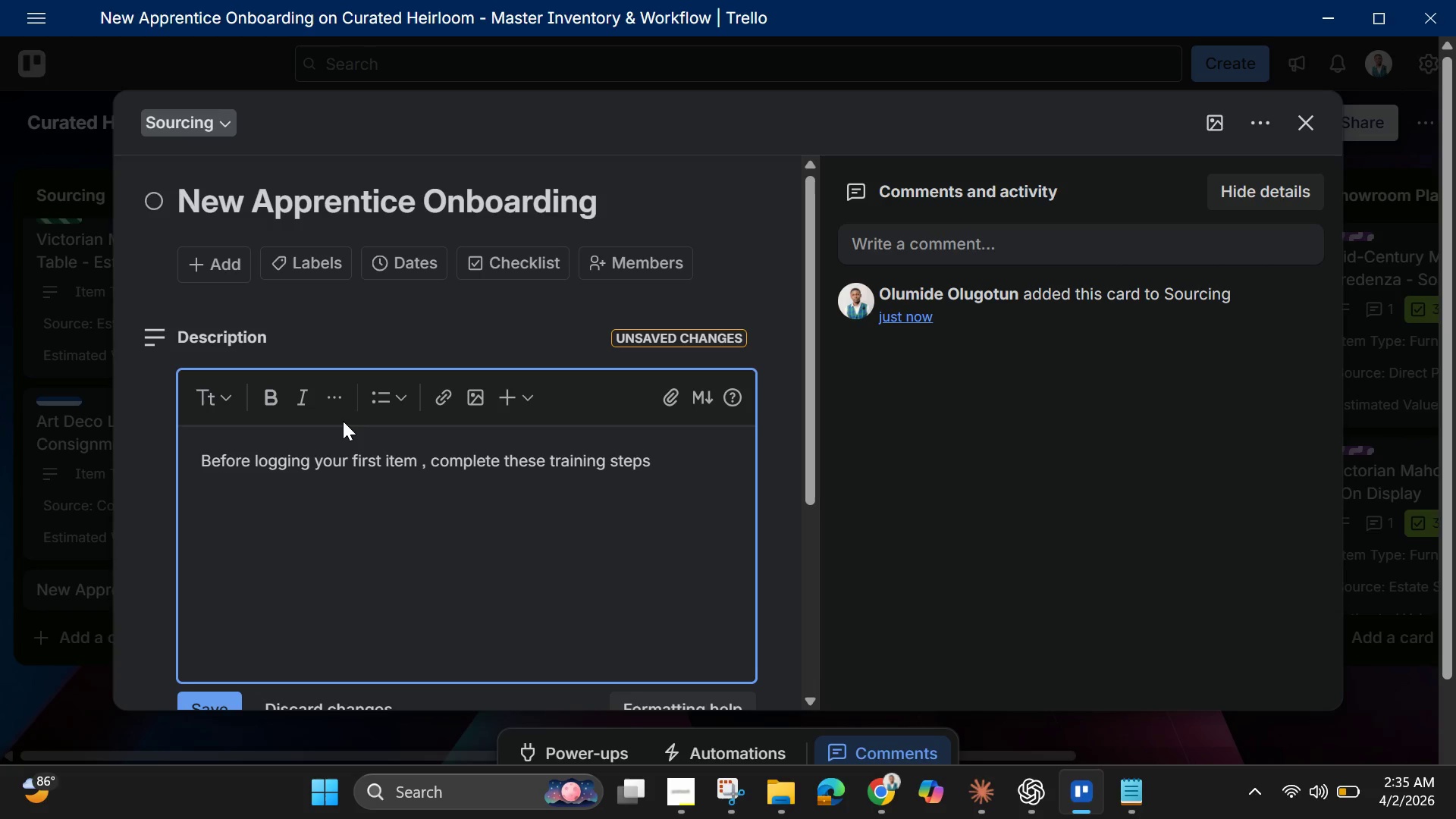 
key(Shift+Semicolon)
 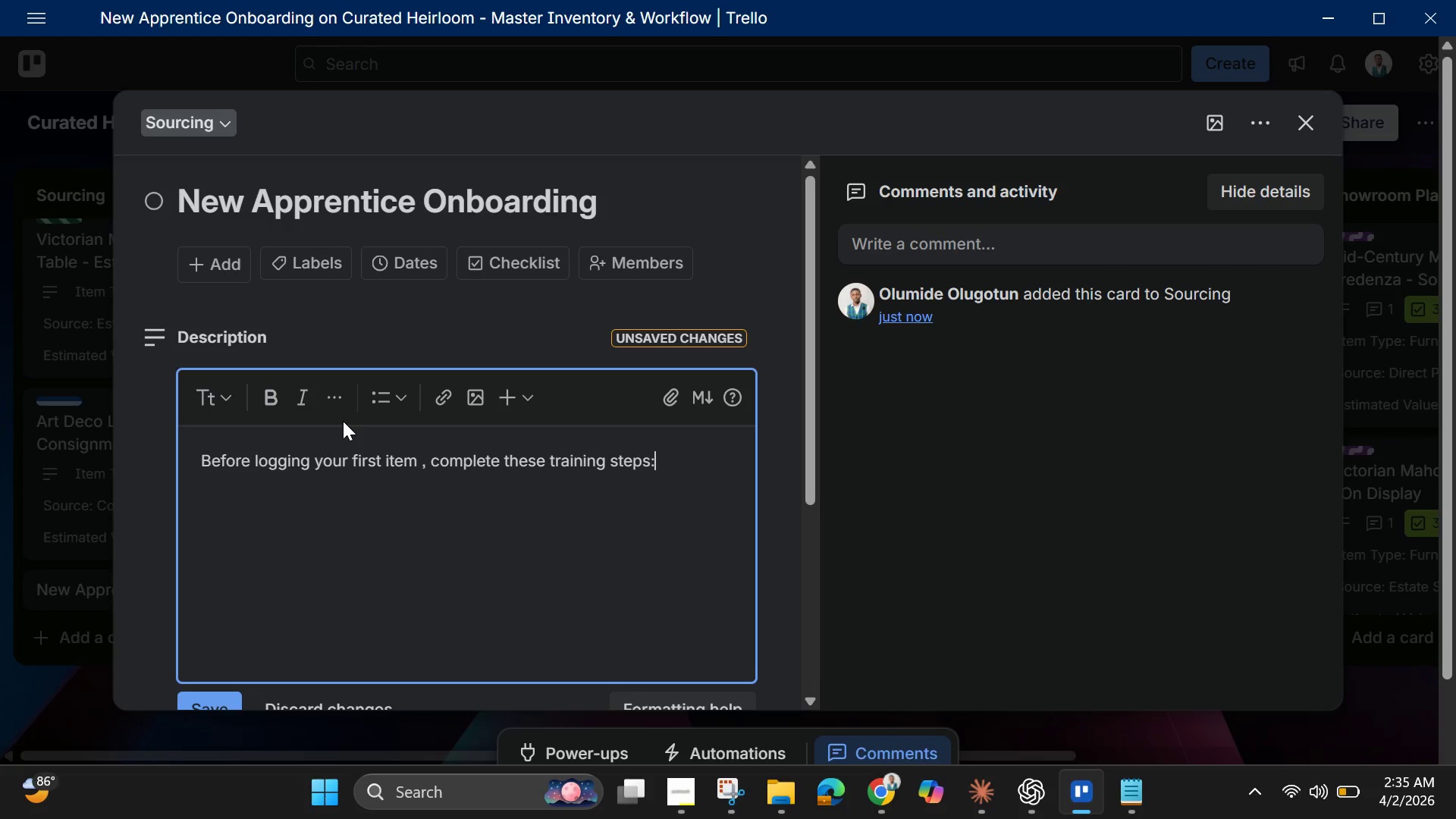 
key(Shift+Enter)
 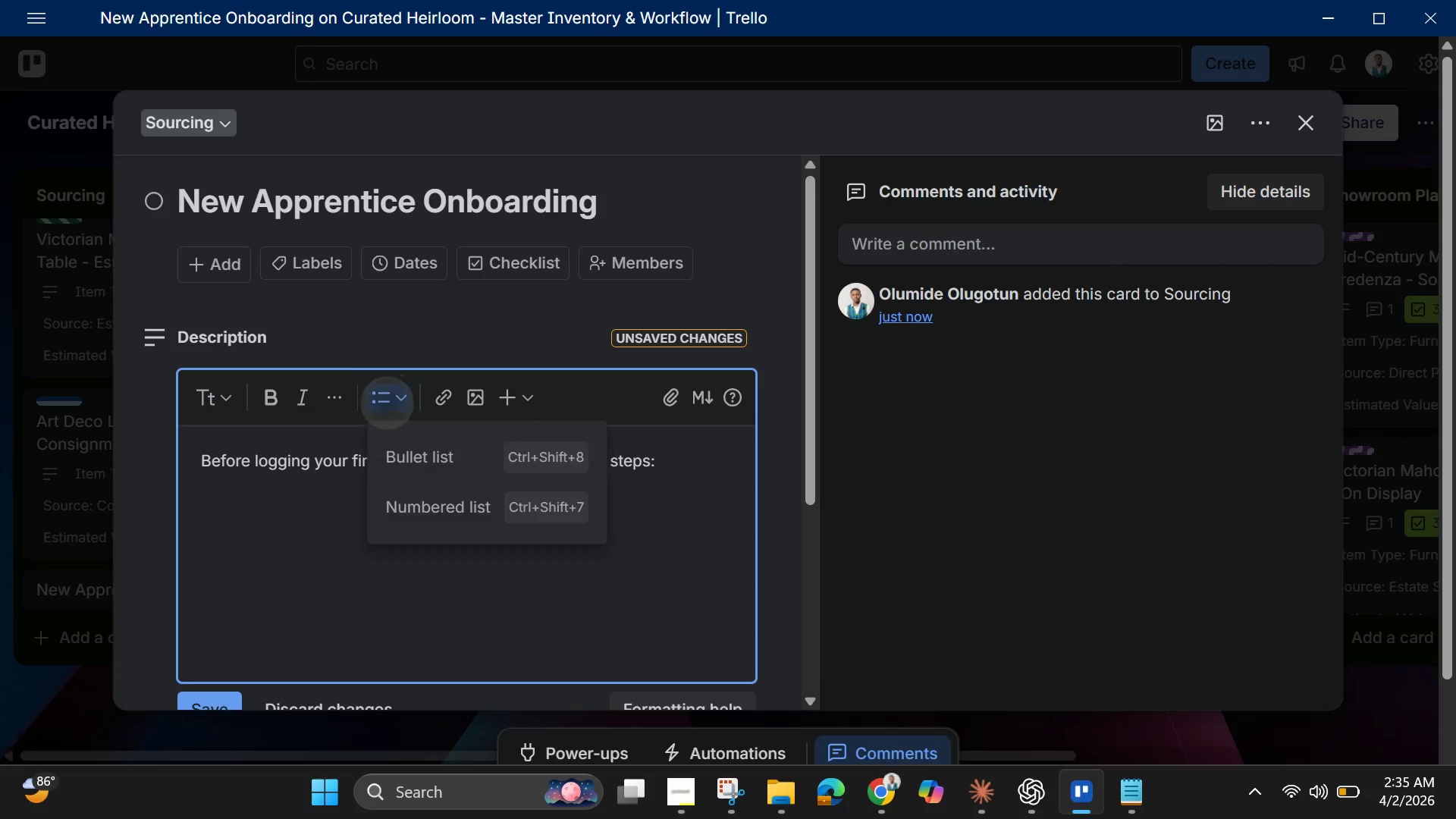 
wait(11.38)
 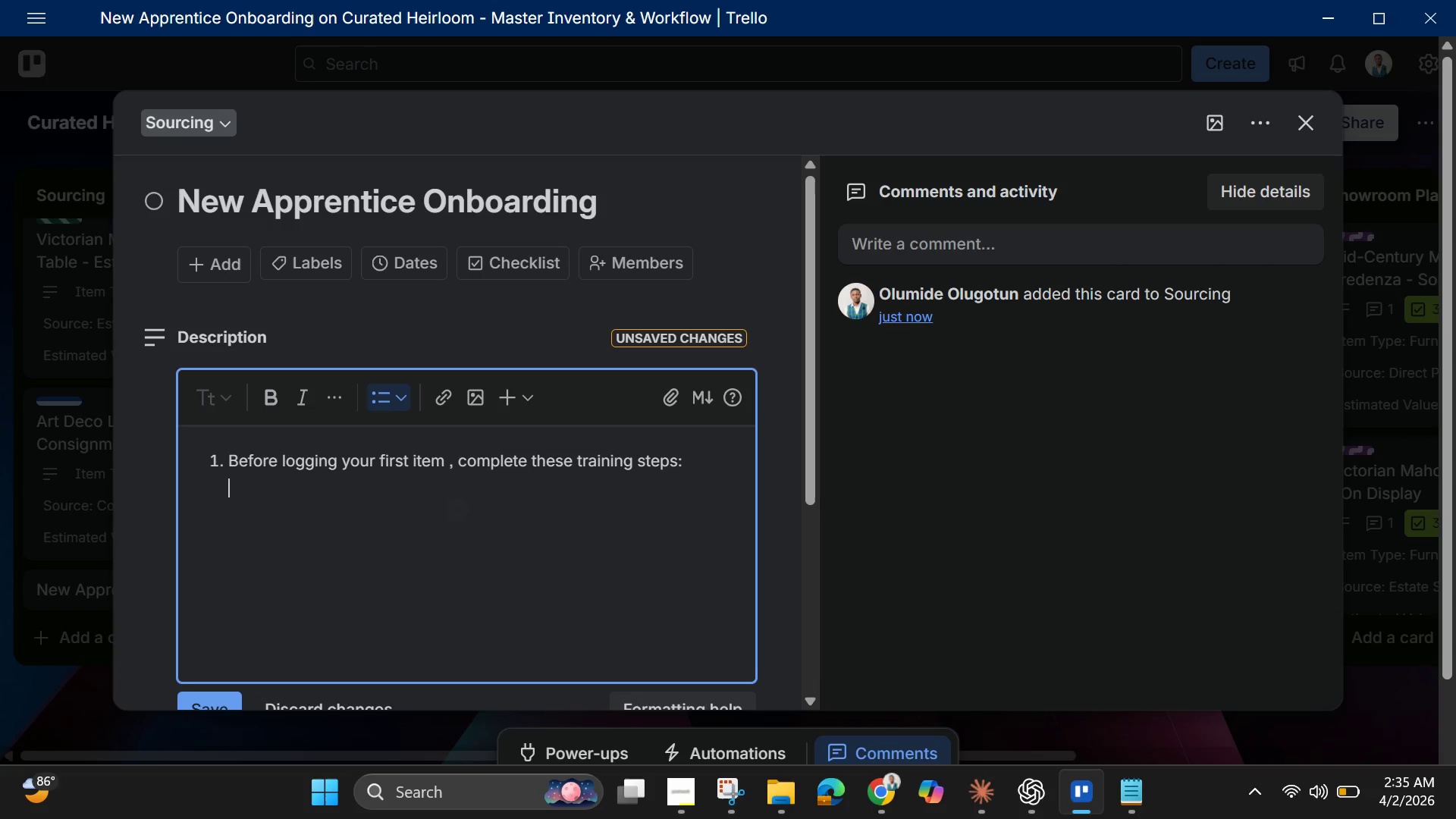 
key(Control+Z)
 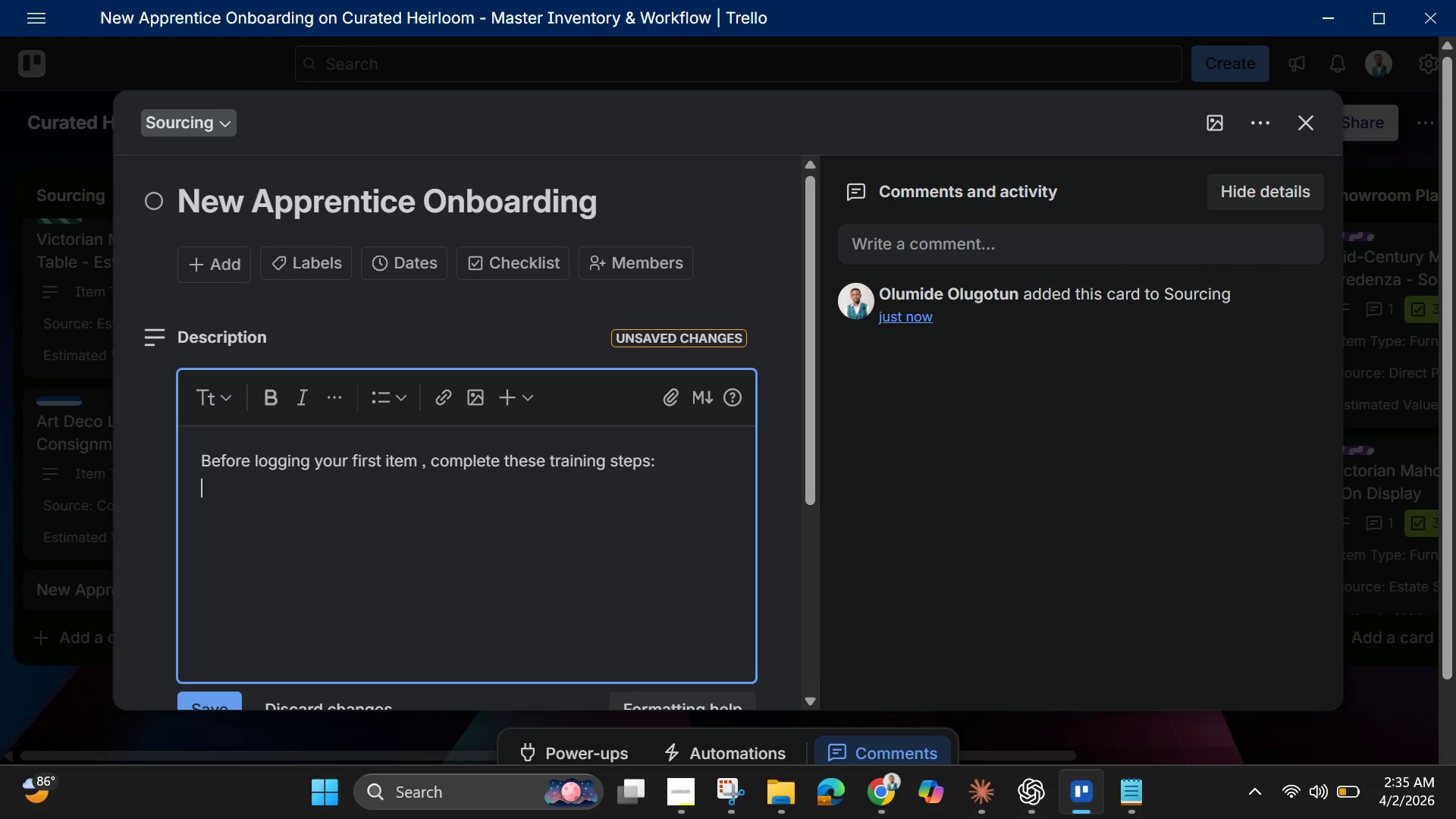 
key(Enter)
 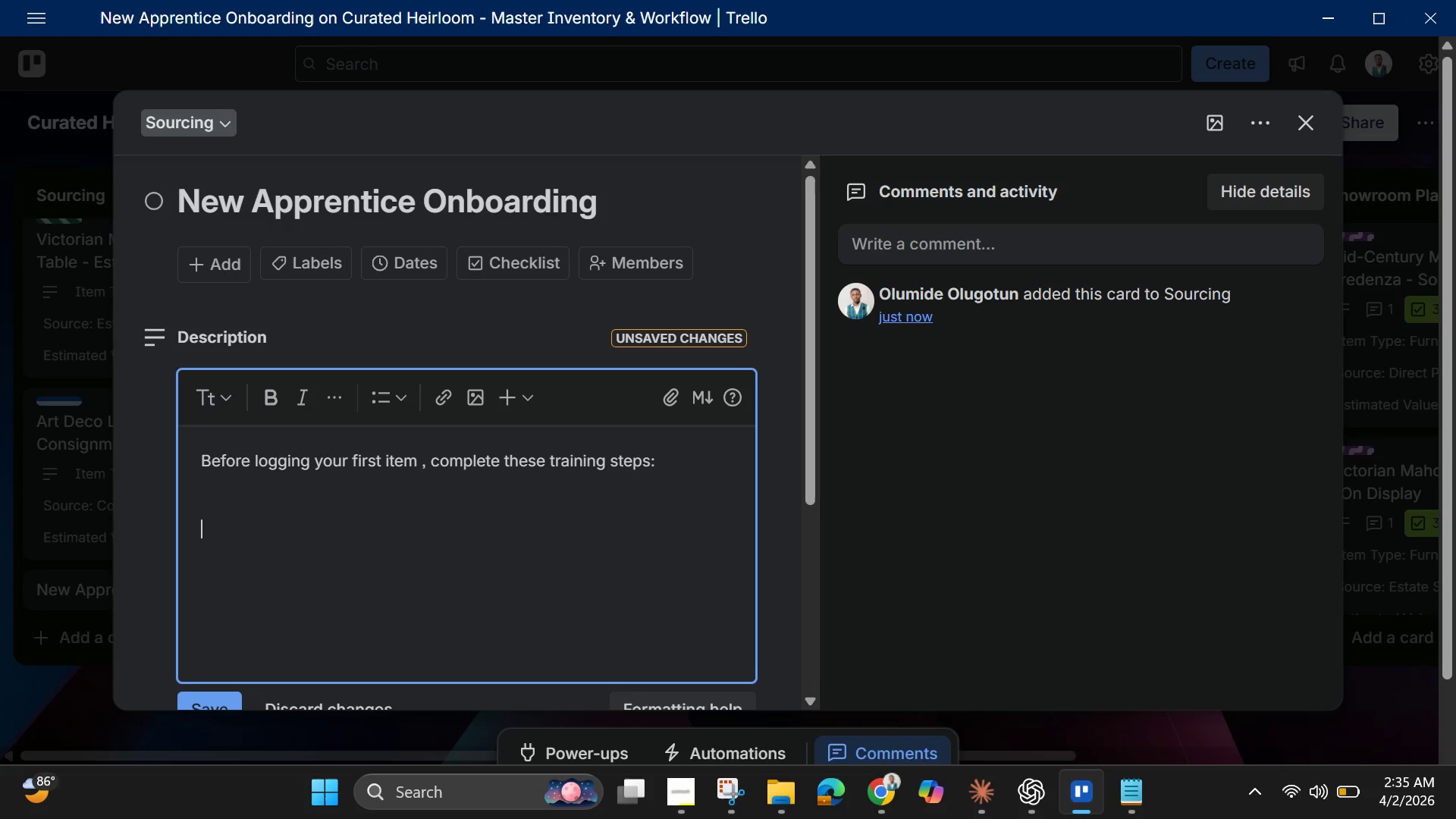 
key(Backspace)
 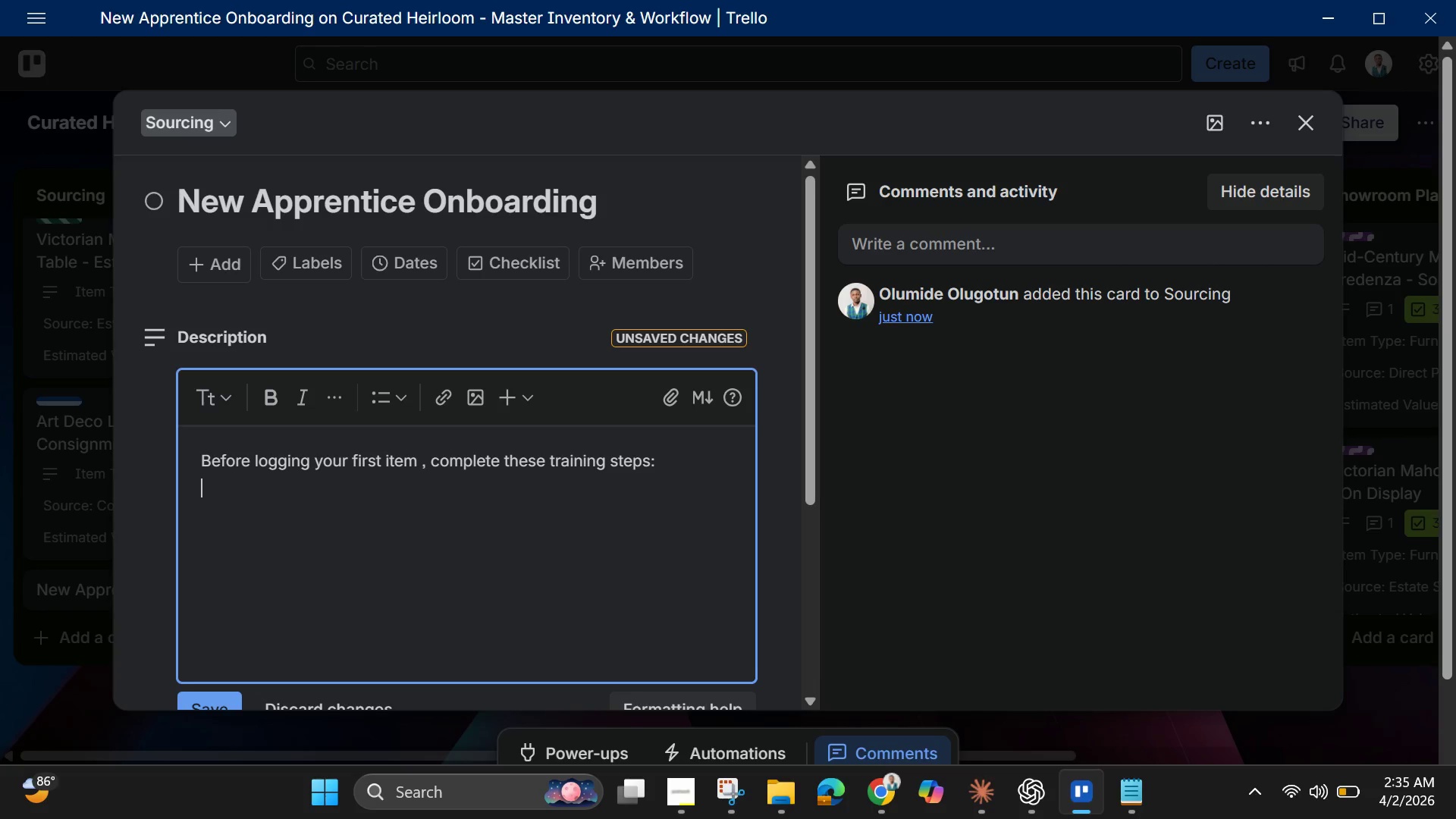 
key(Enter)
 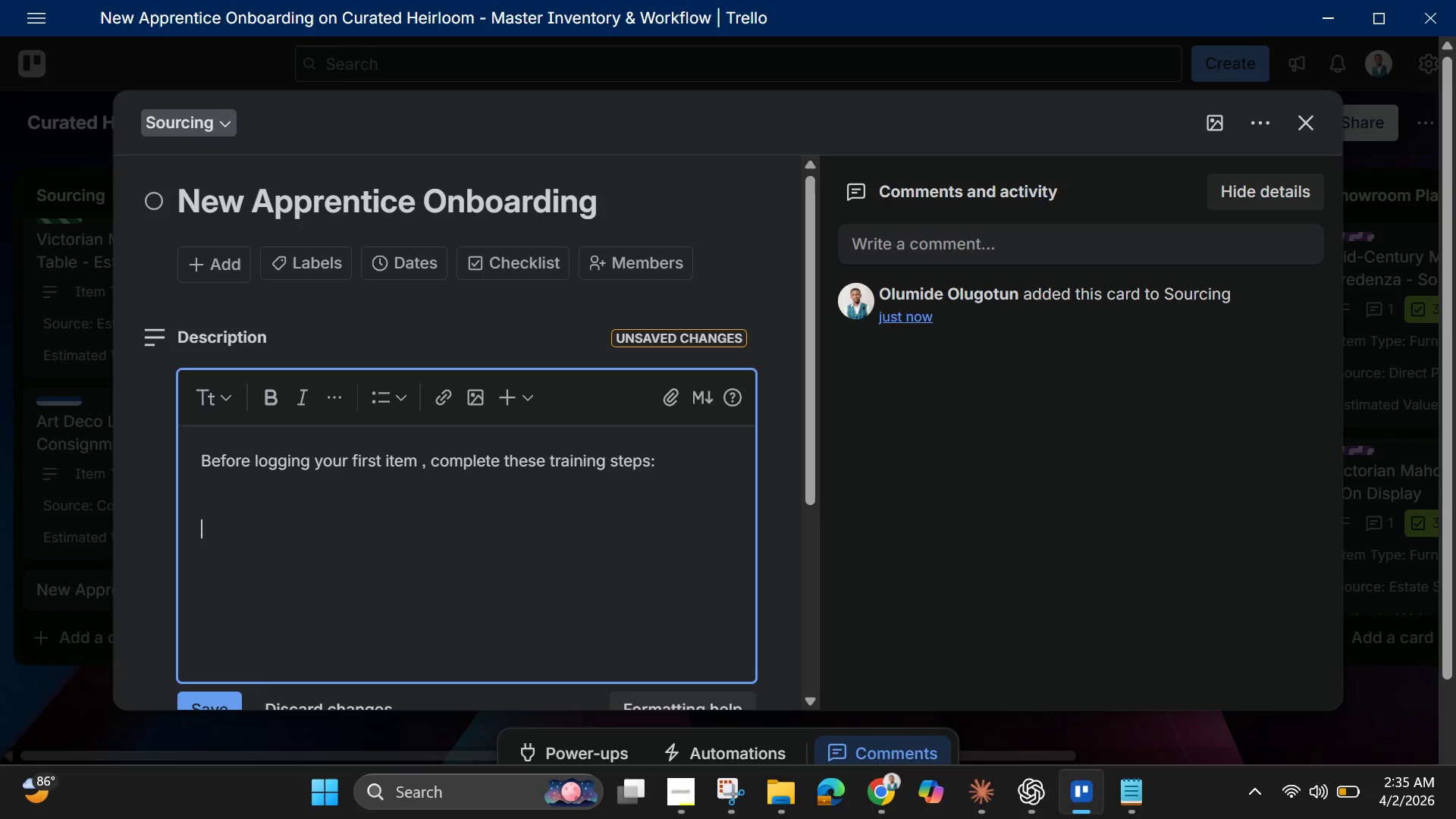 
key(1)
 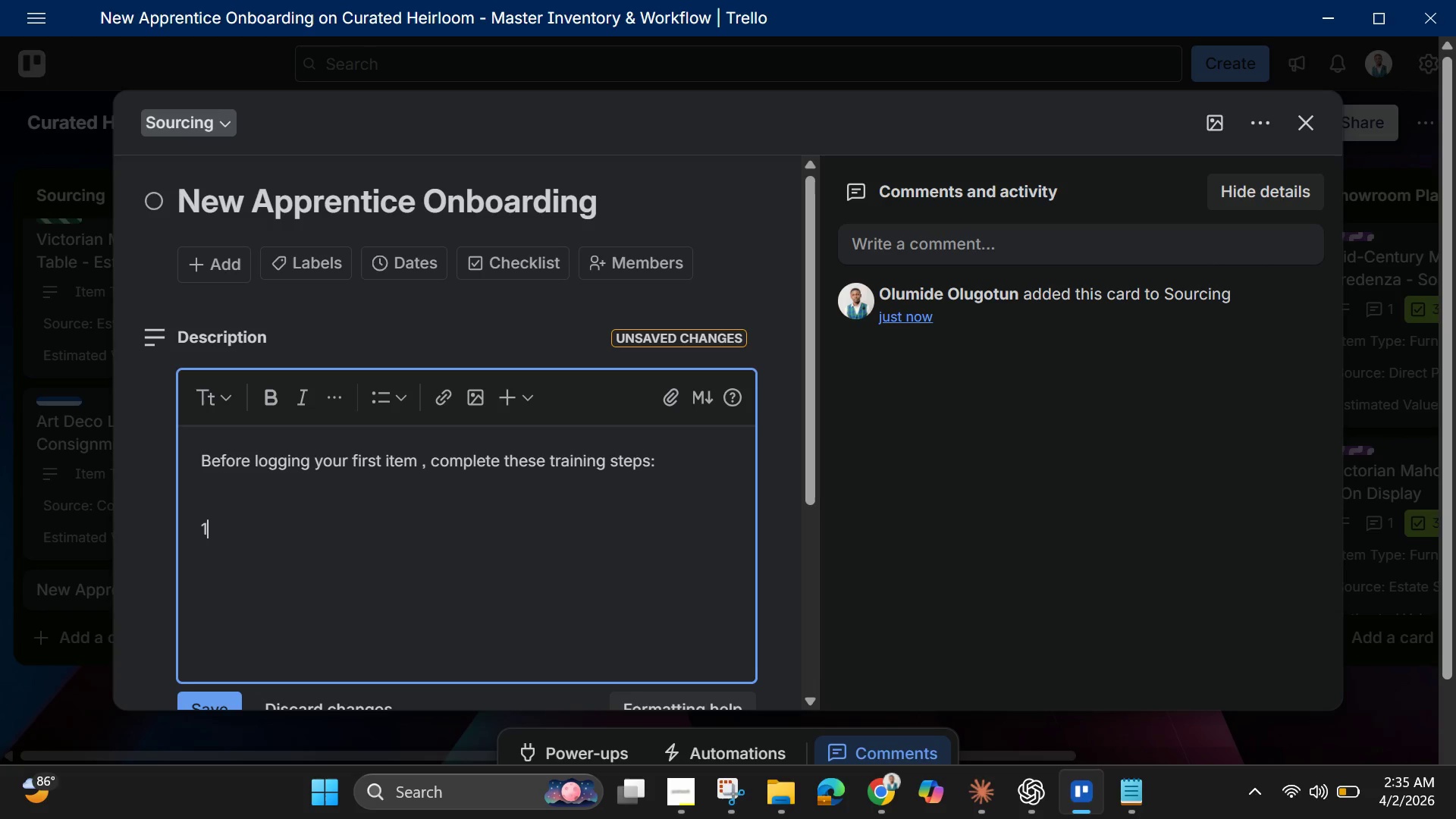 
key(Period)
 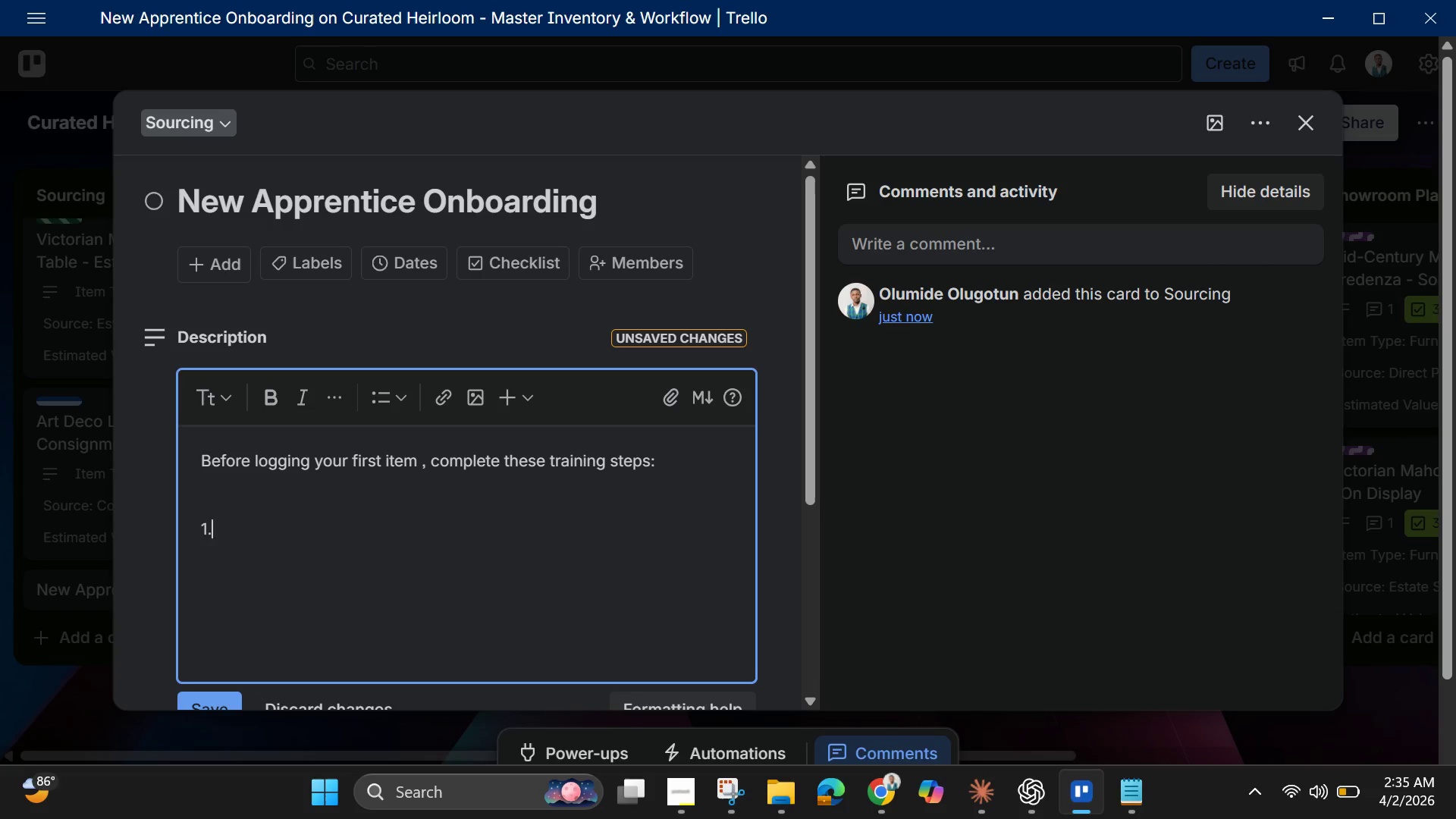 
key(Space)
 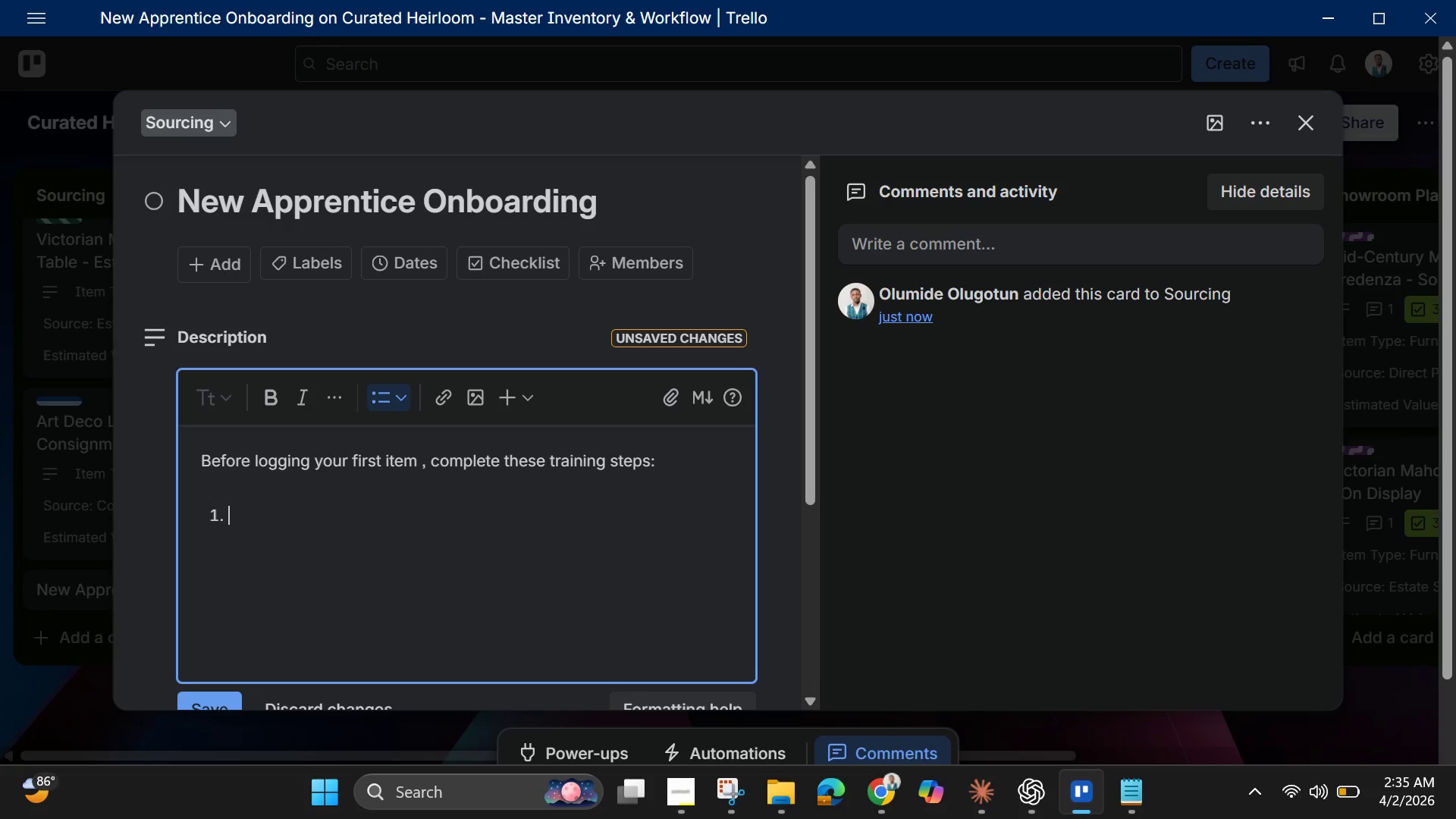 
type(Go to the staff )
key(Backspace)
key(Backspace)
key(Backspace)
key(Backspace)
key(Backspace)
key(Backspace)
type(Staff Knmoww)
key(Backspace)
key(Backspace)
key(Backspace)
key(Backspace)
type(owledge Base)
 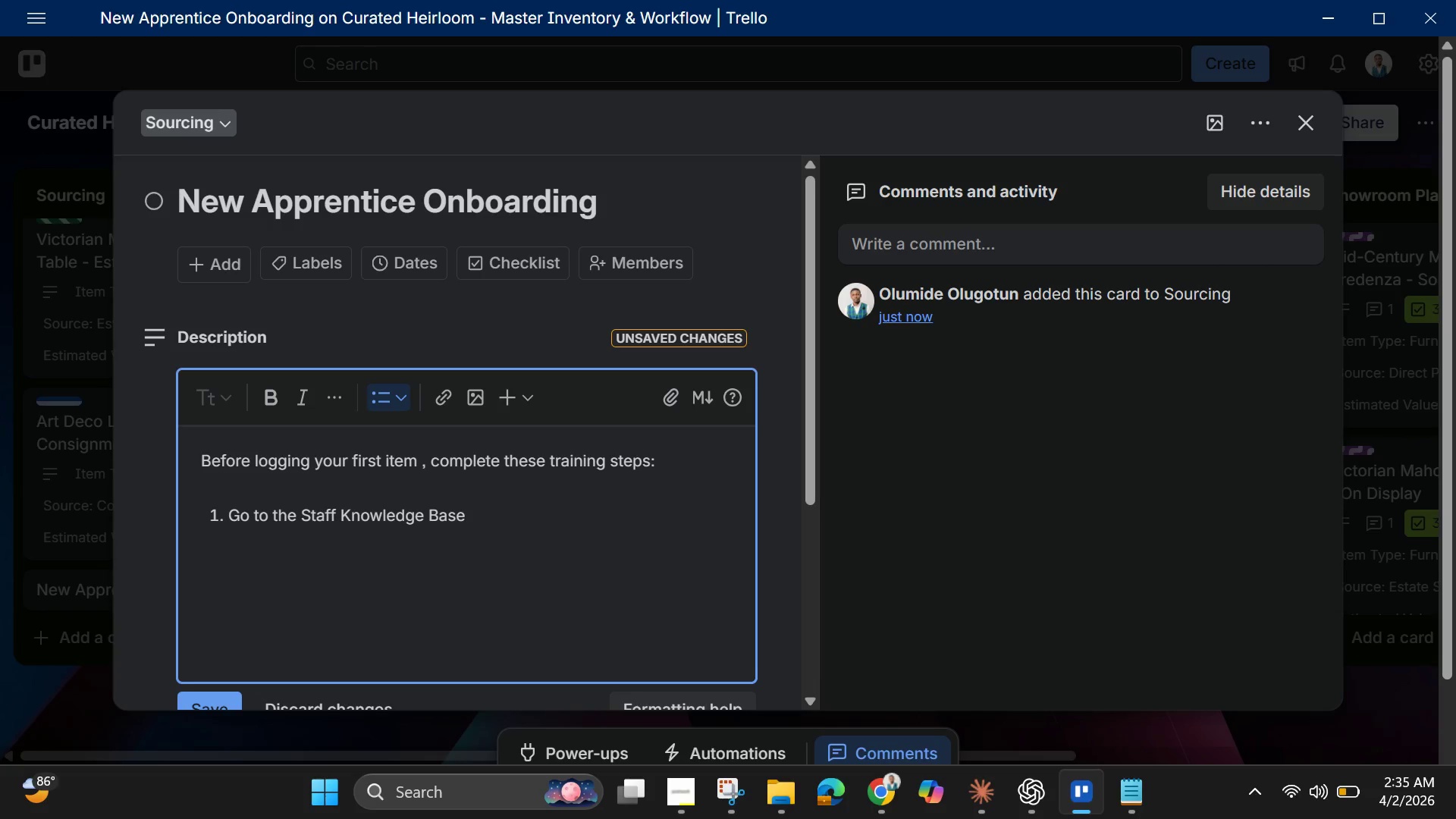 
type(Board)
 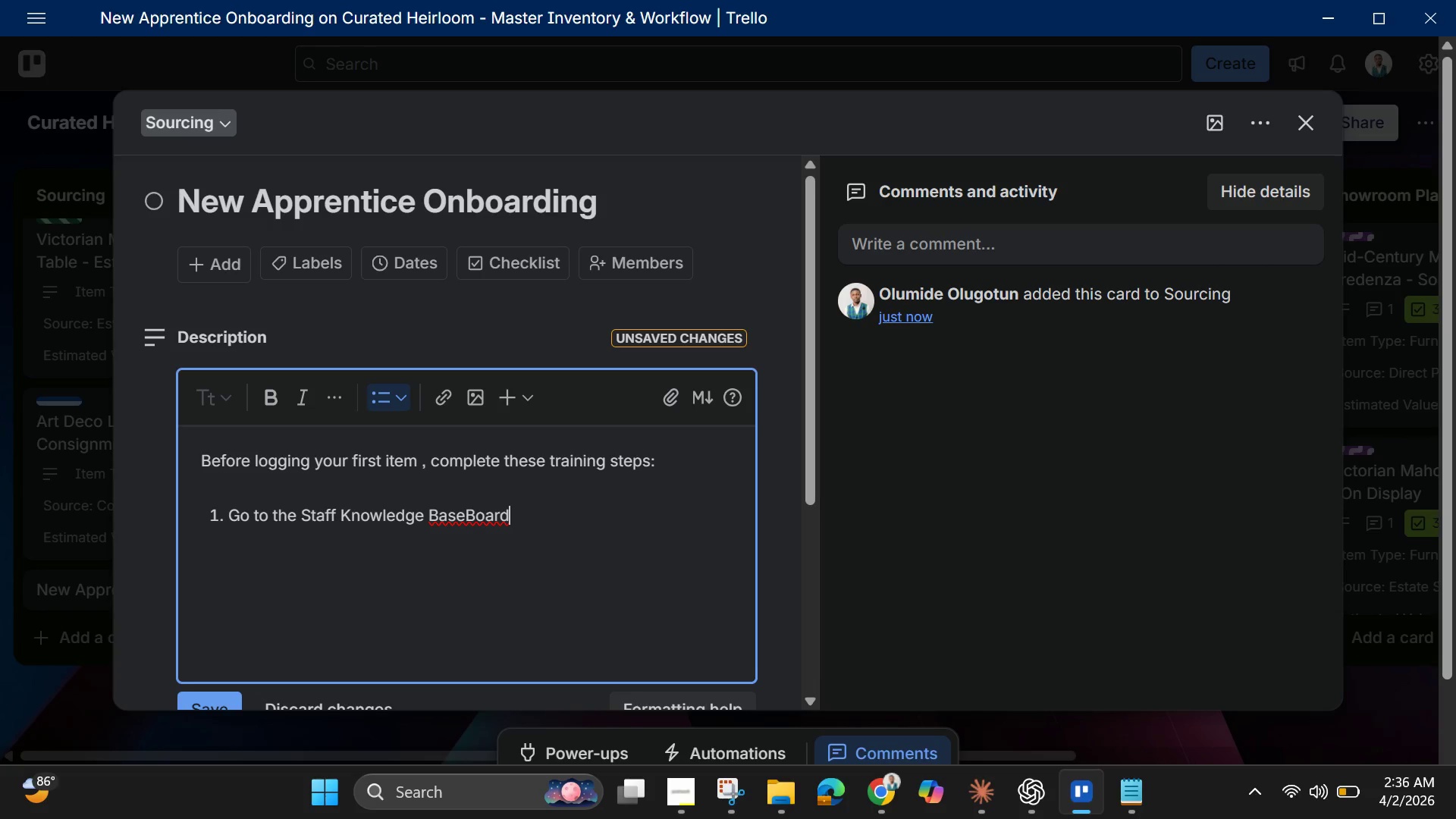 
key(ArrowLeft)
 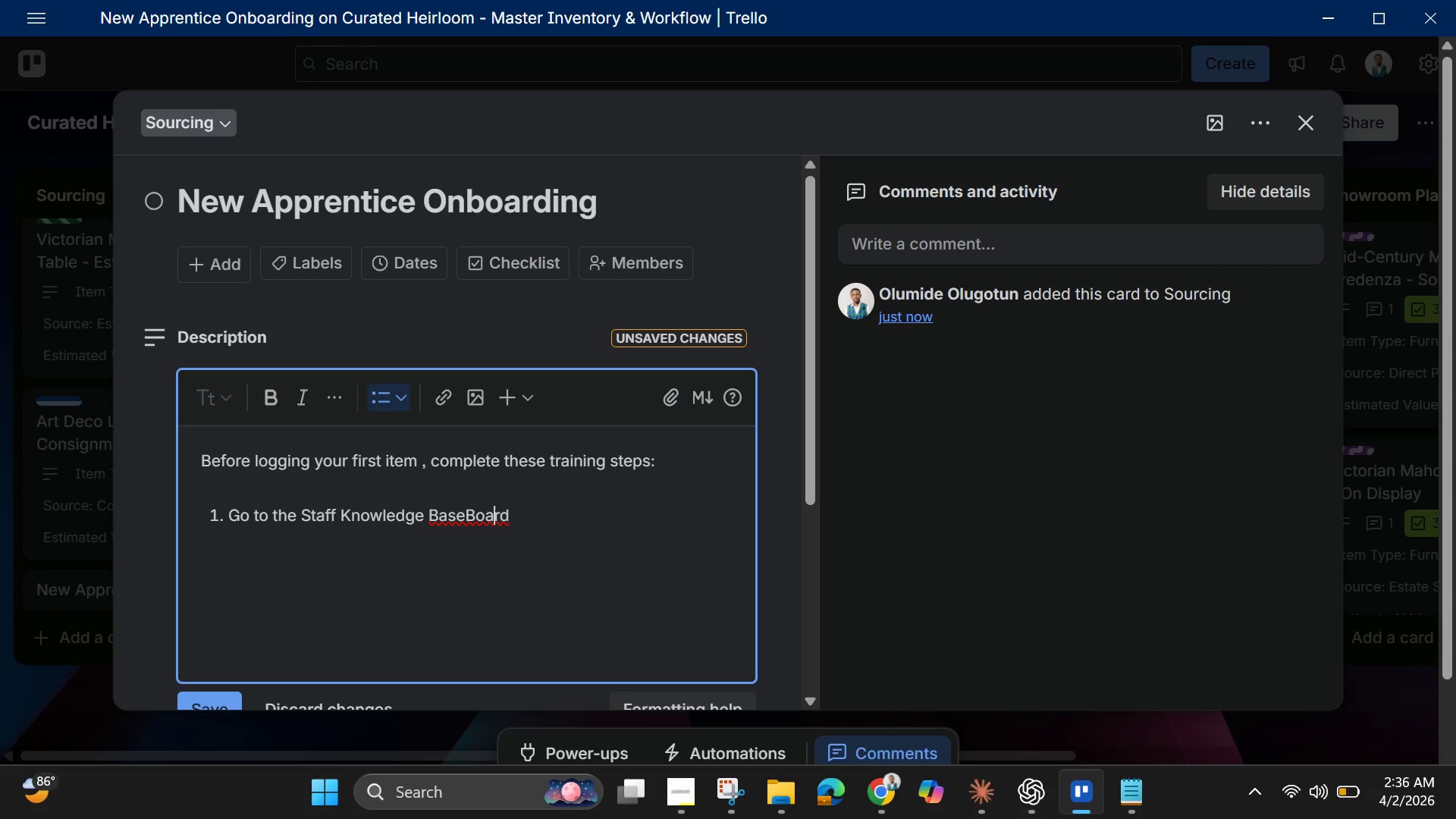 
key(ArrowLeft)
 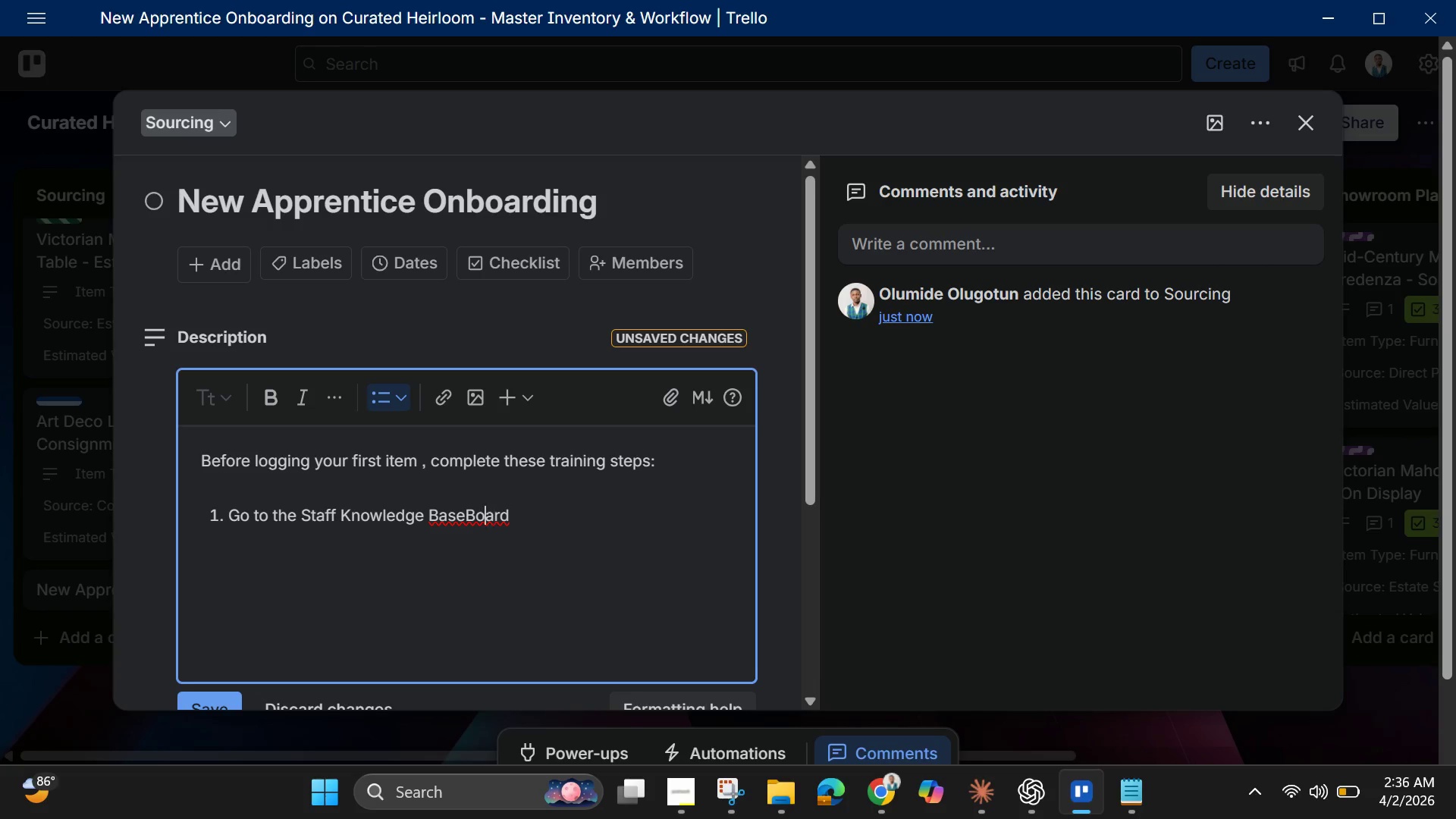 
key(ArrowLeft)
 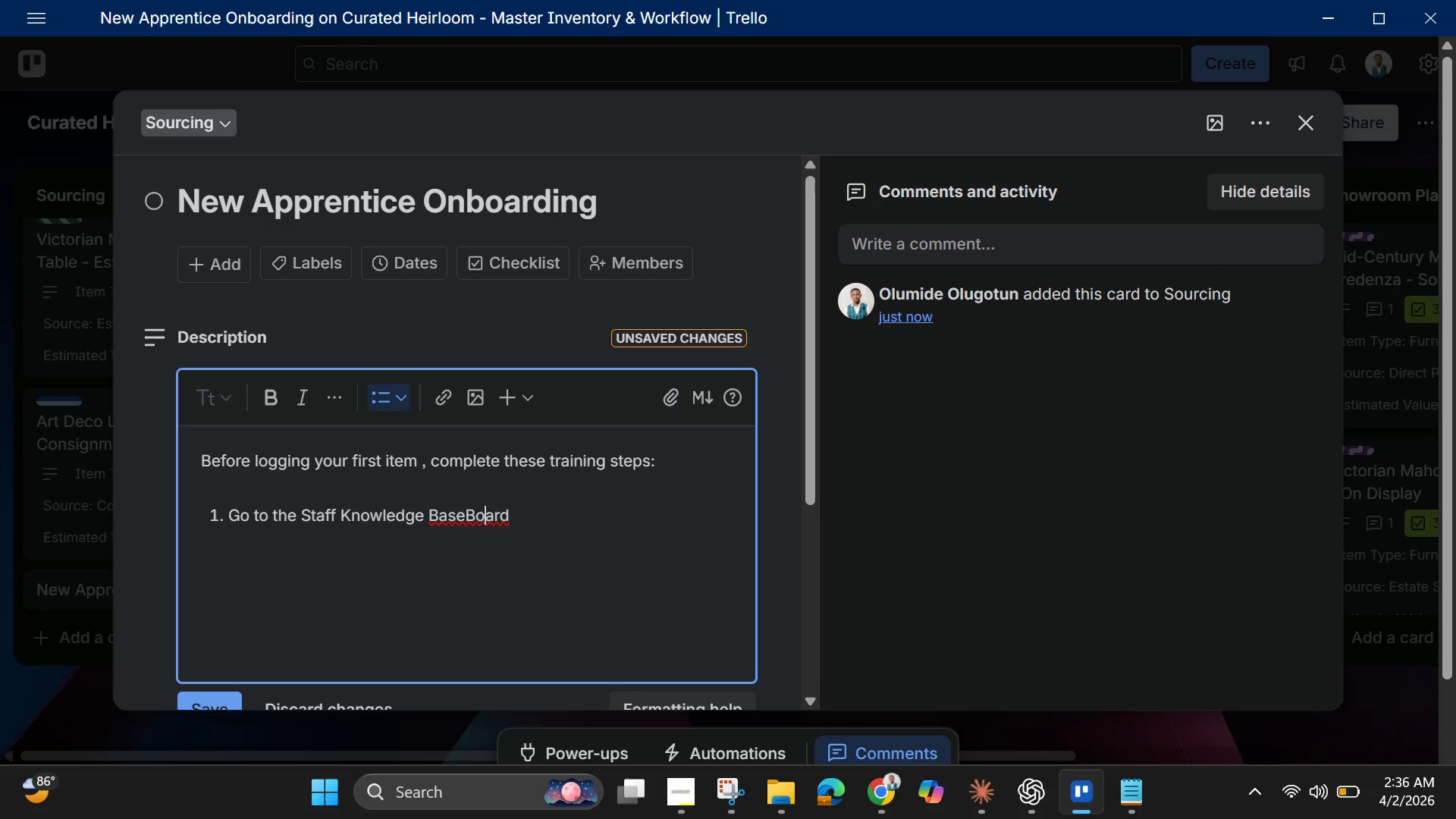 
key(ArrowLeft)
 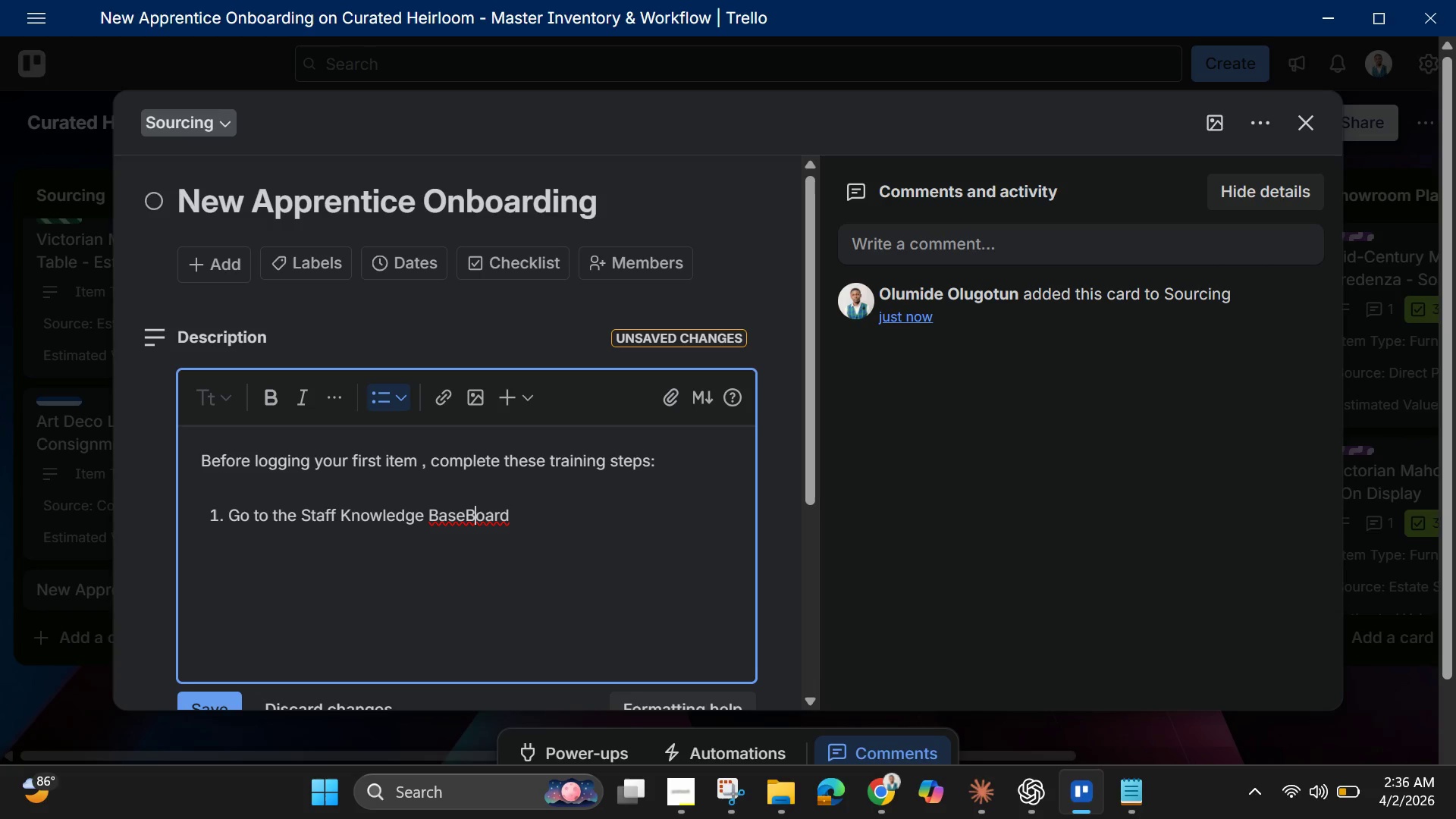 
key(ArrowLeft)
 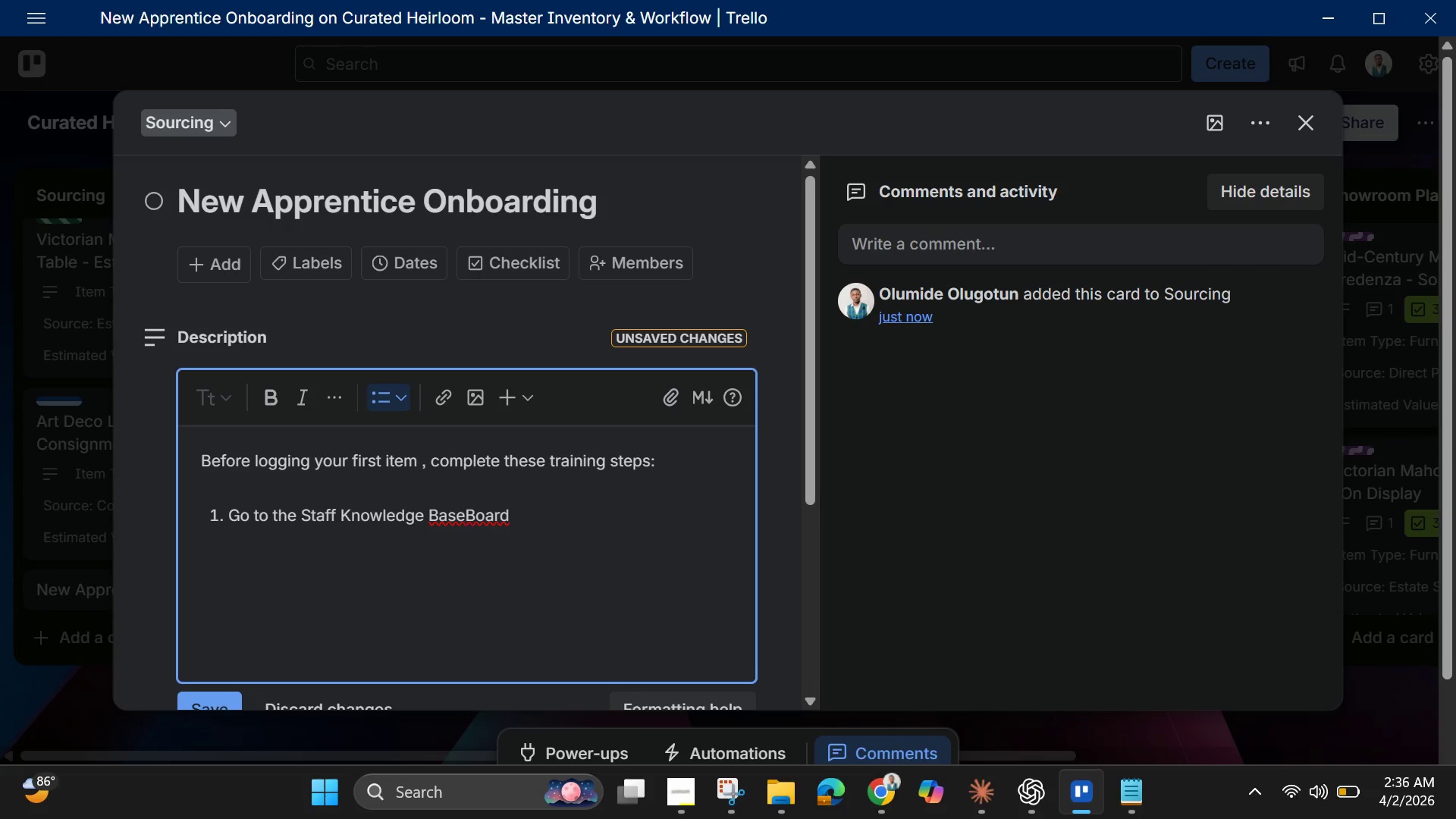 
key(Space)
 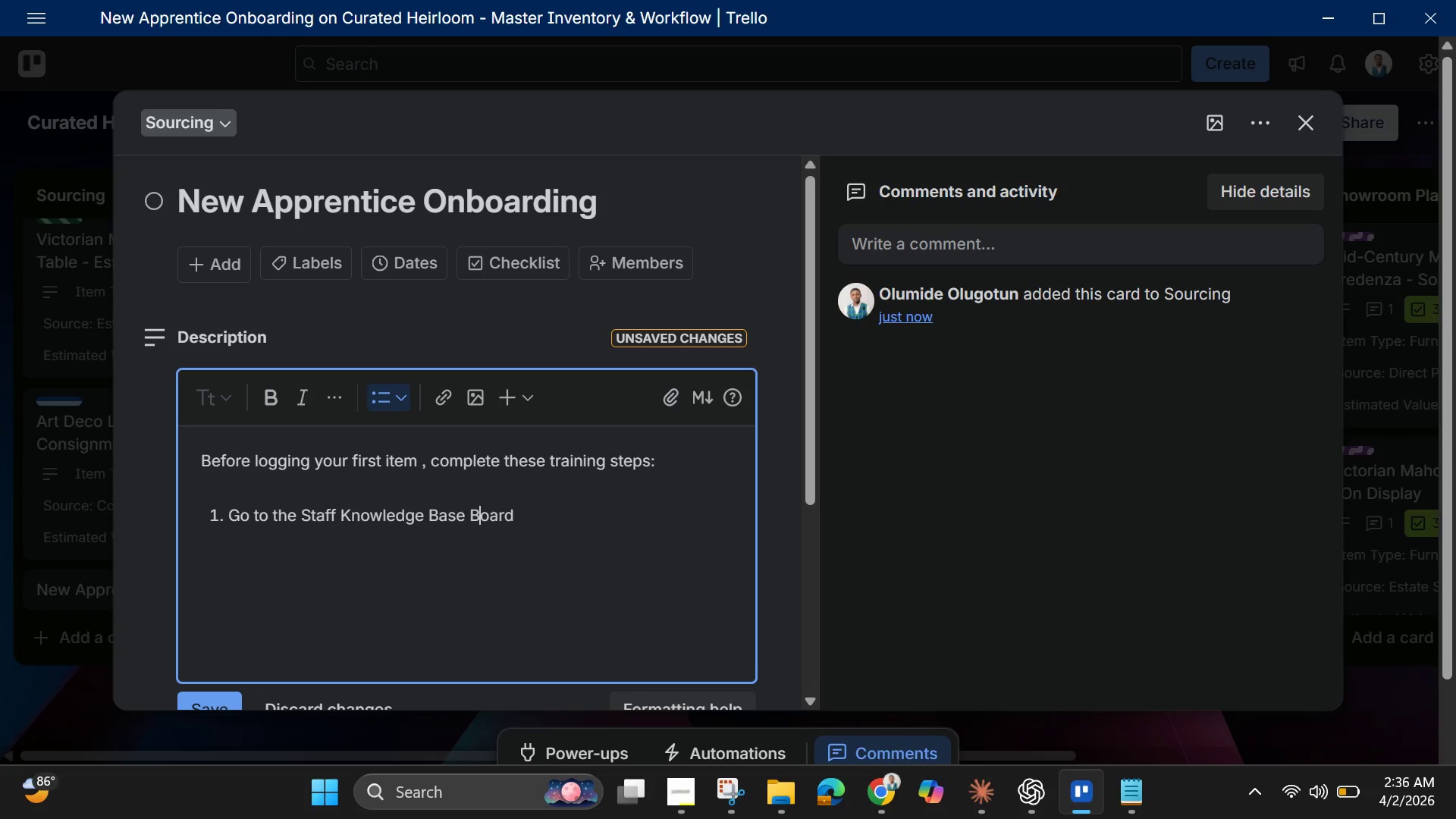 
key(ArrowRight)
 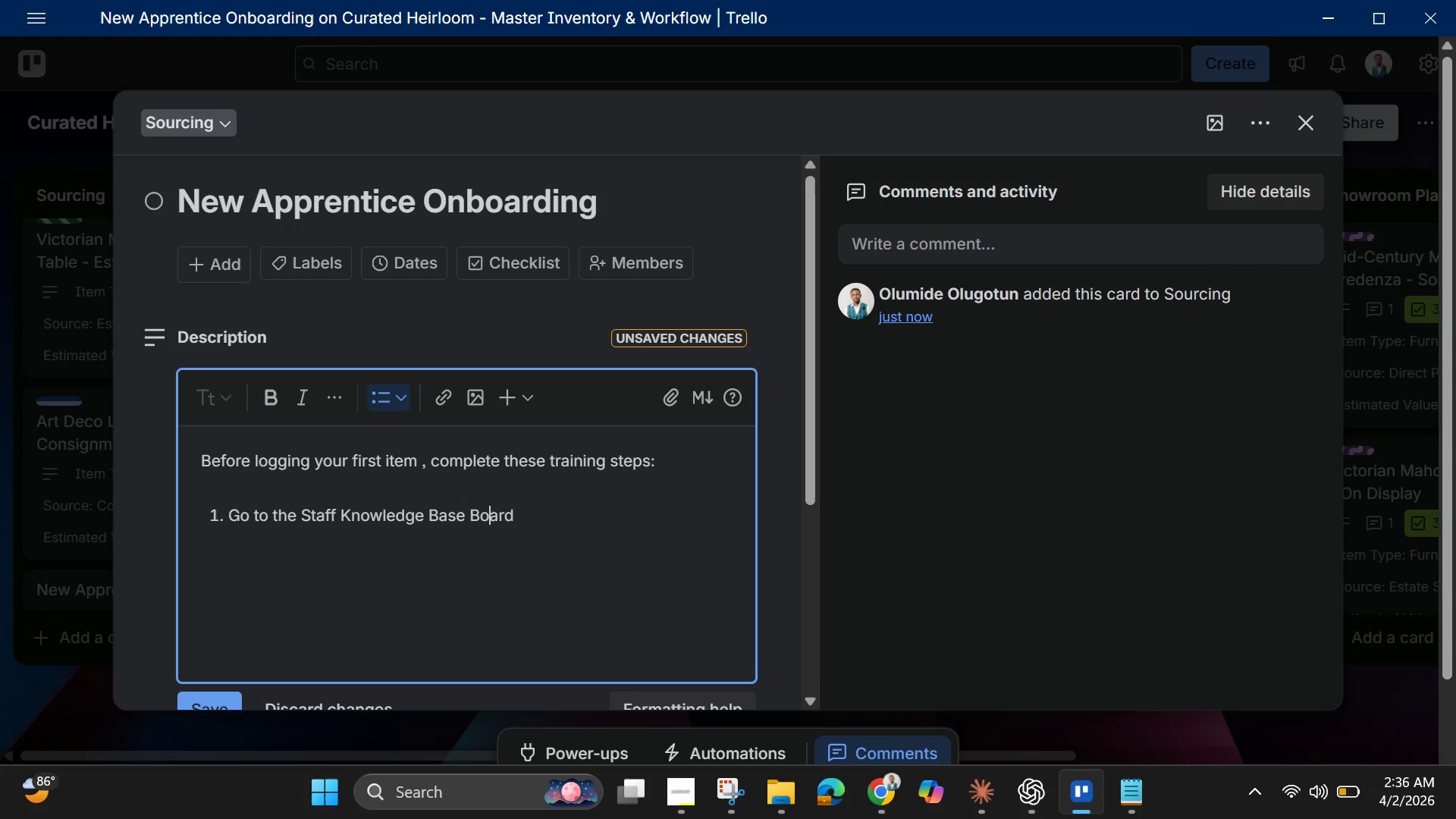 
key(ArrowRight)
 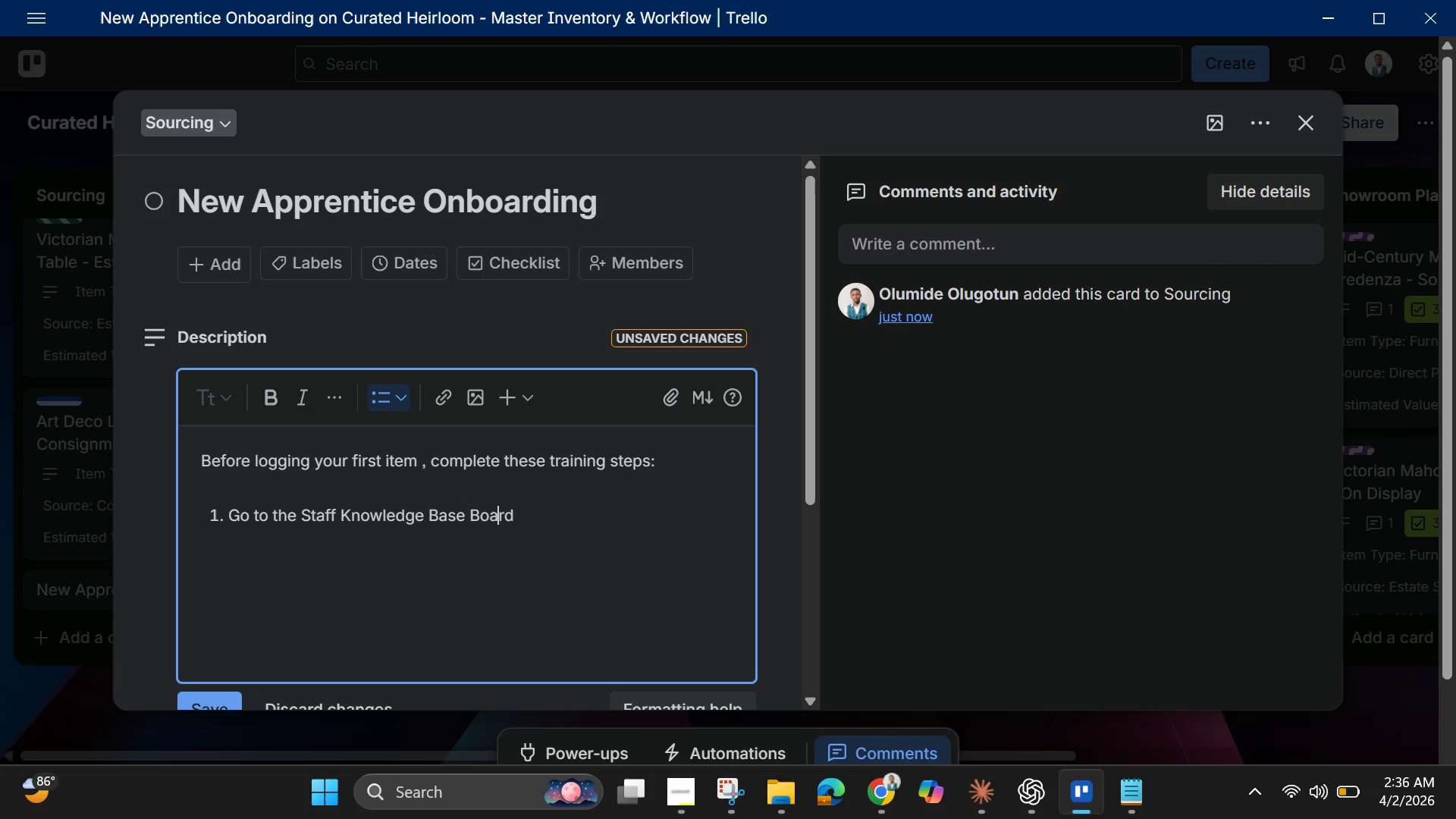 
key(ArrowRight)
 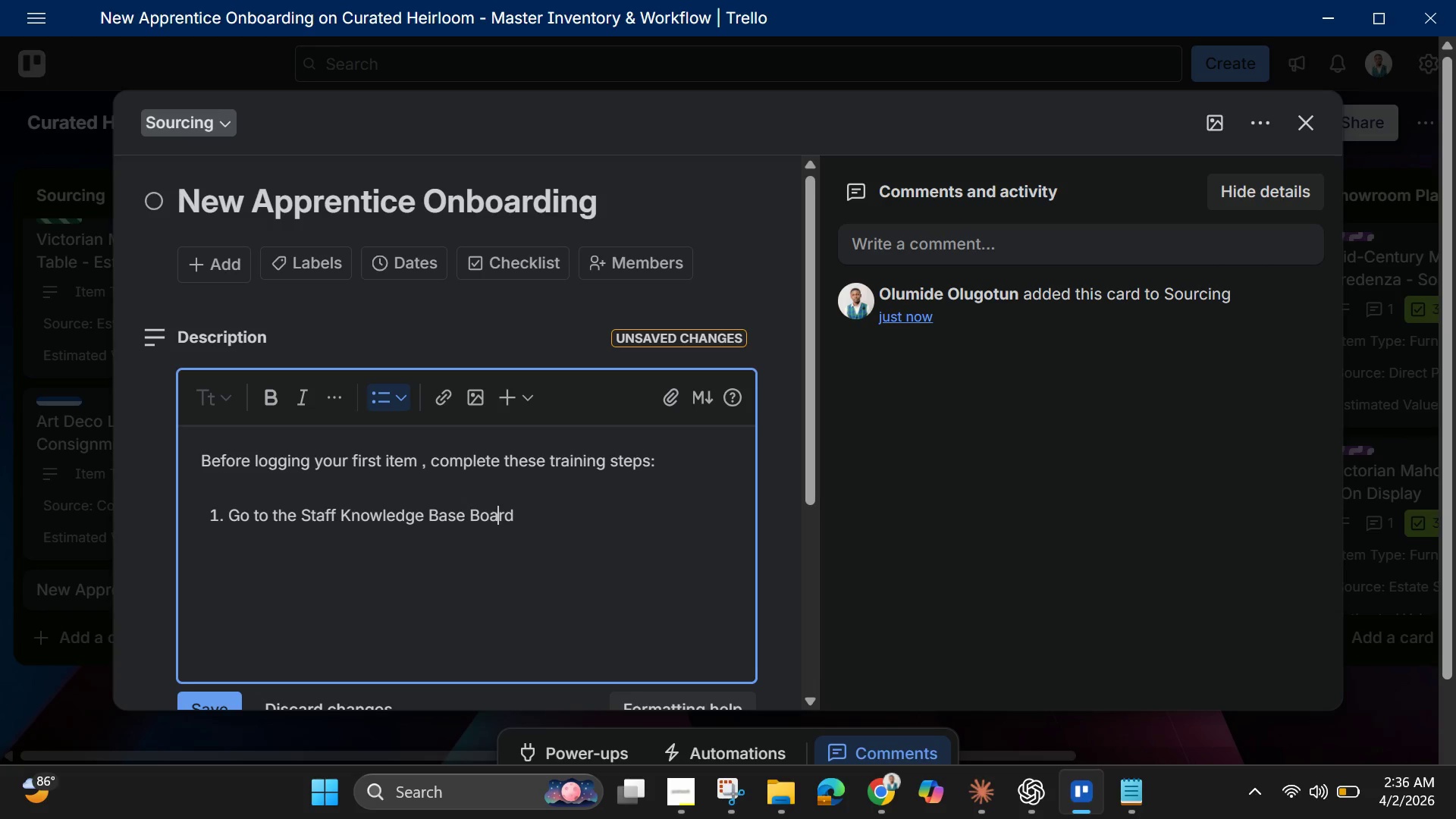 
key(ArrowRight)
 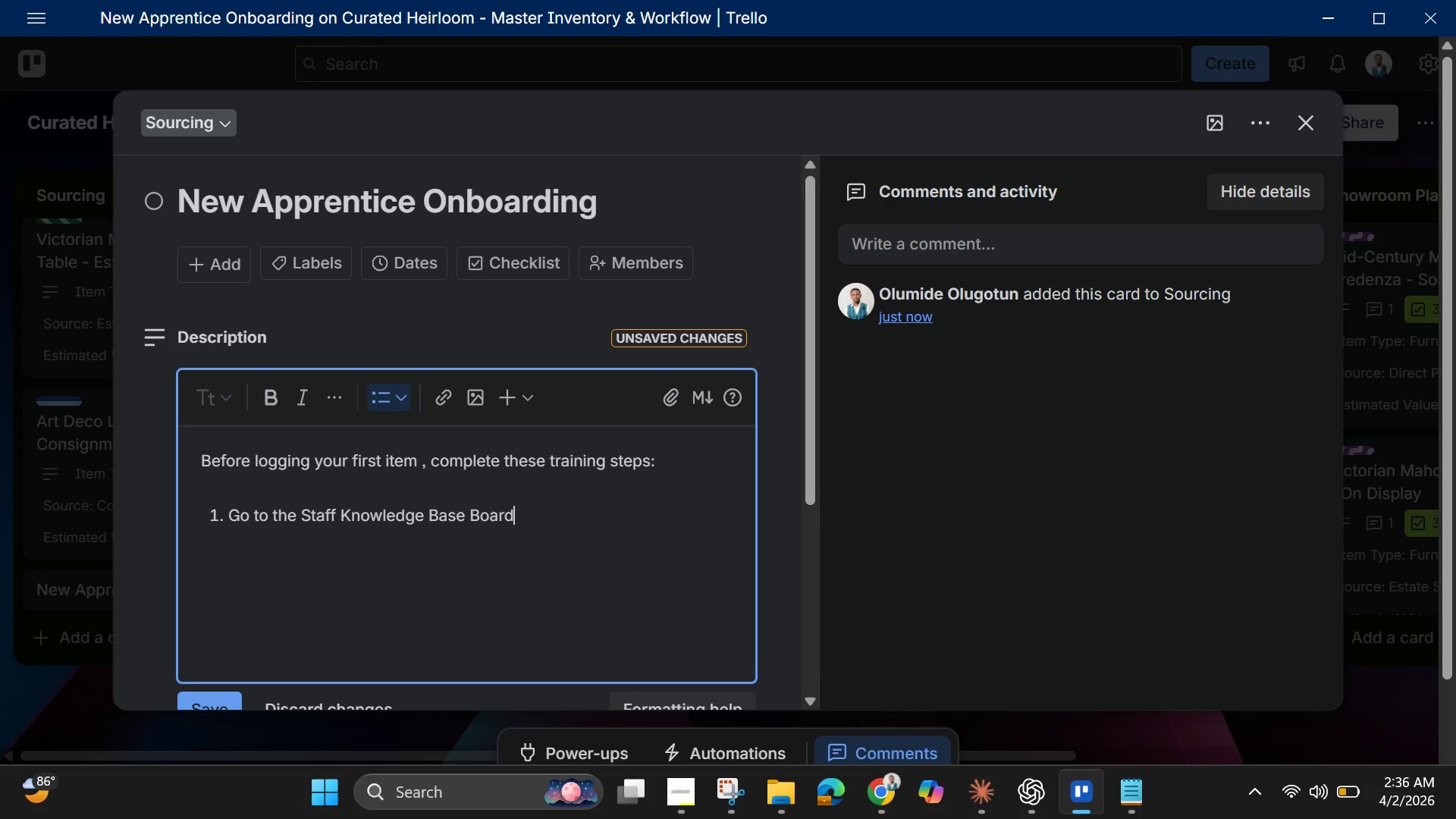 
key(ArrowRight)
 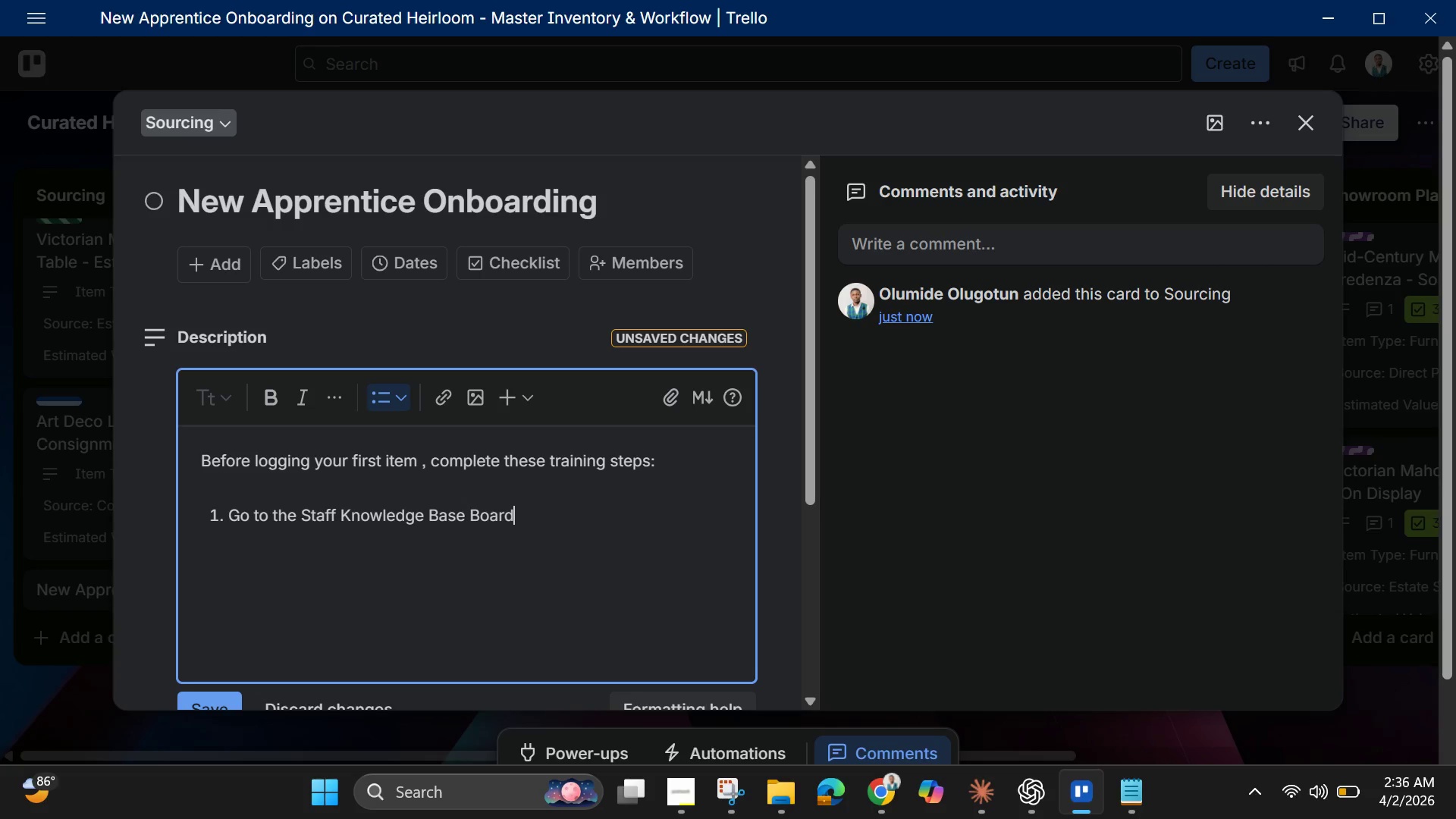 
key(Space)
 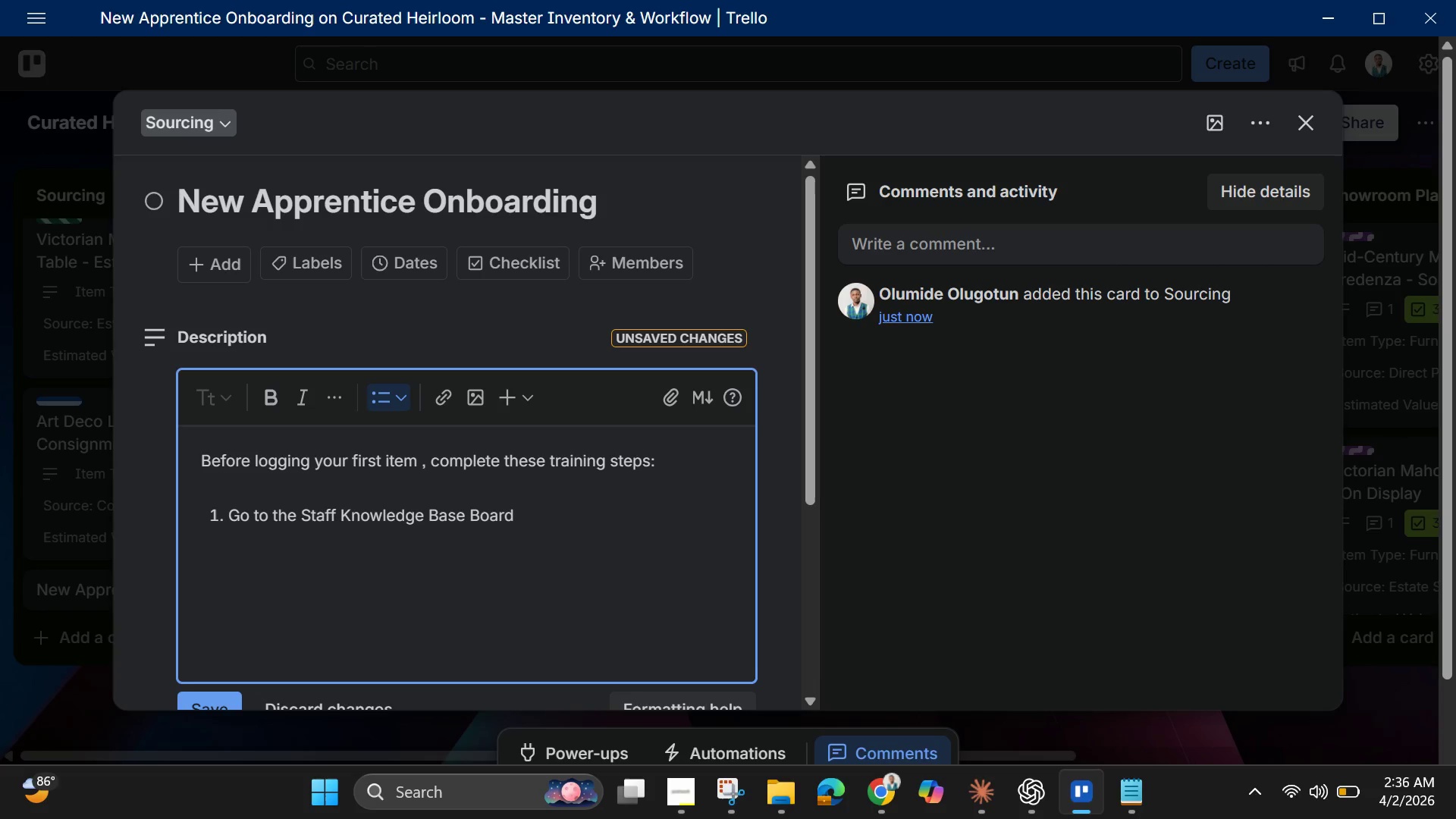 
key(Equal)
 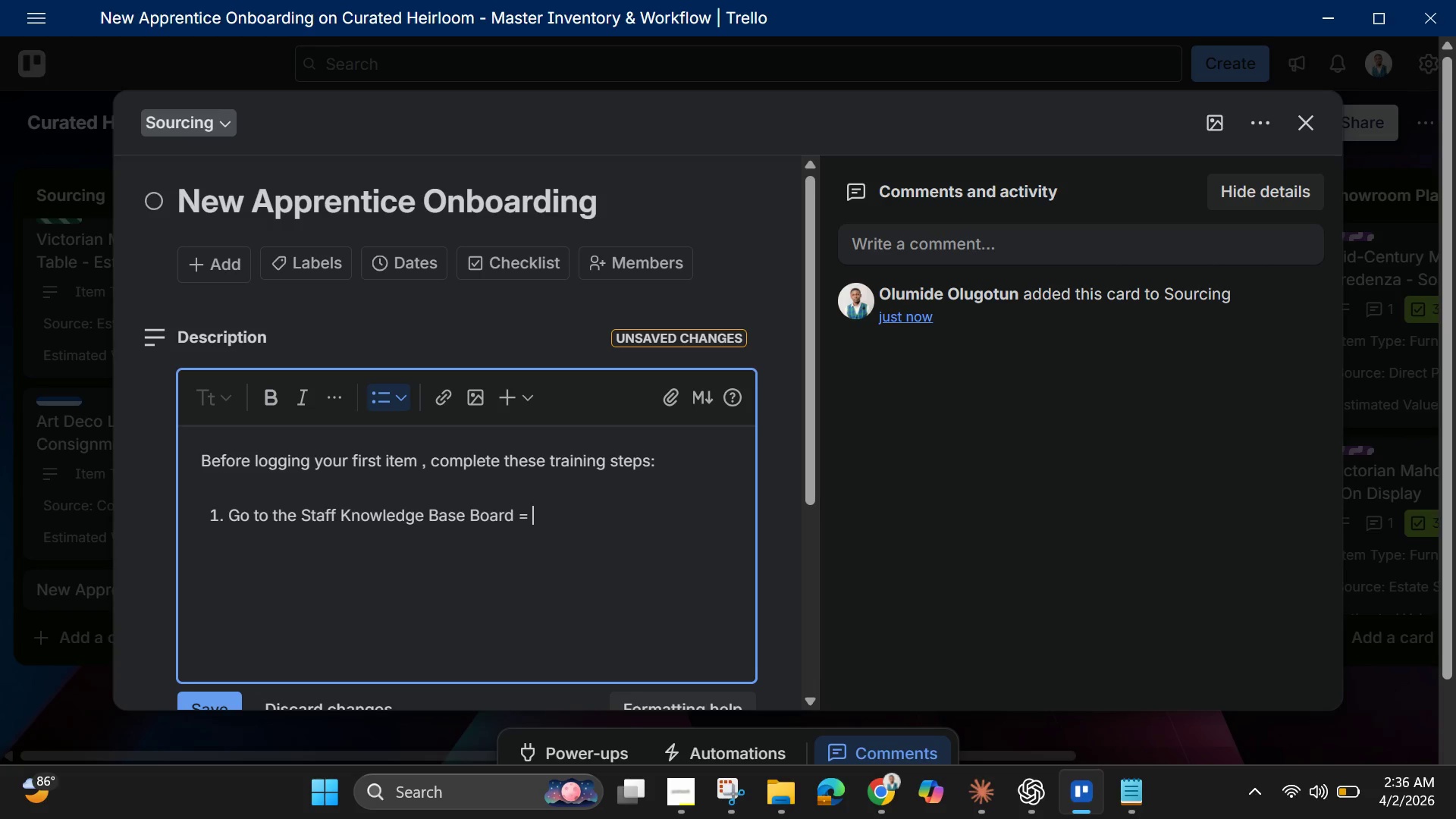 
key(Space)
 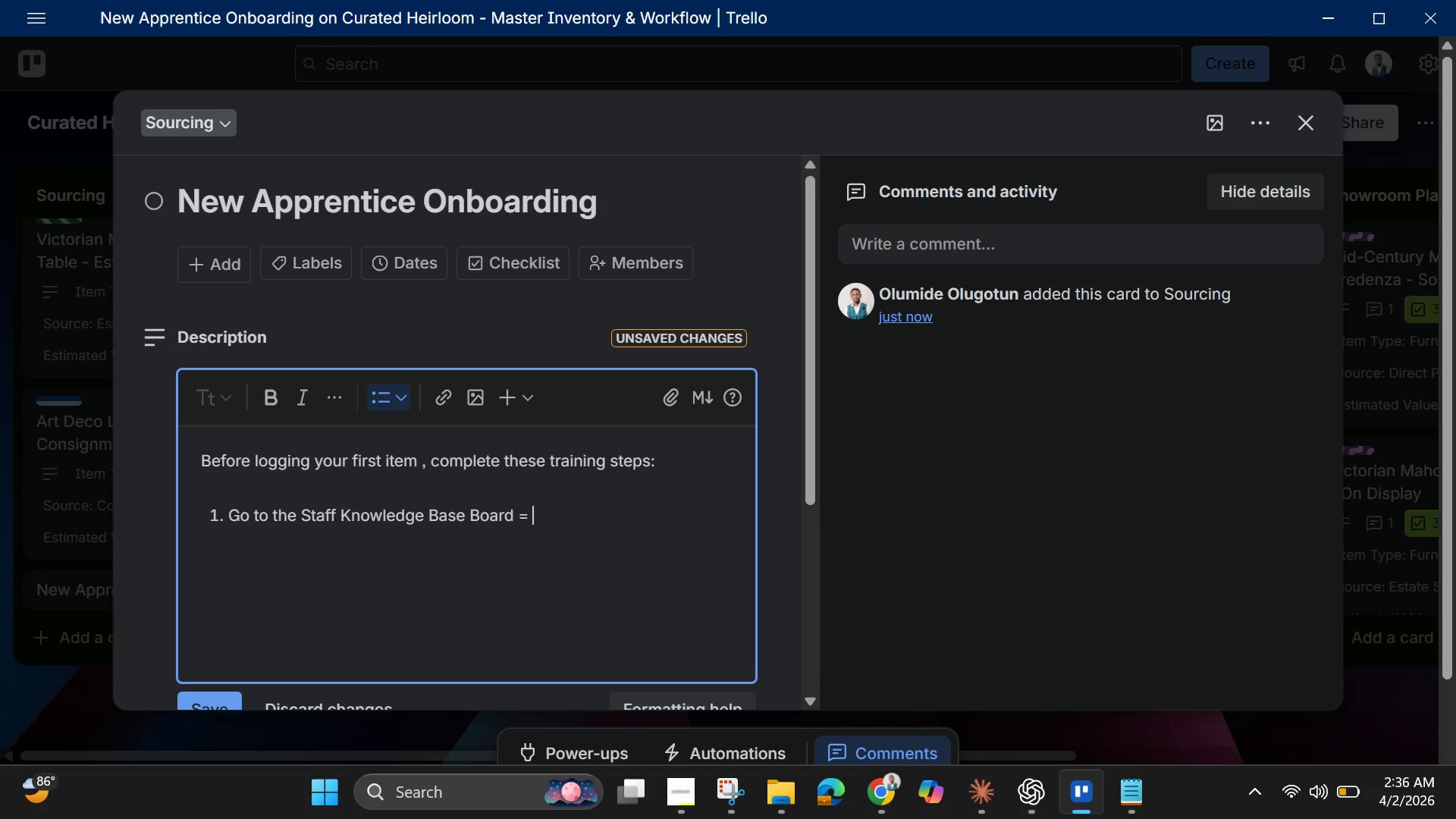 
key(Backspace)
 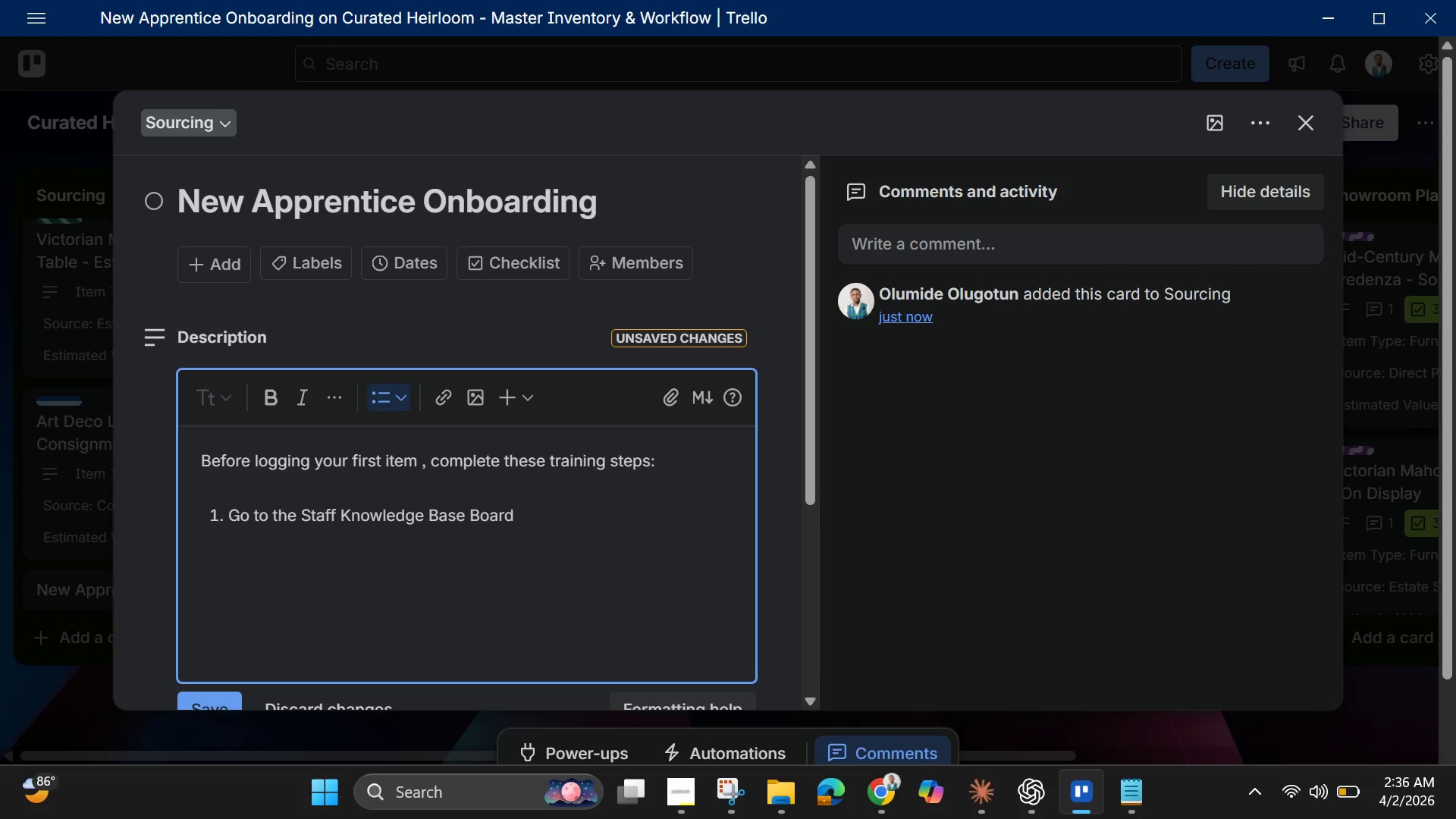 
key(Backspace)
 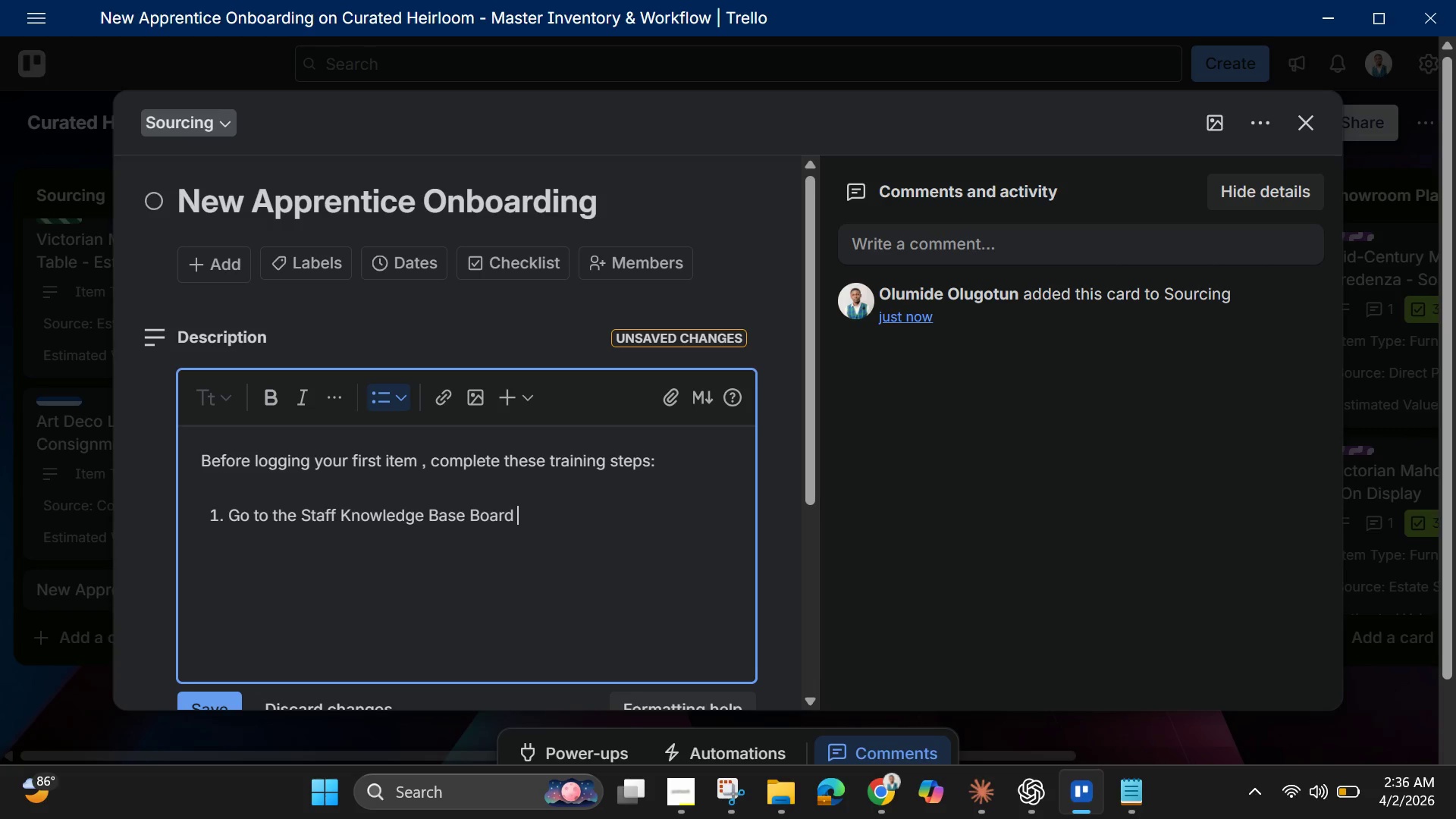 
key(Minus)
 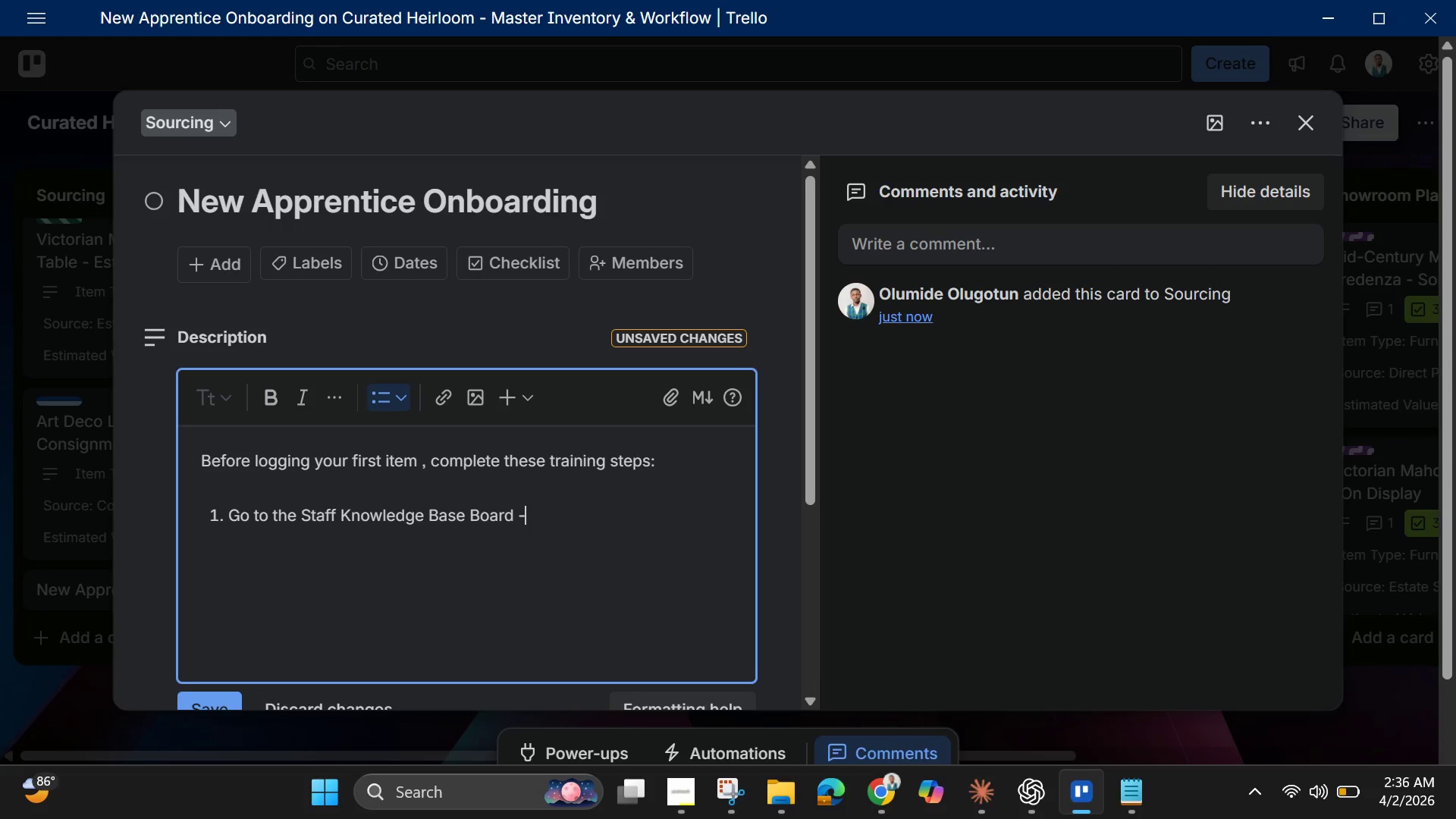 
key(Space)
 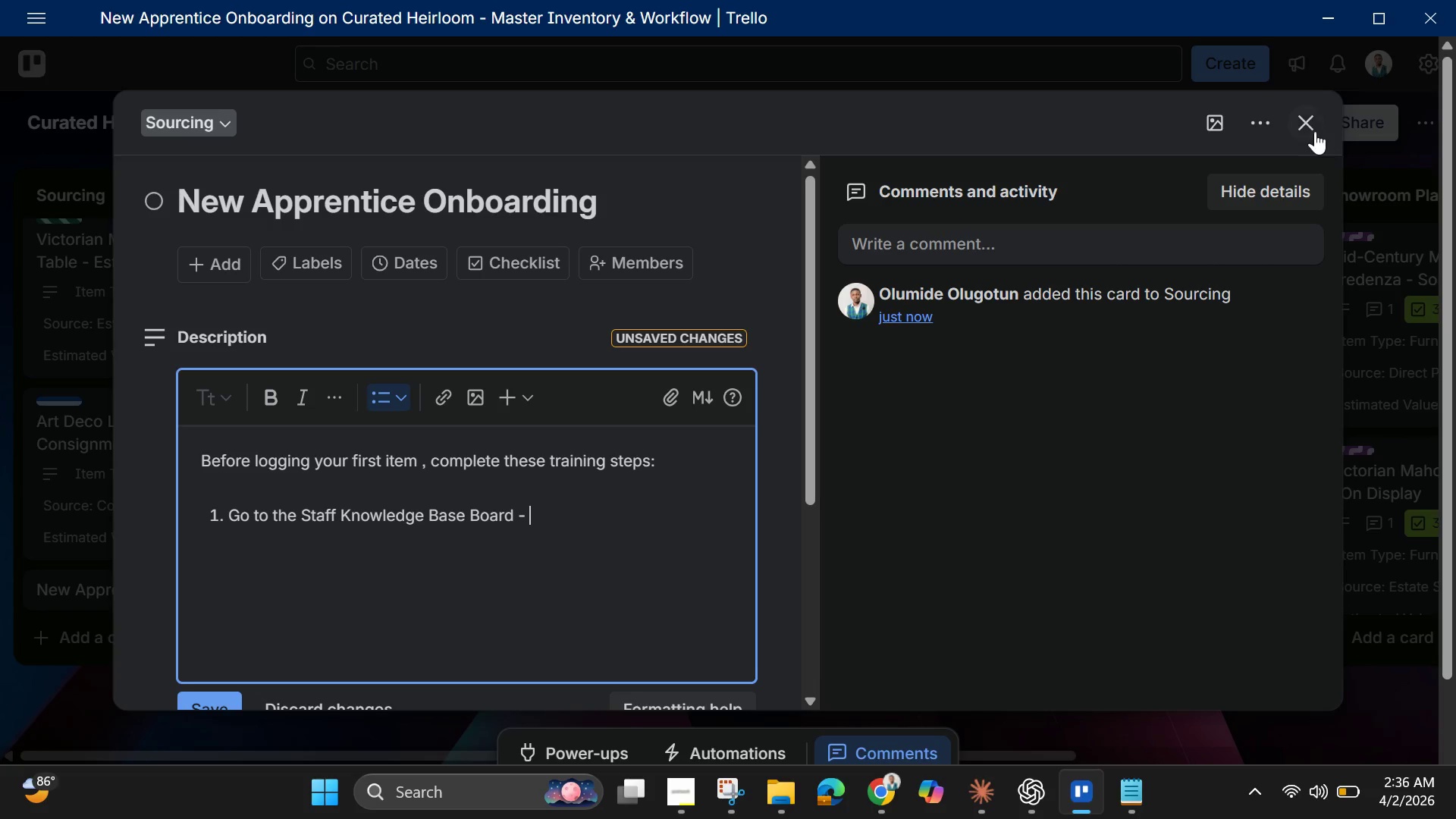 
left_click([1306, 119])
 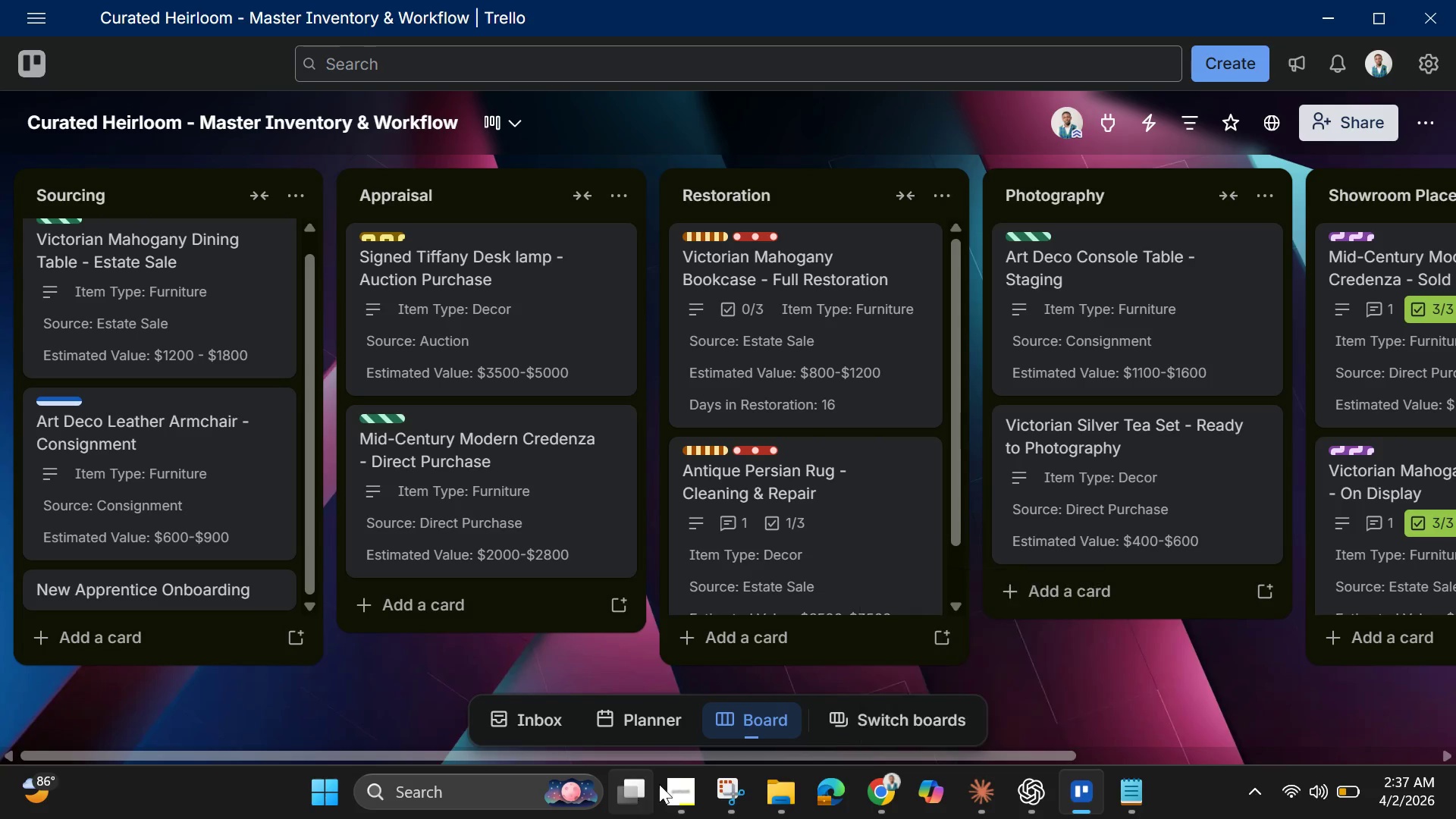 
wait(53.38)
 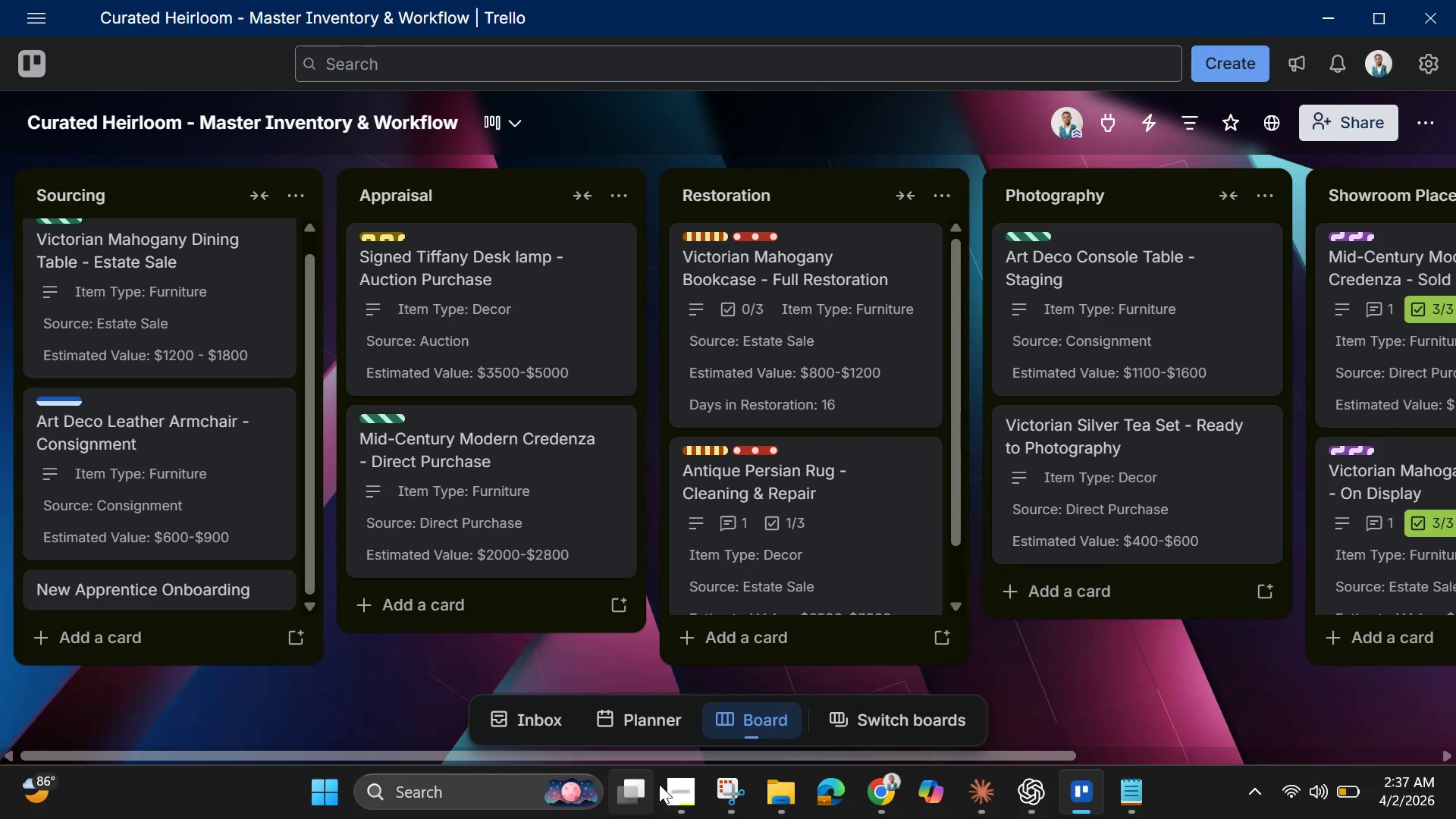 
left_click([28, 67])
 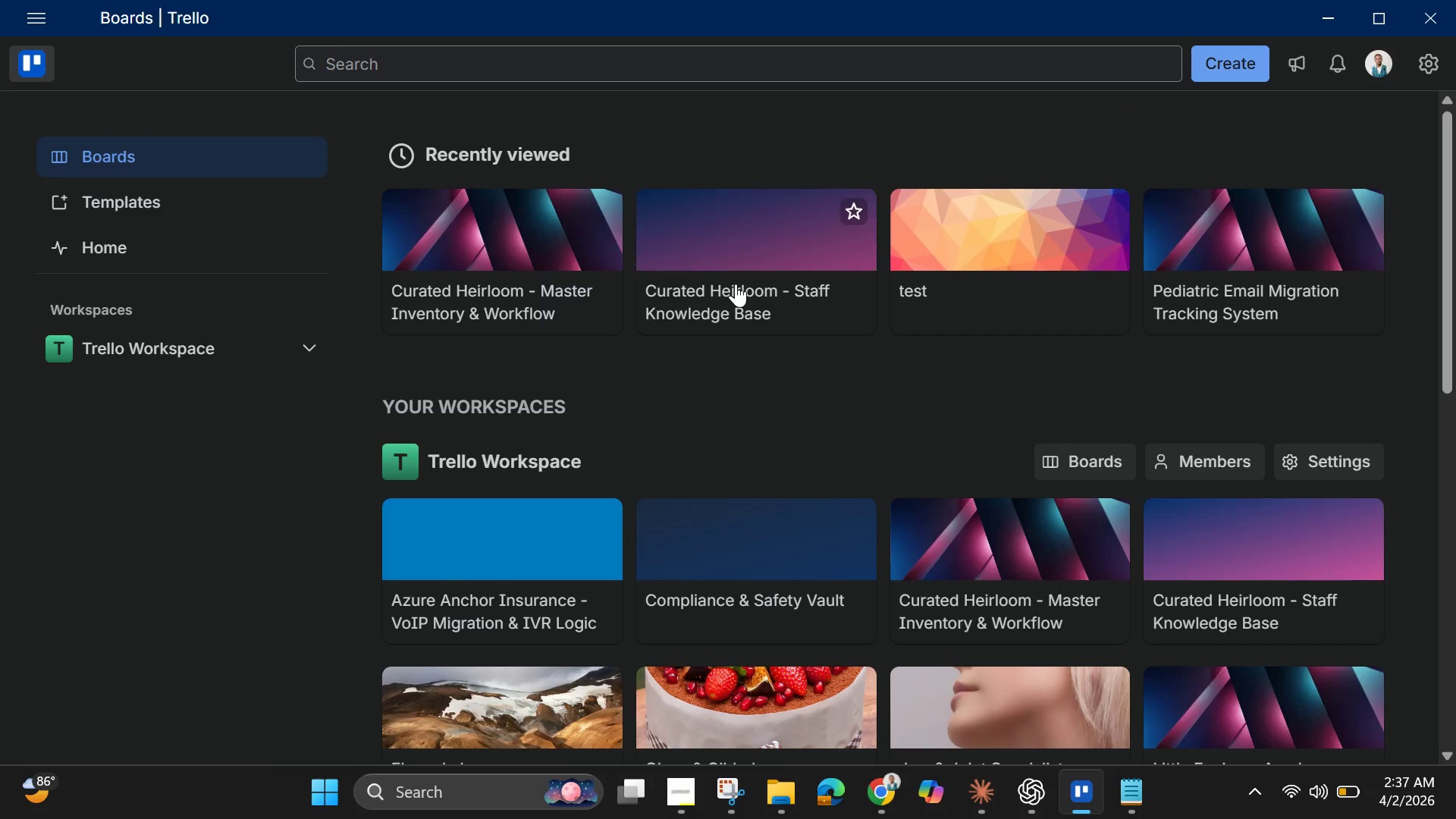 
left_click([730, 259])
 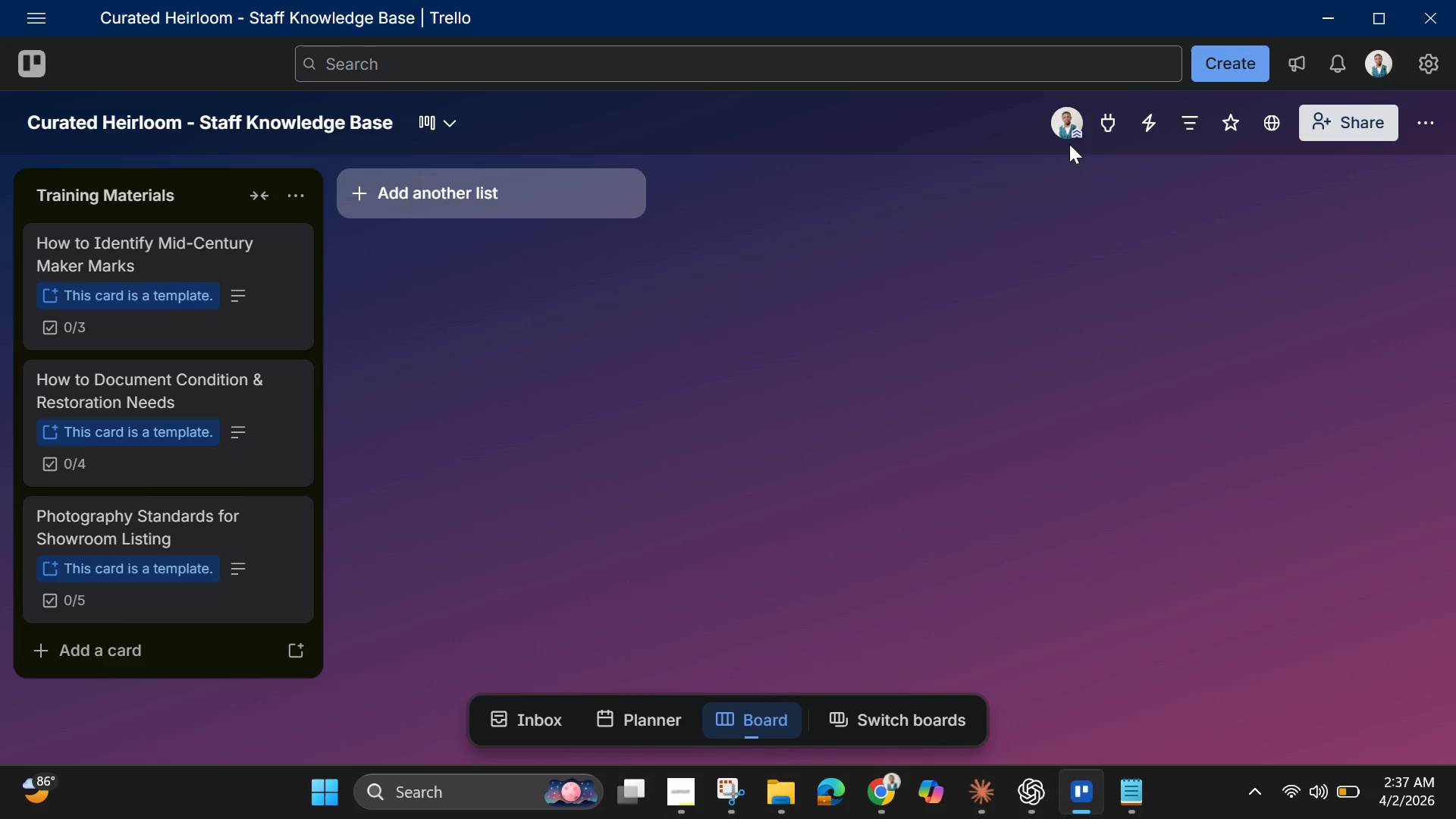 
left_click([1350, 119])
 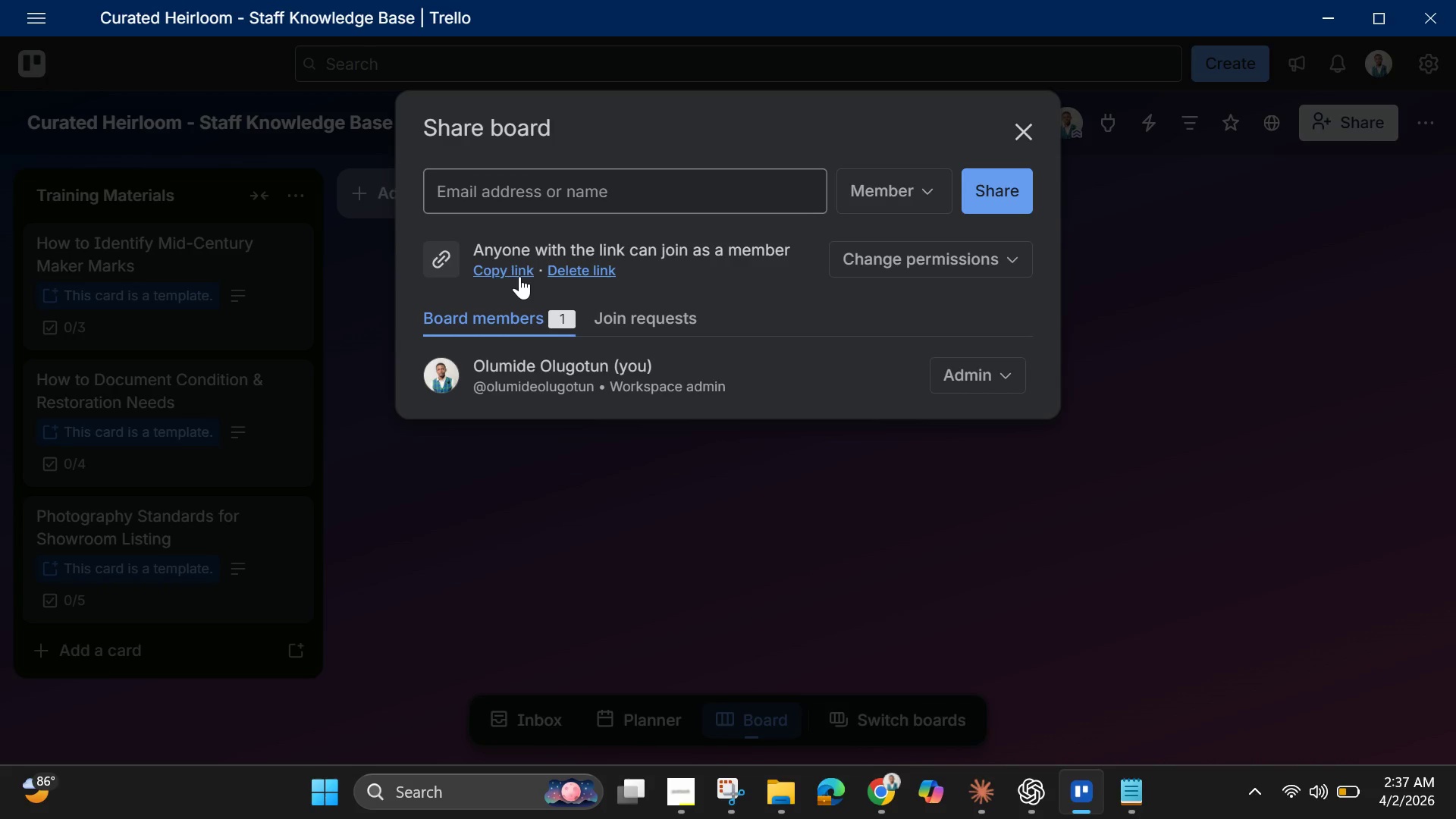 
left_click([519, 276])
 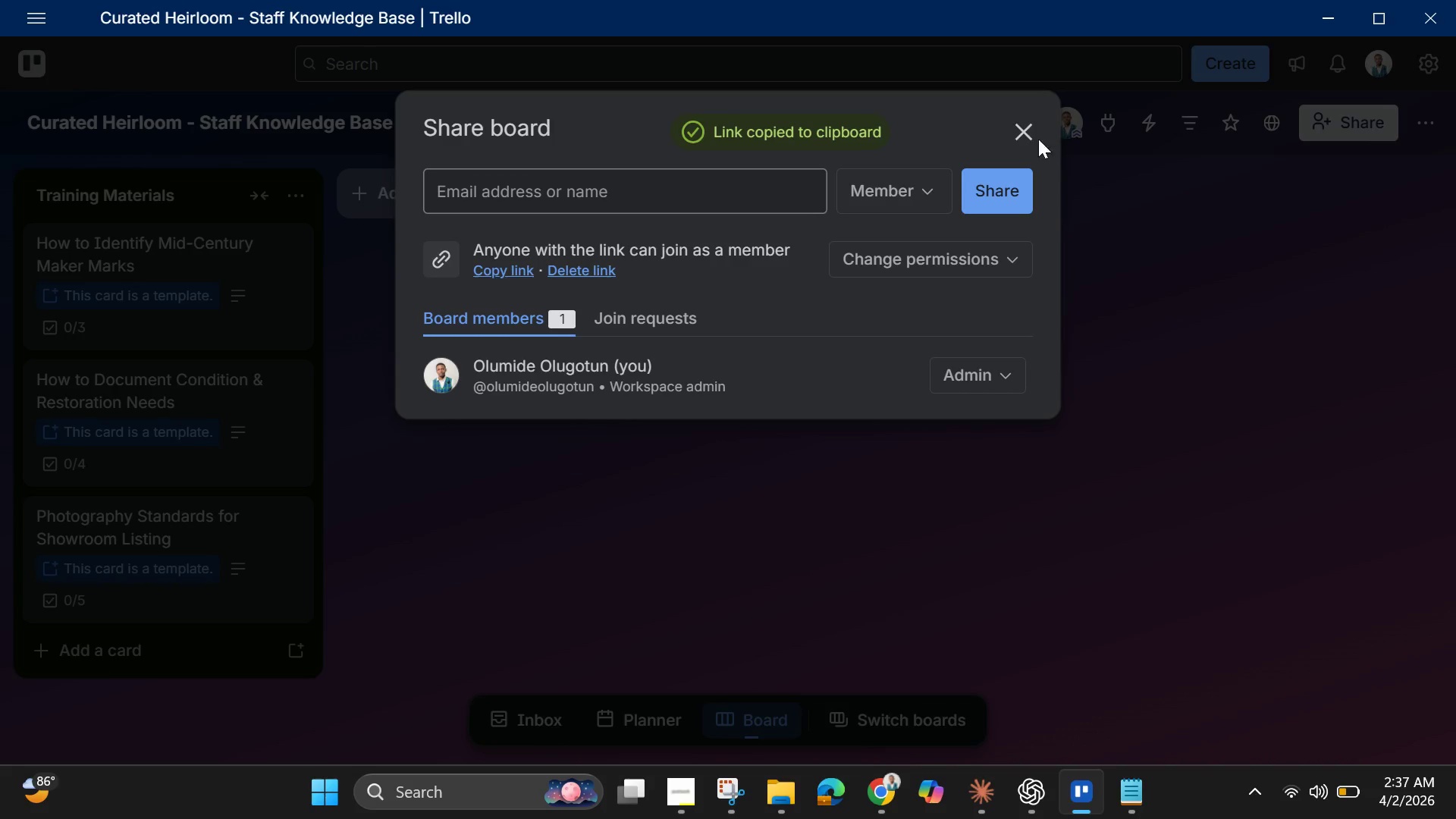 
left_click([1028, 135])
 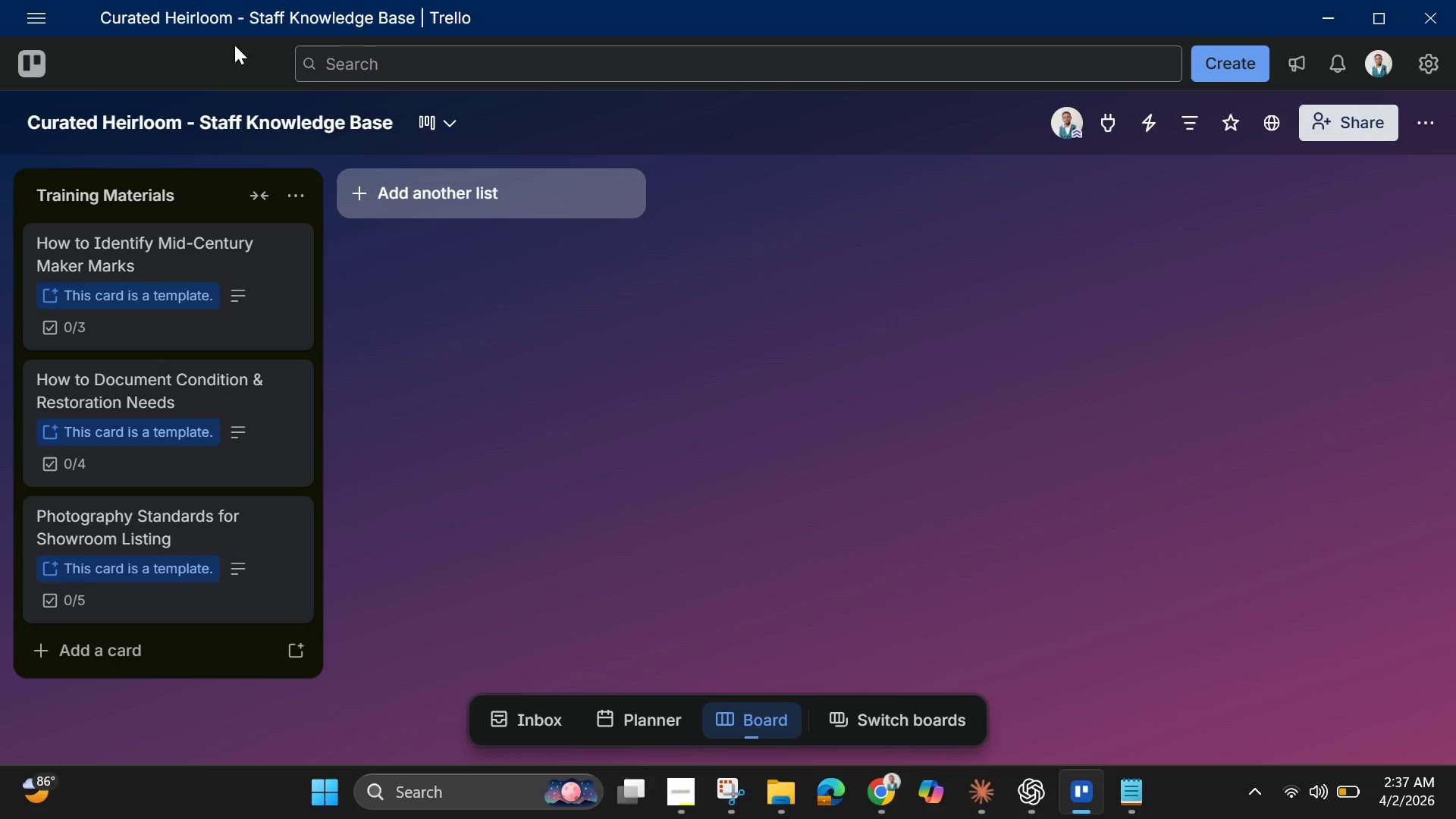 
left_click([49, 64])
 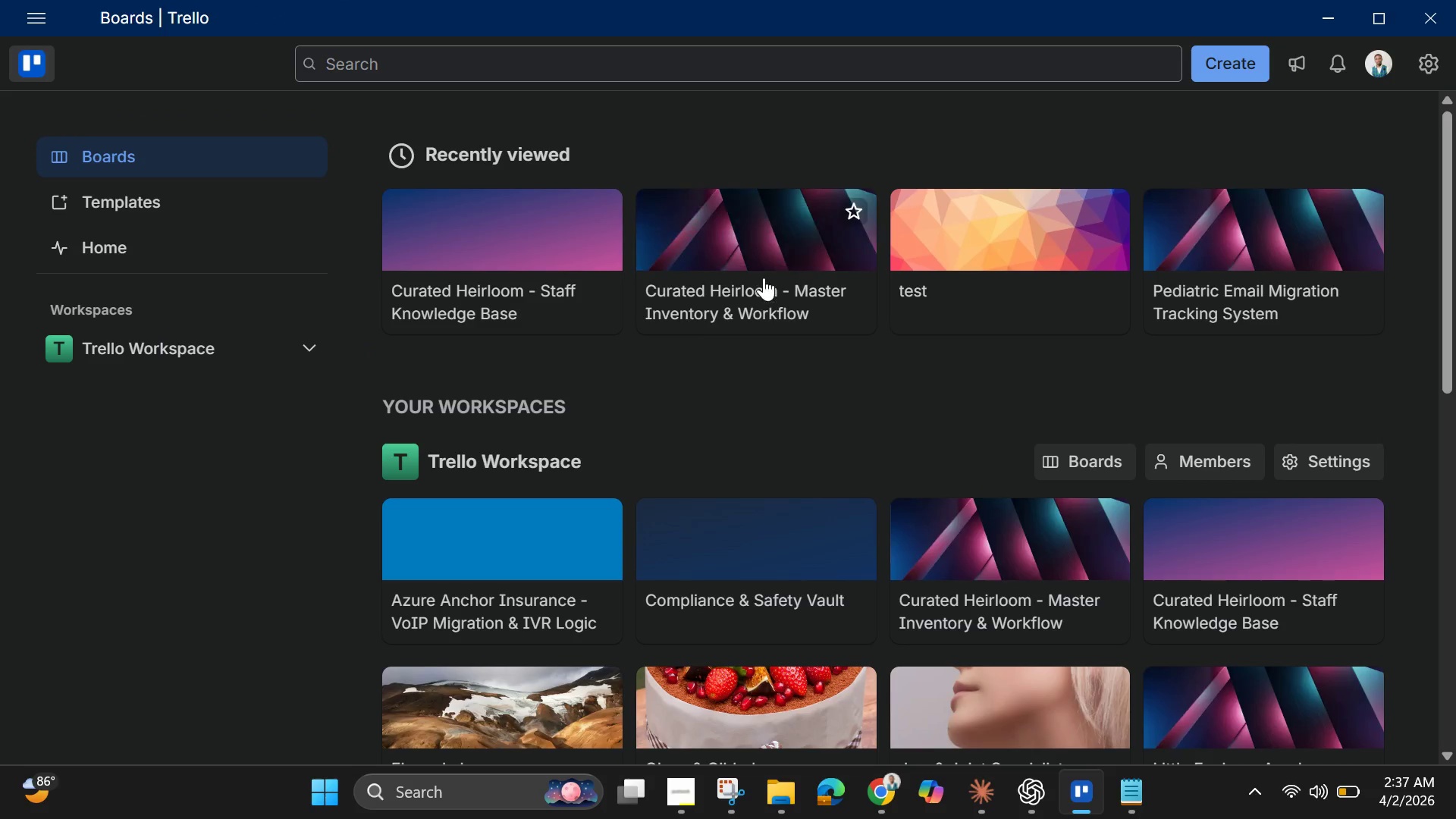 
left_click([761, 260])
 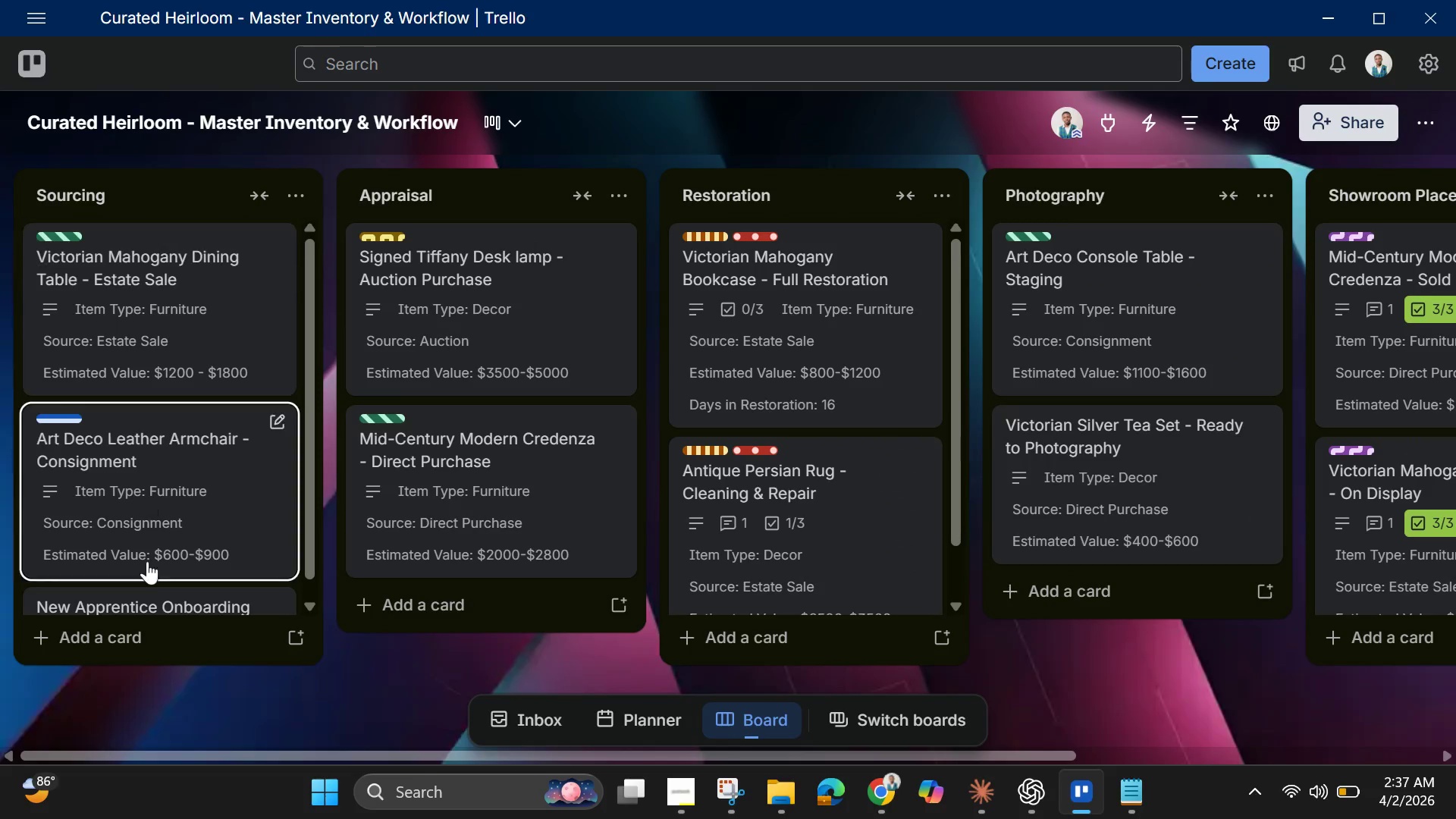 
left_click([160, 609])
 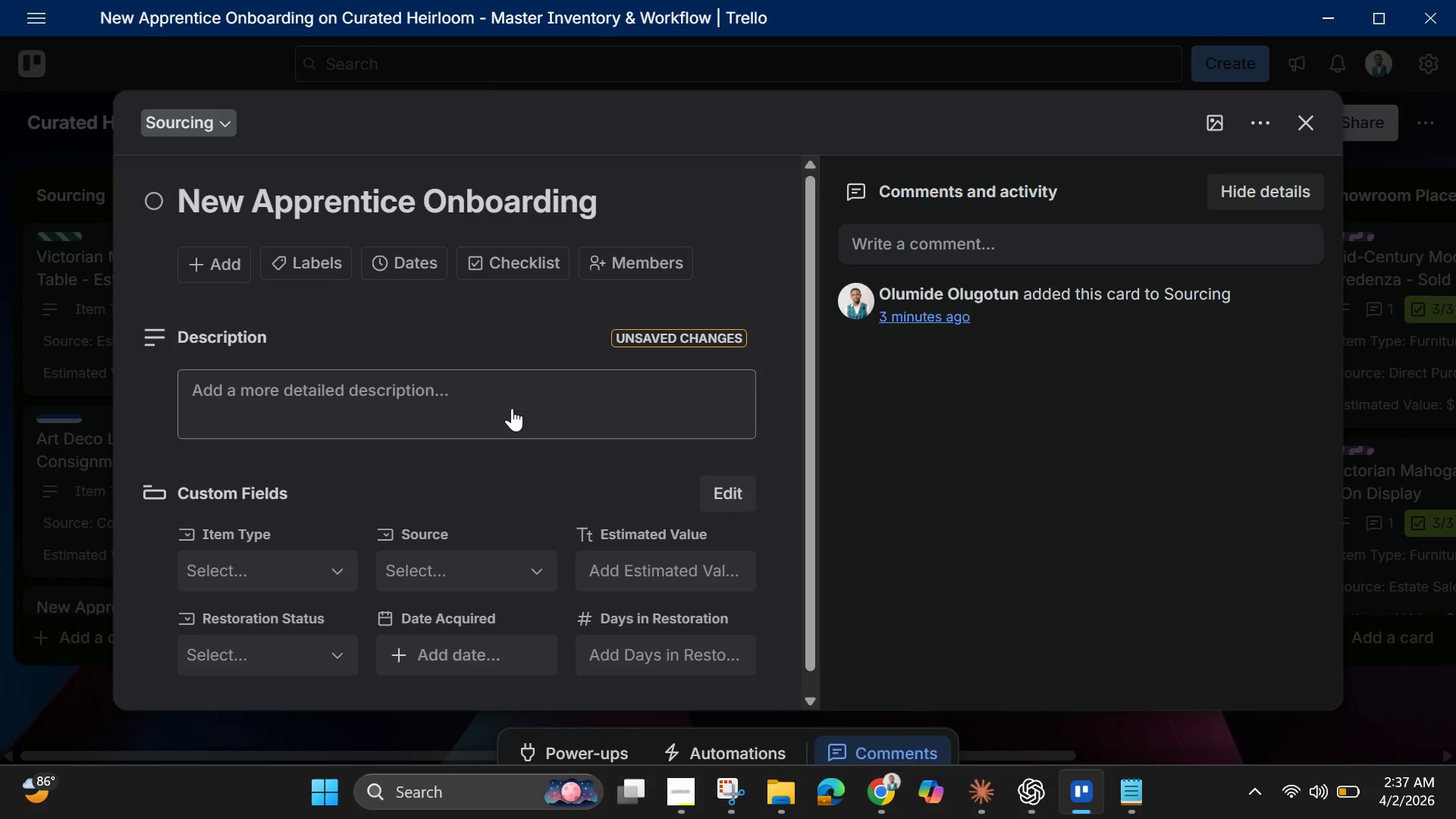 
left_click([464, 413])
 